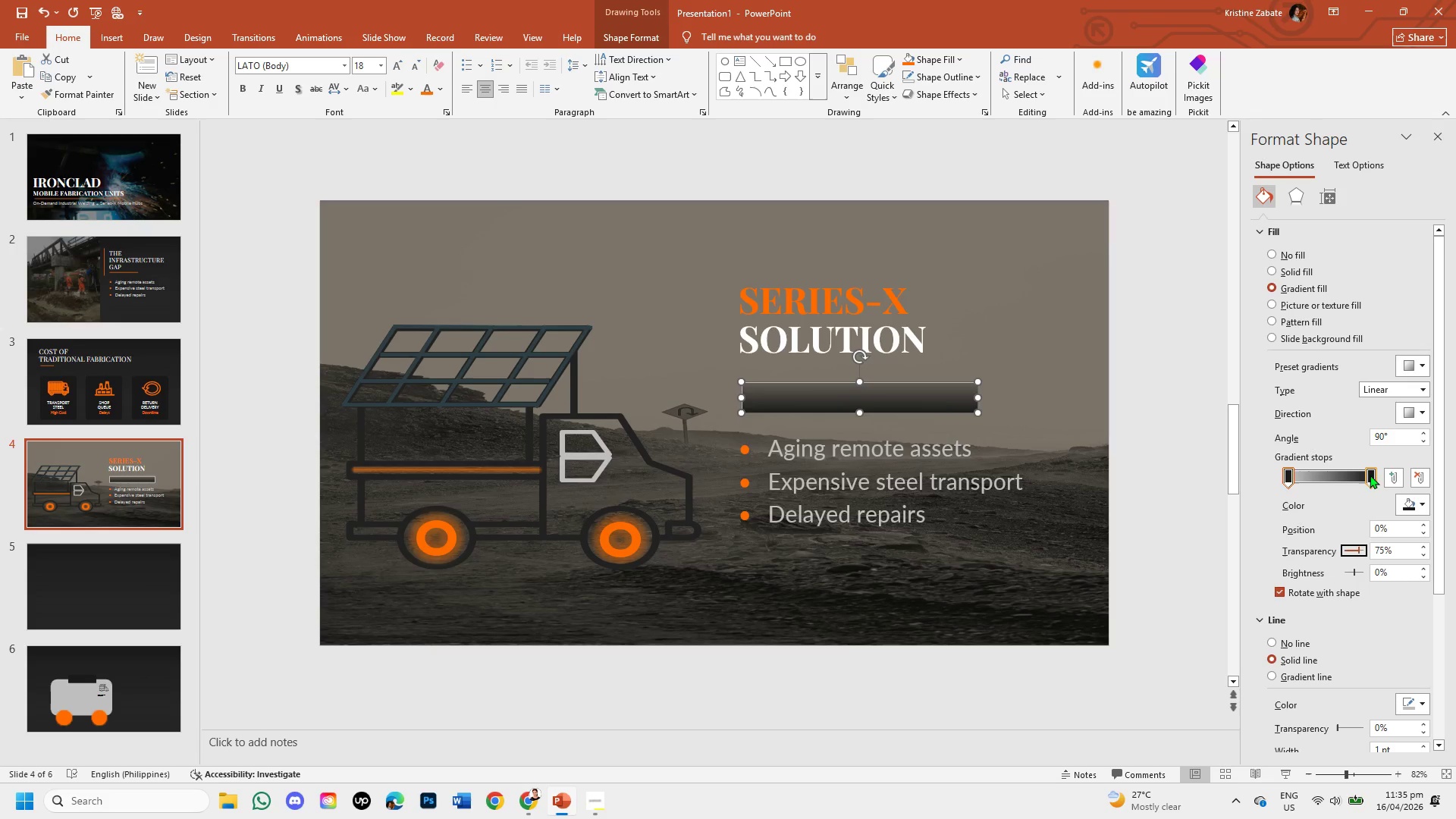 
left_click([1370, 477])
 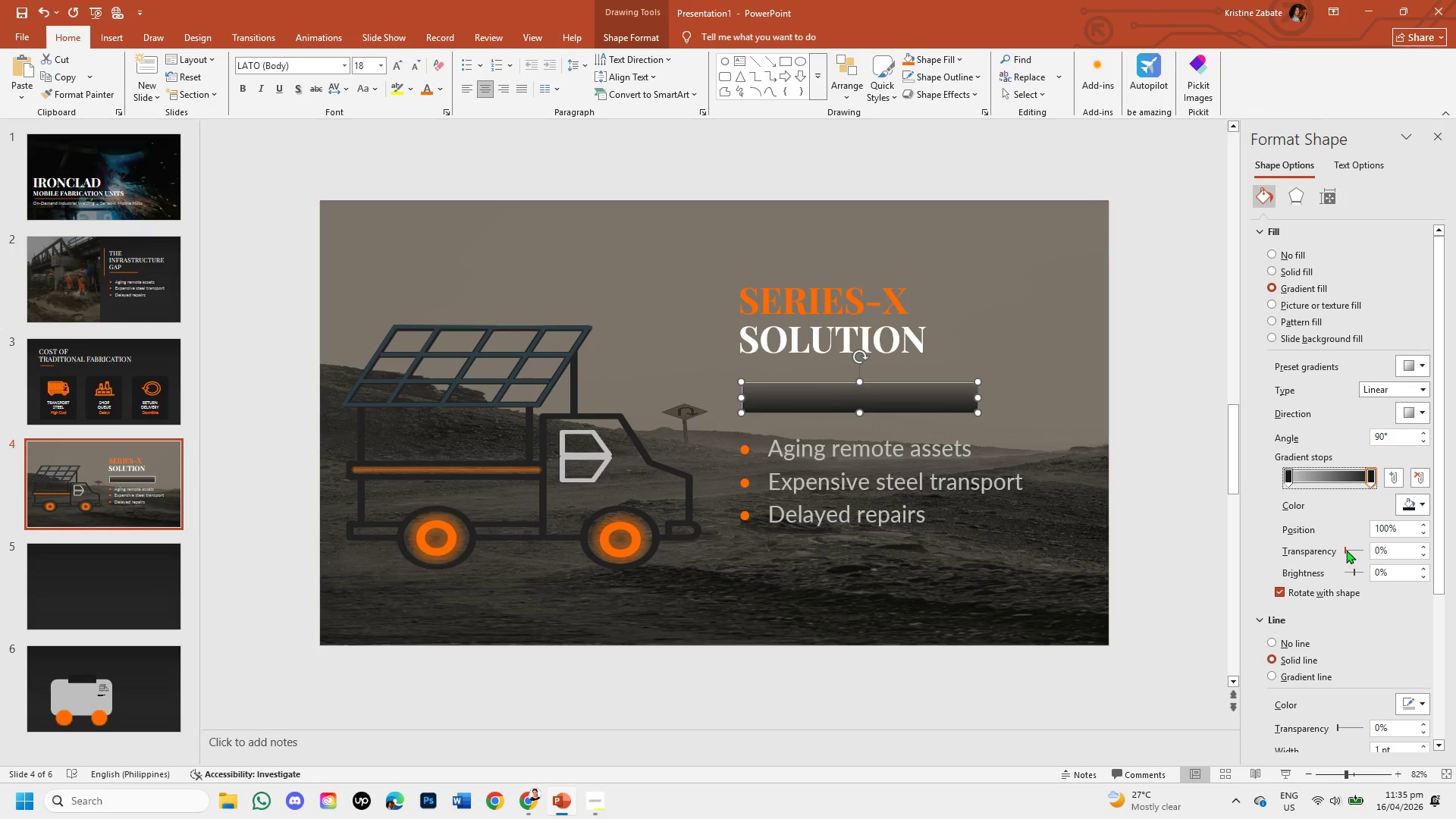 
left_click_drag(start_coordinate=[1345, 549], to_coordinate=[1361, 550])
 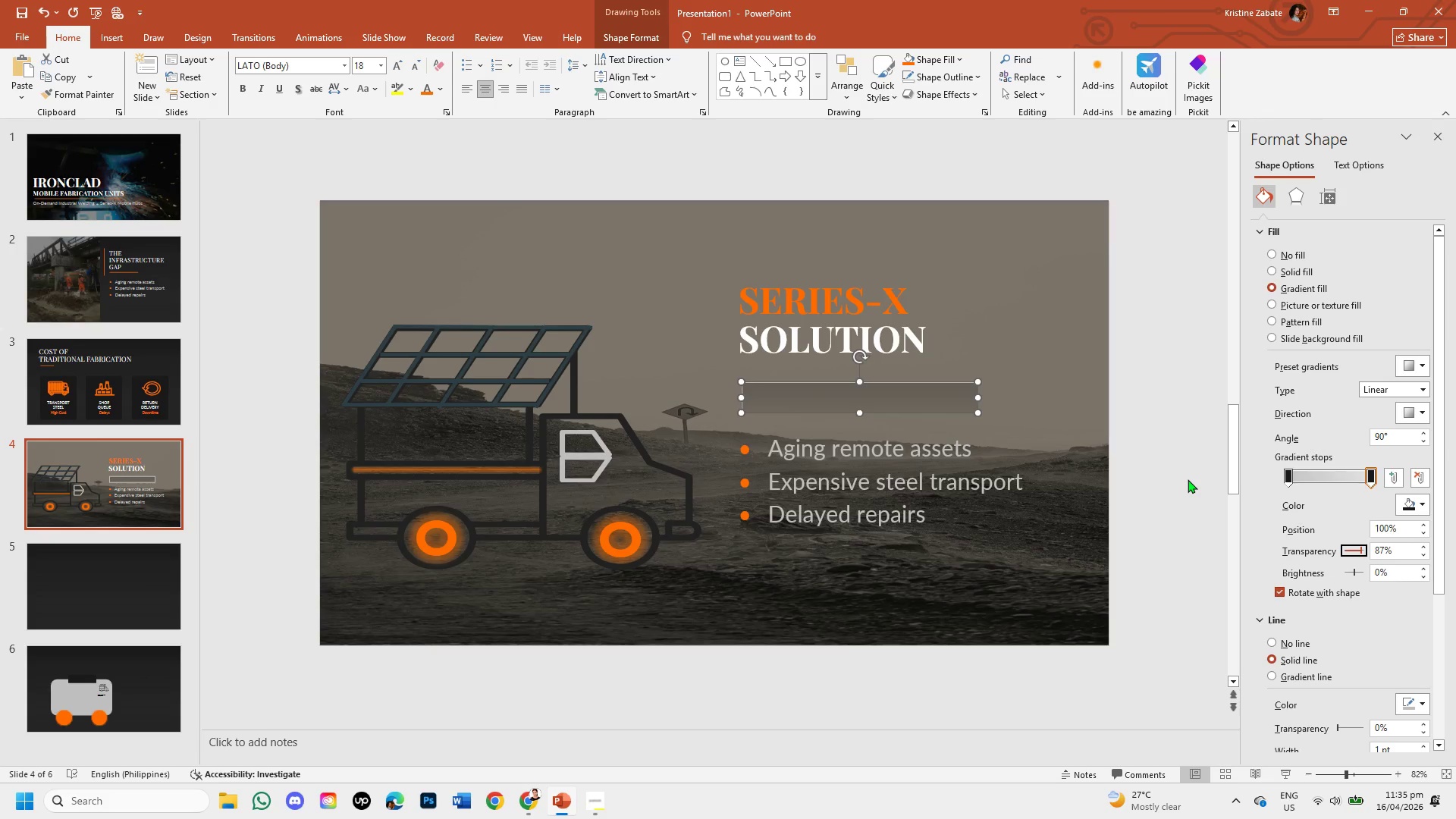 
left_click([1188, 479])
 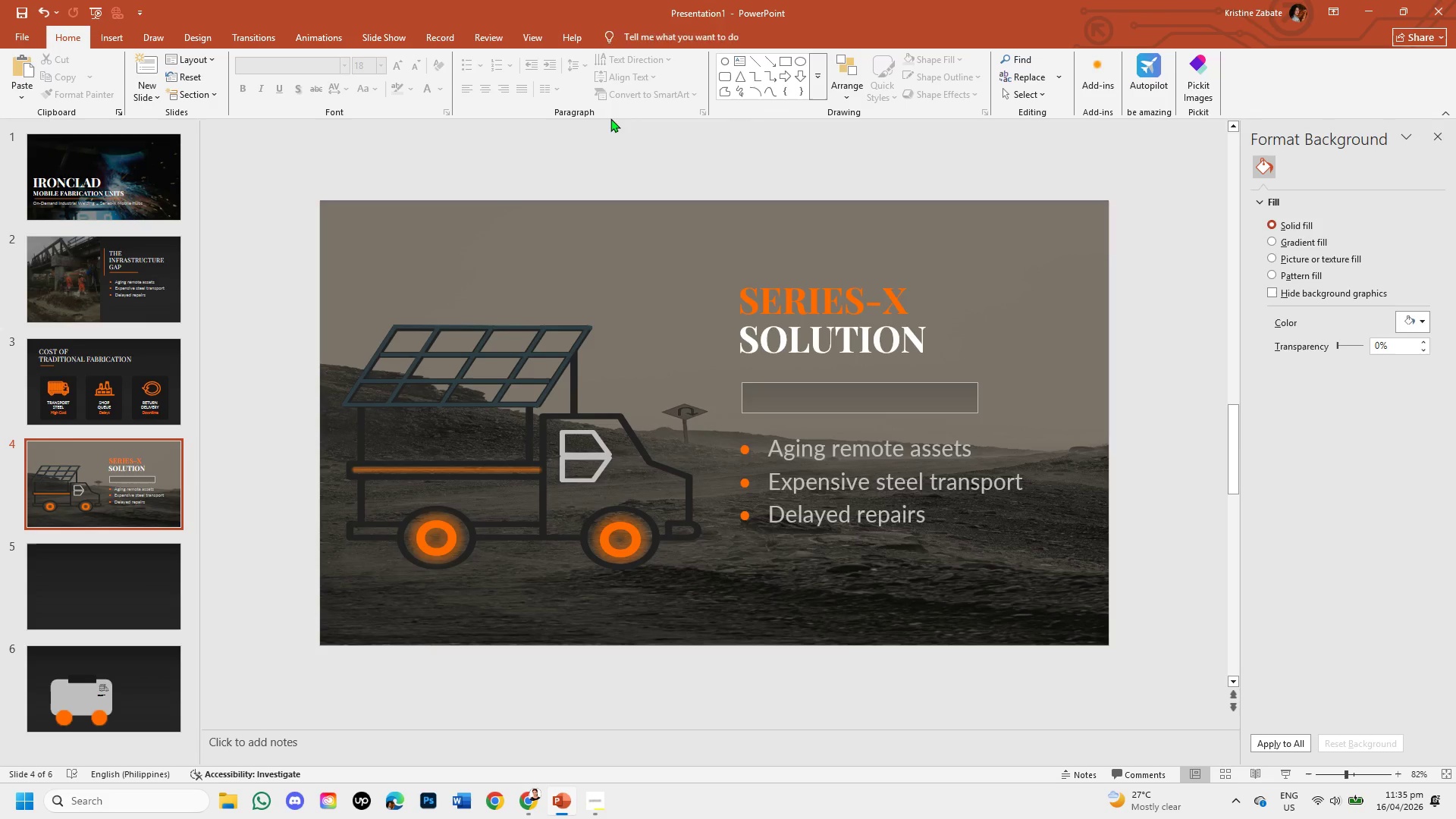 
wait(5.08)
 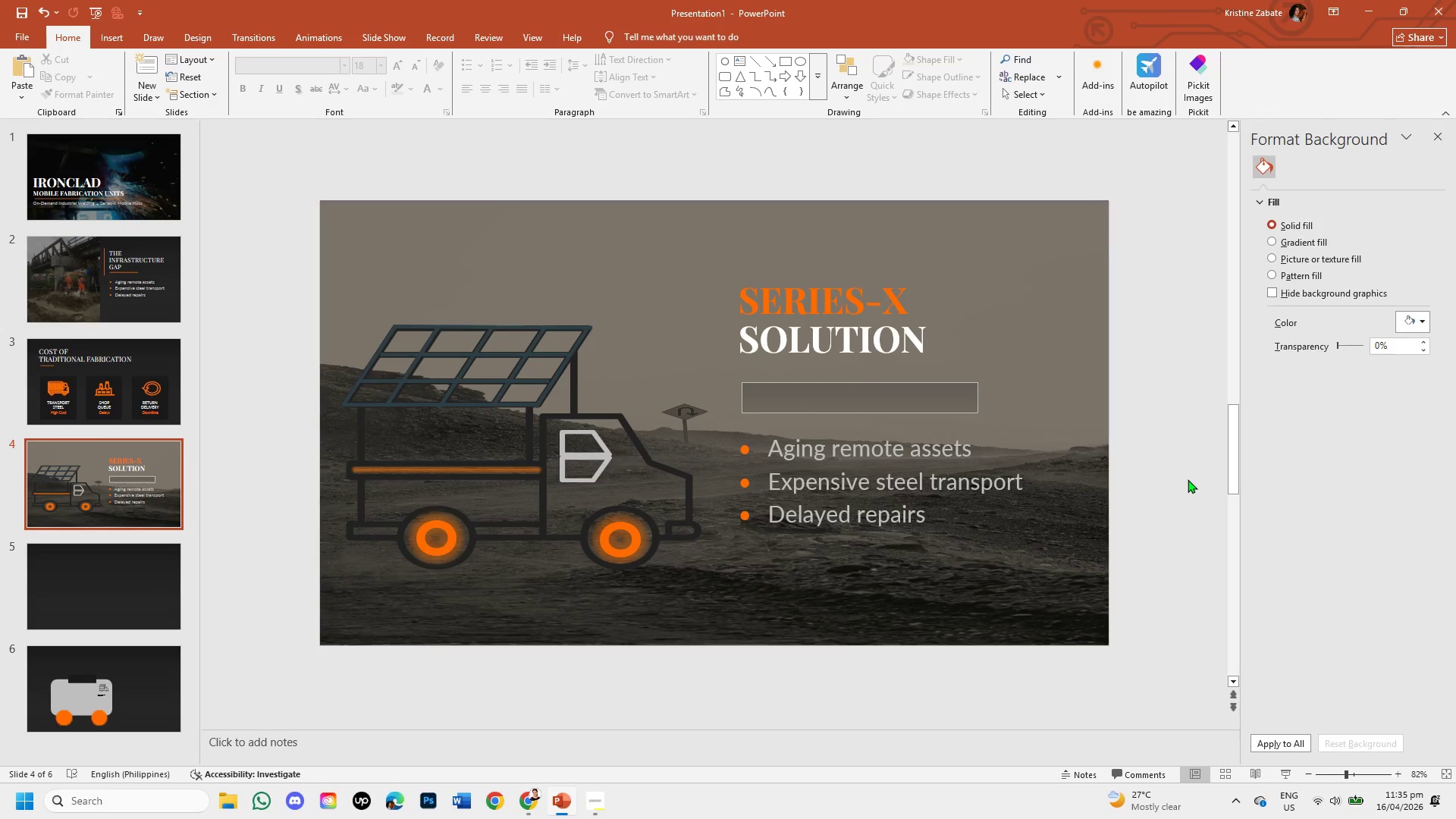 
left_click([101, 38])
 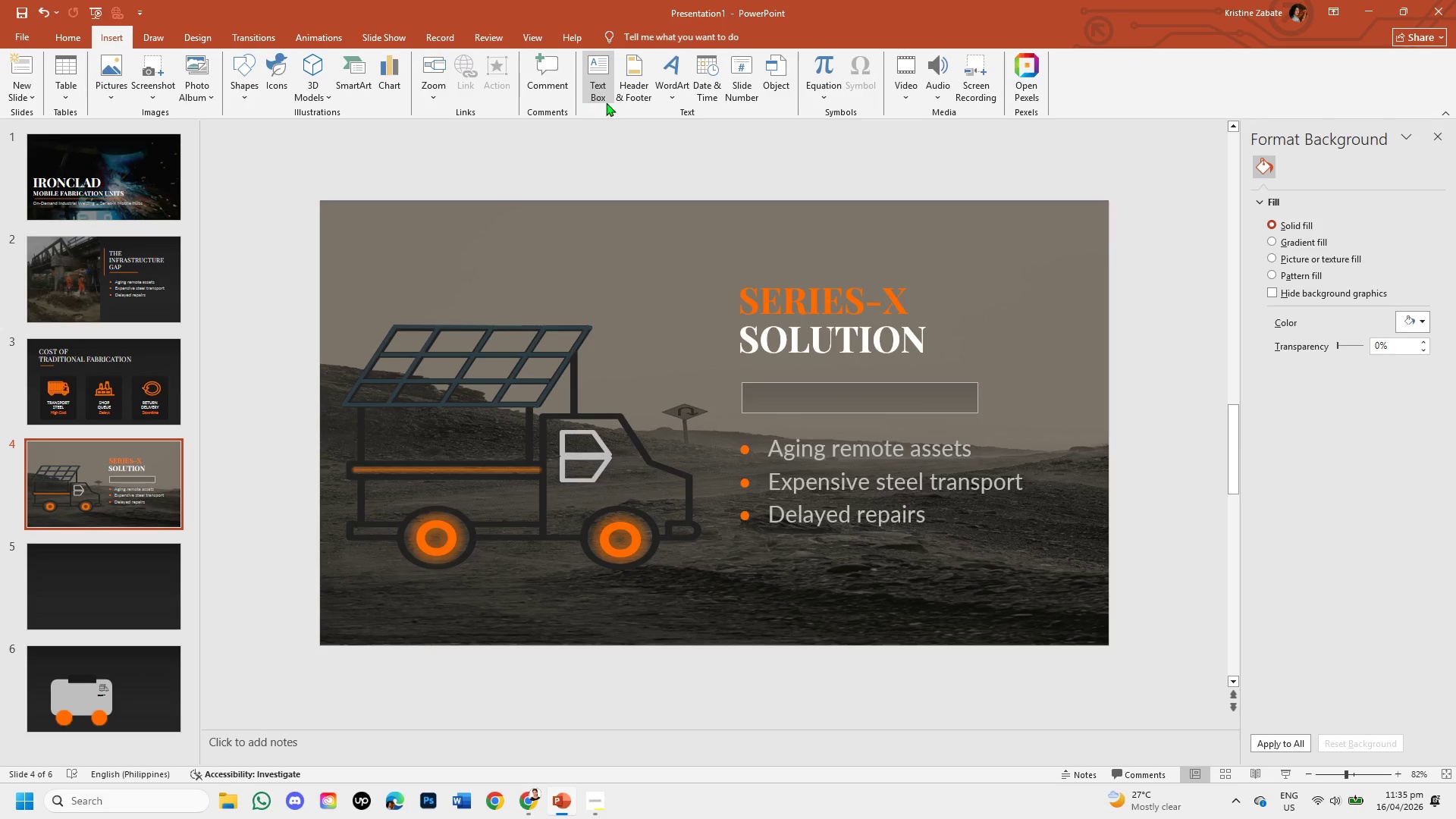 
left_click([586, 96])
 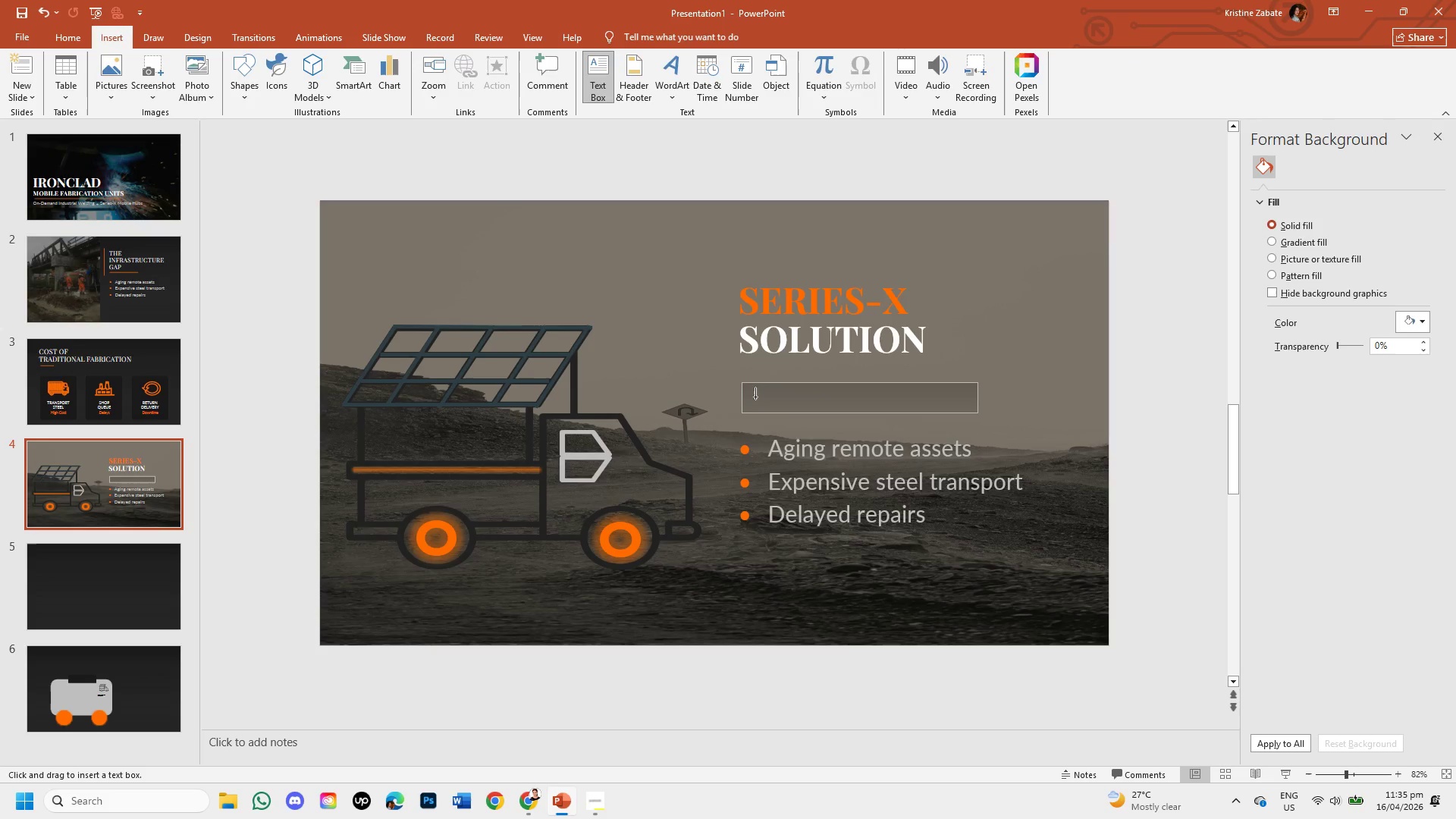 
left_click_drag(start_coordinate=[752, 395], to_coordinate=[968, 417])
 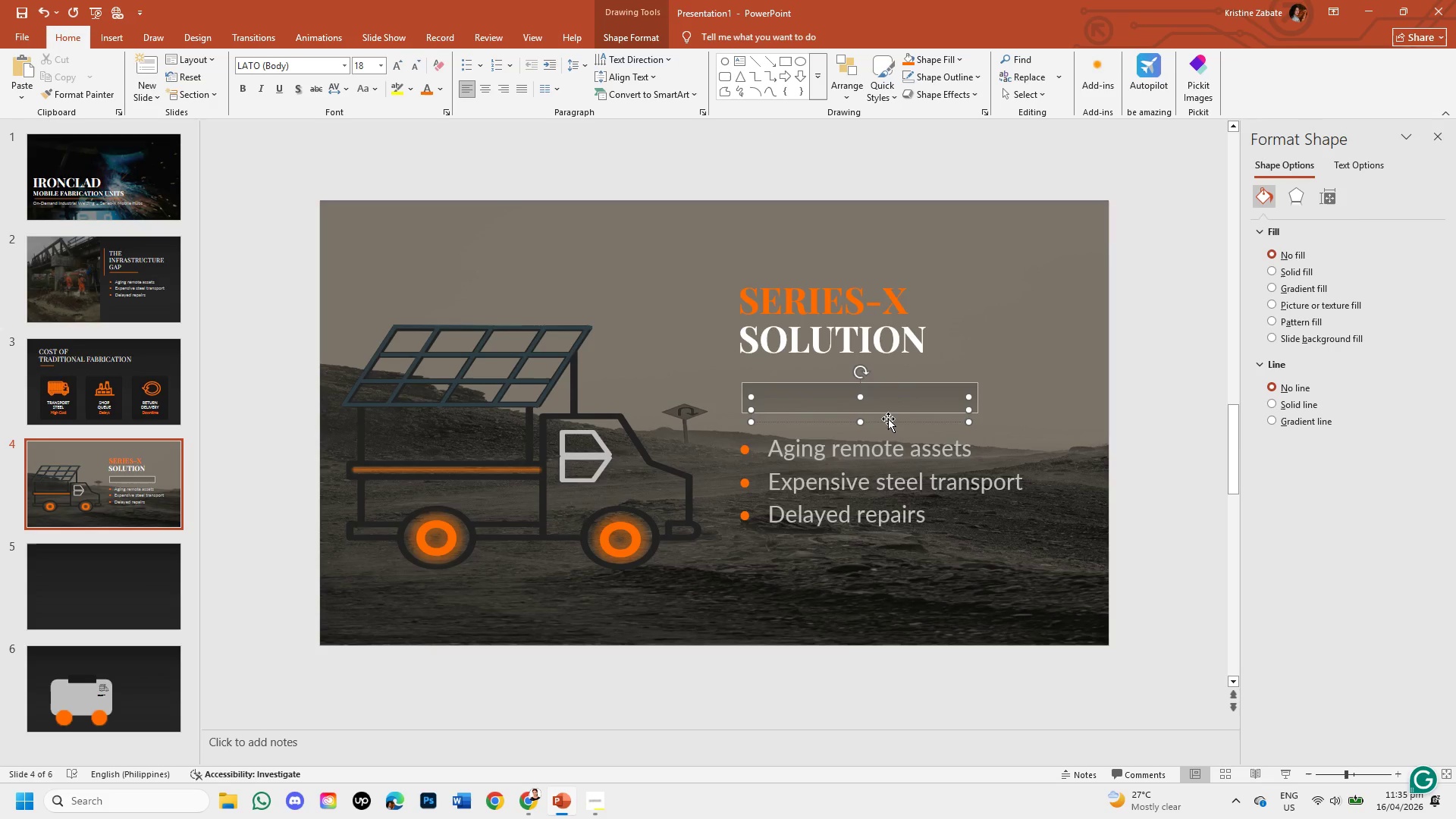 
left_click_drag(start_coordinate=[888, 420], to_coordinate=[886, 408])
 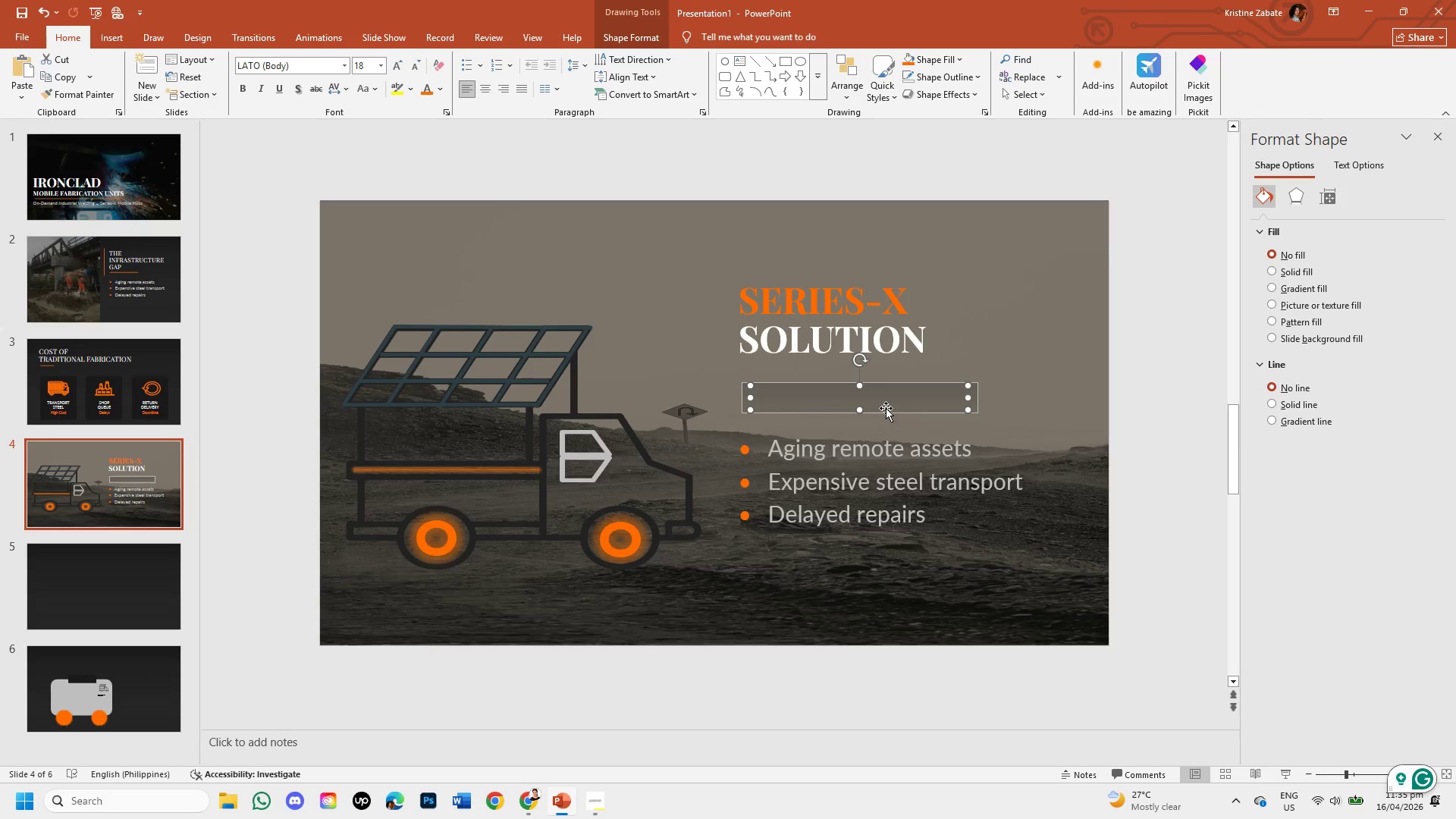 
wait(9.22)
 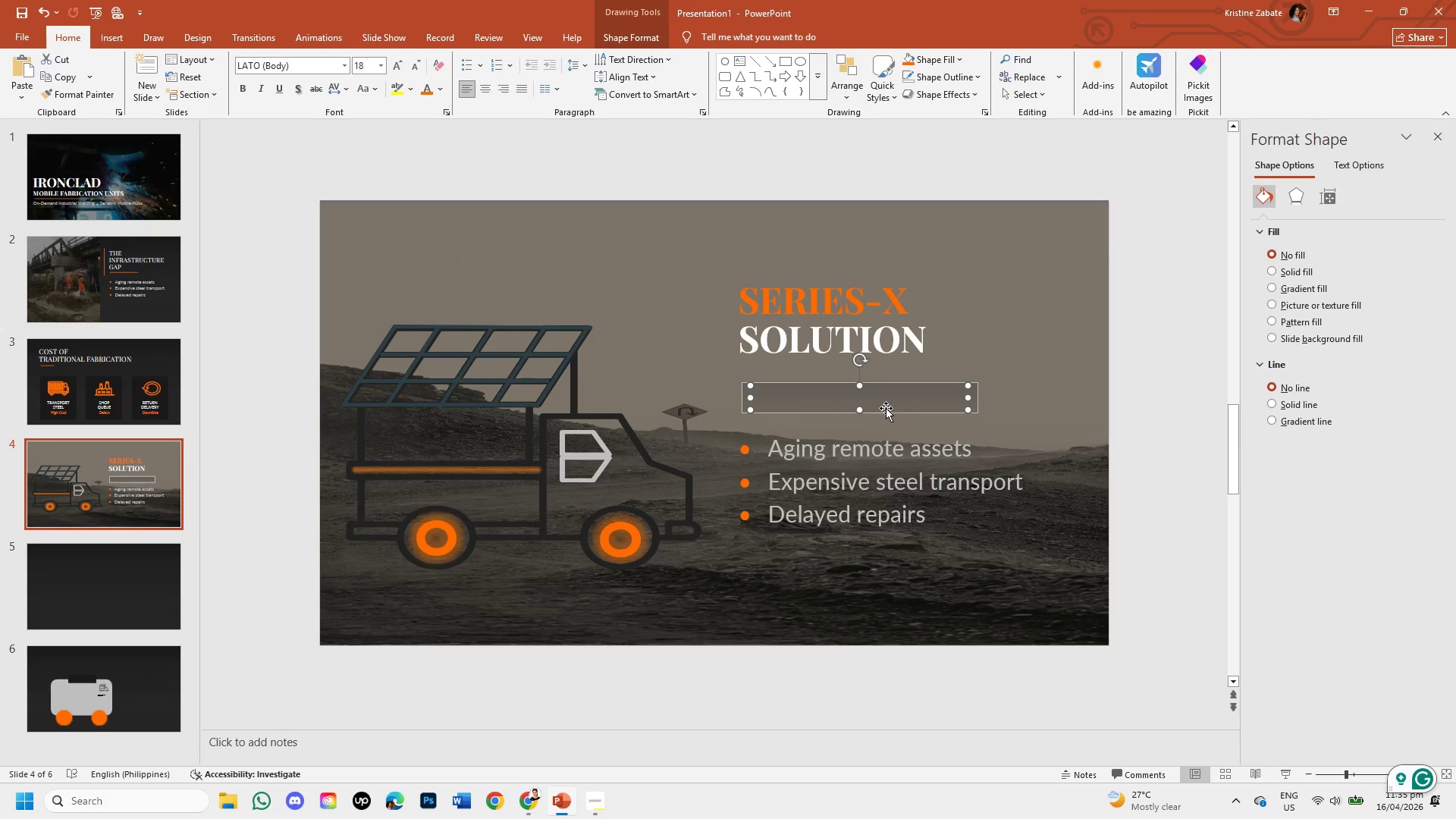 
type(MOBILE)
 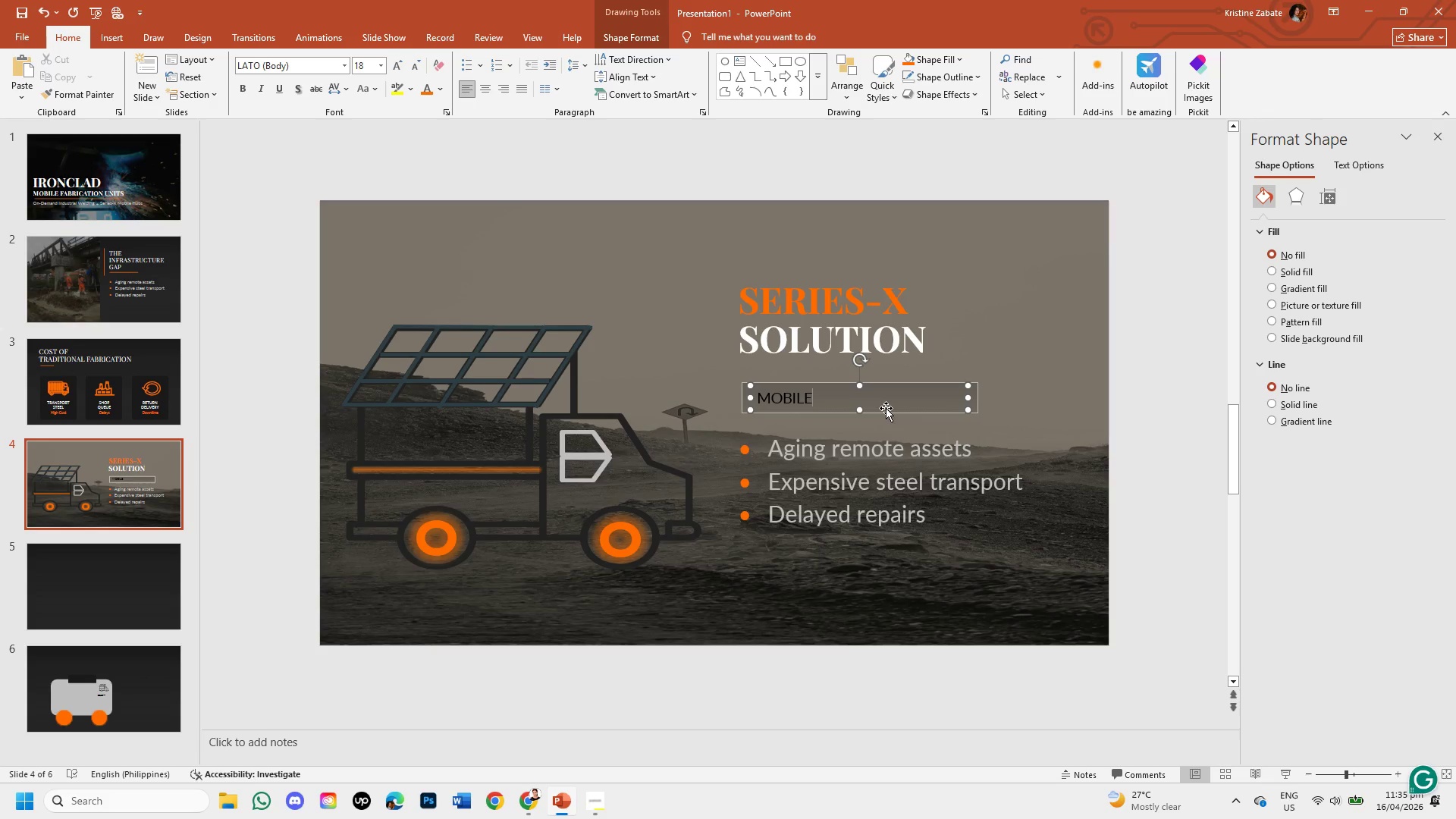 
wait(9.42)
 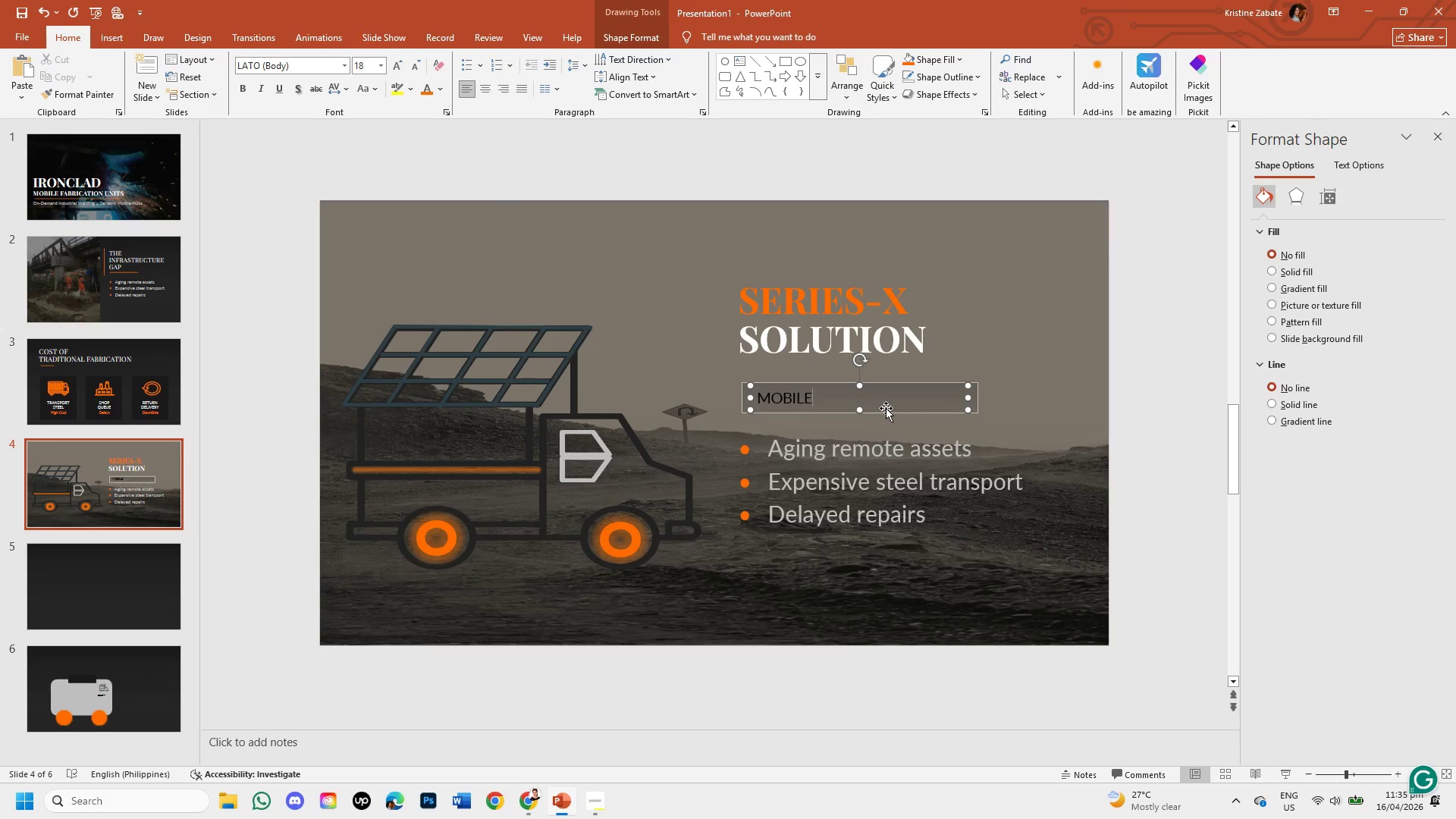 
type( FABRICATION HUB)
 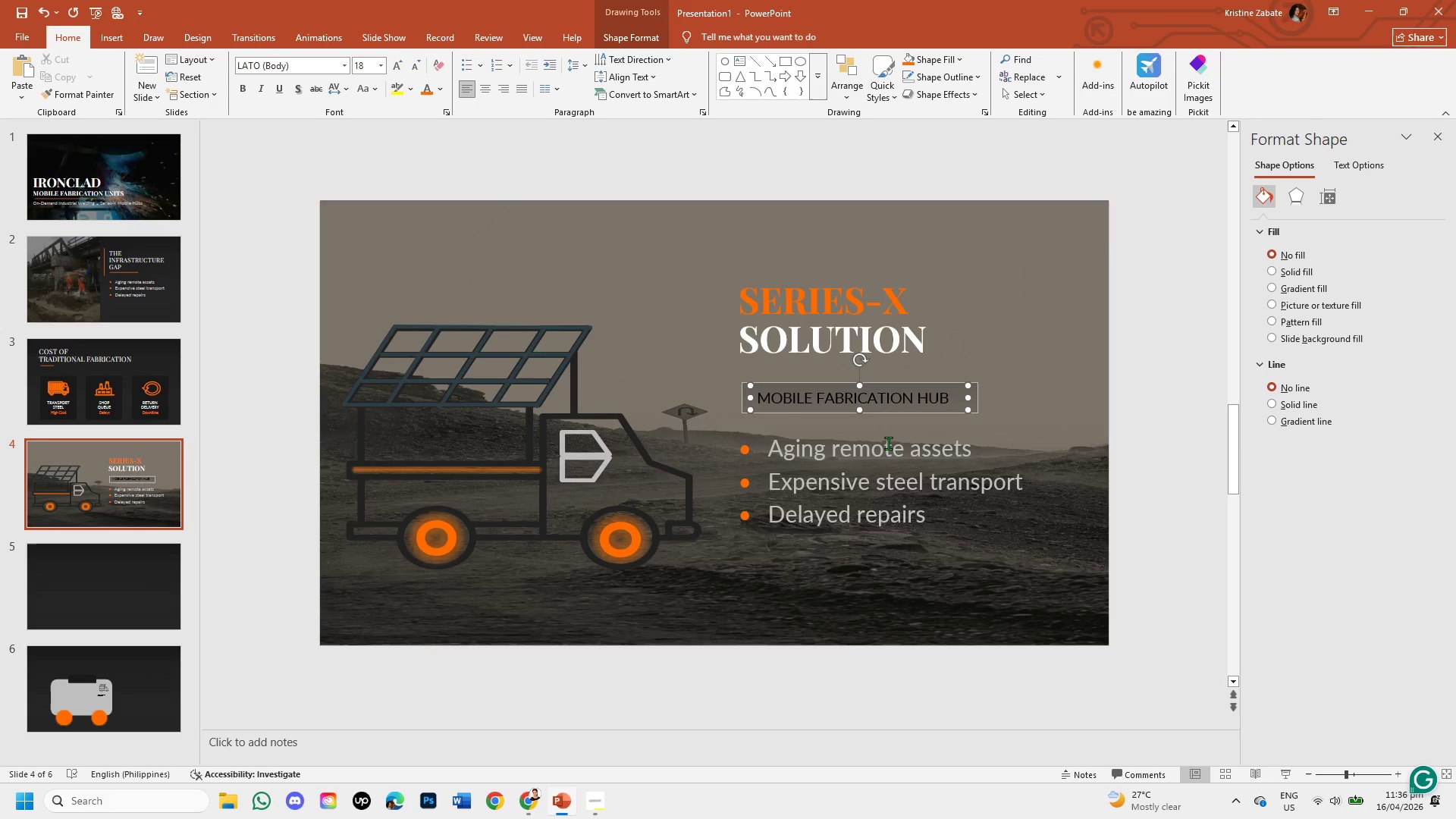 
wait(6.62)
 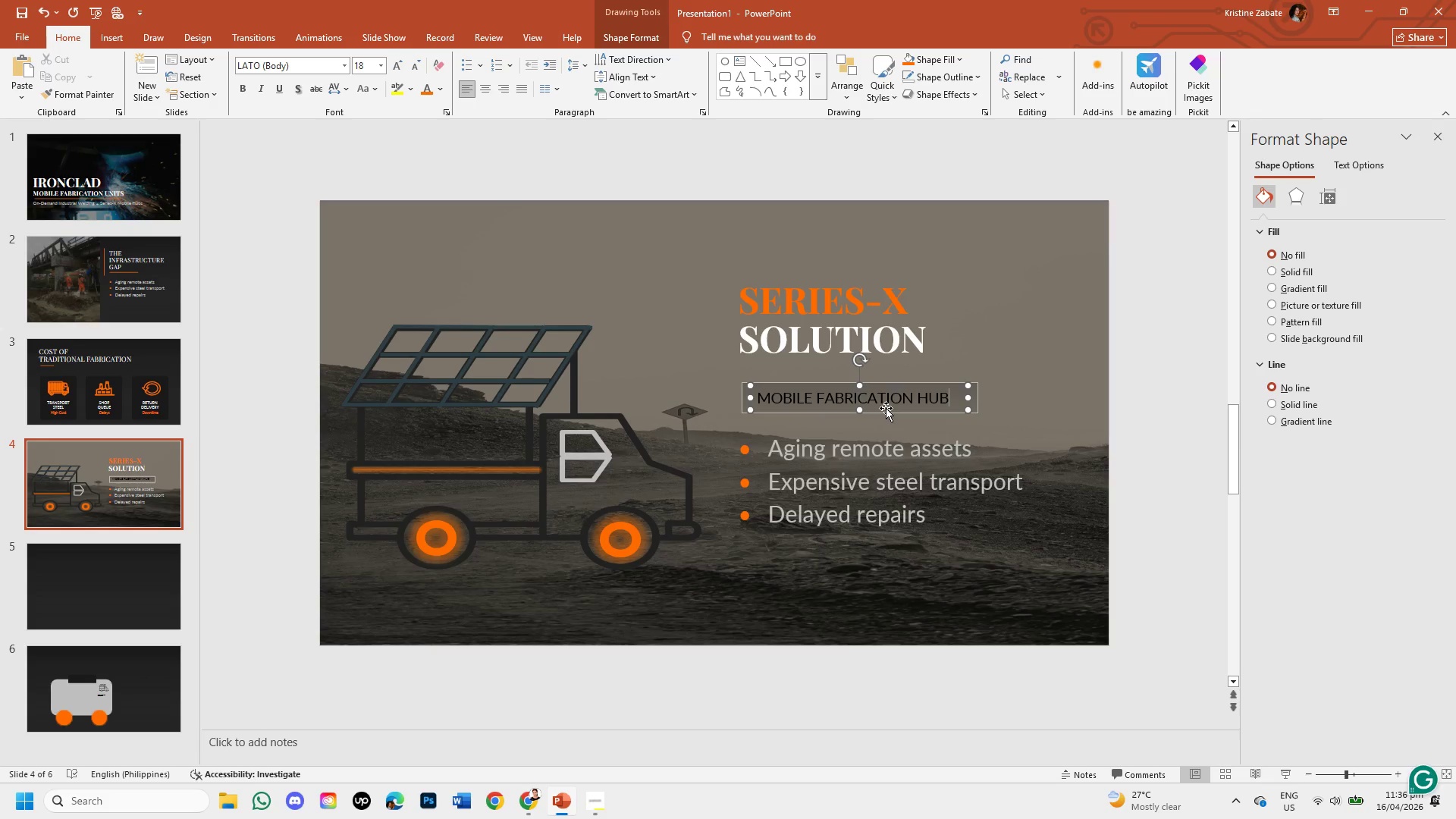 
left_click([439, 91])
 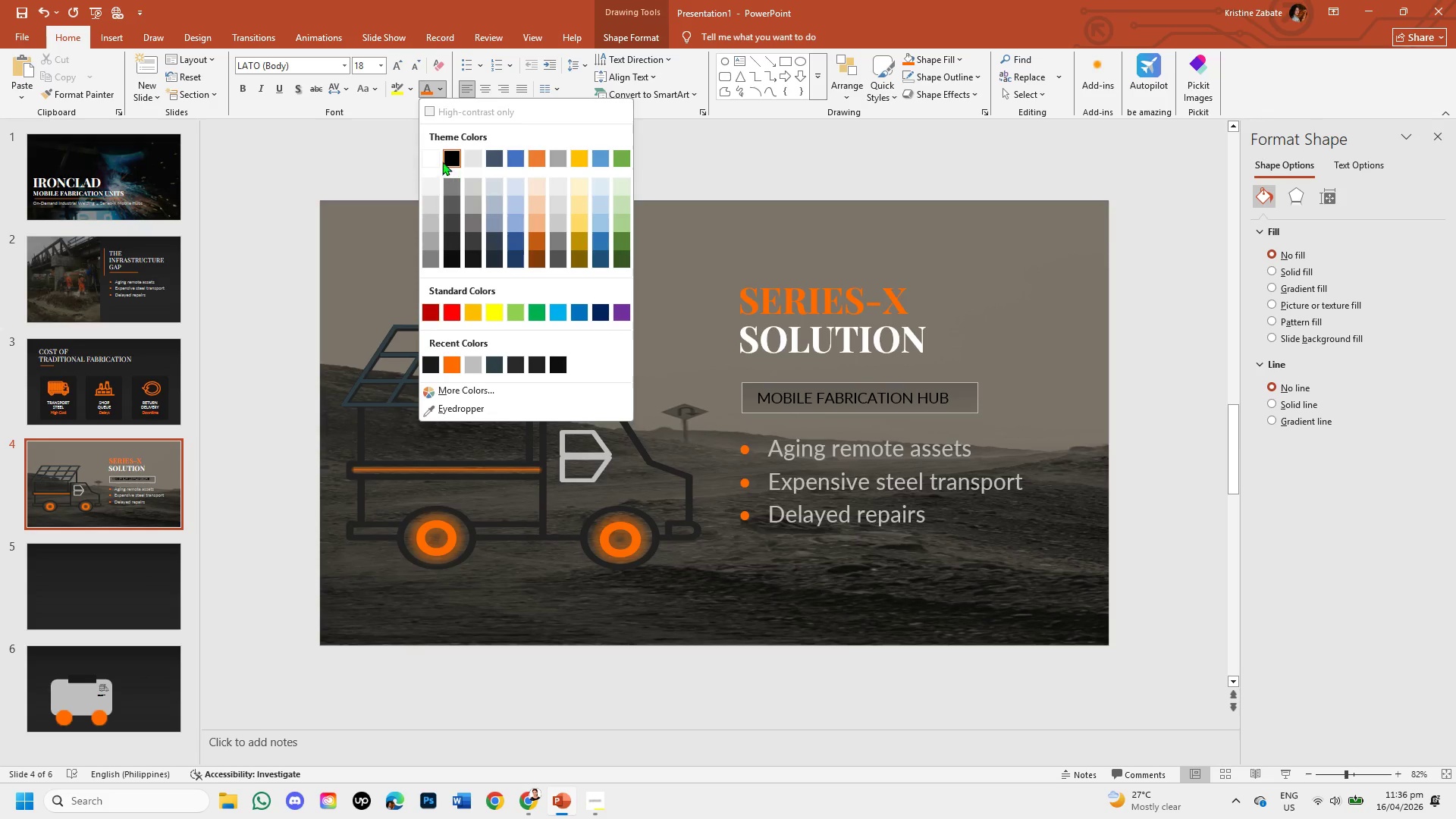 
left_click([426, 156])
 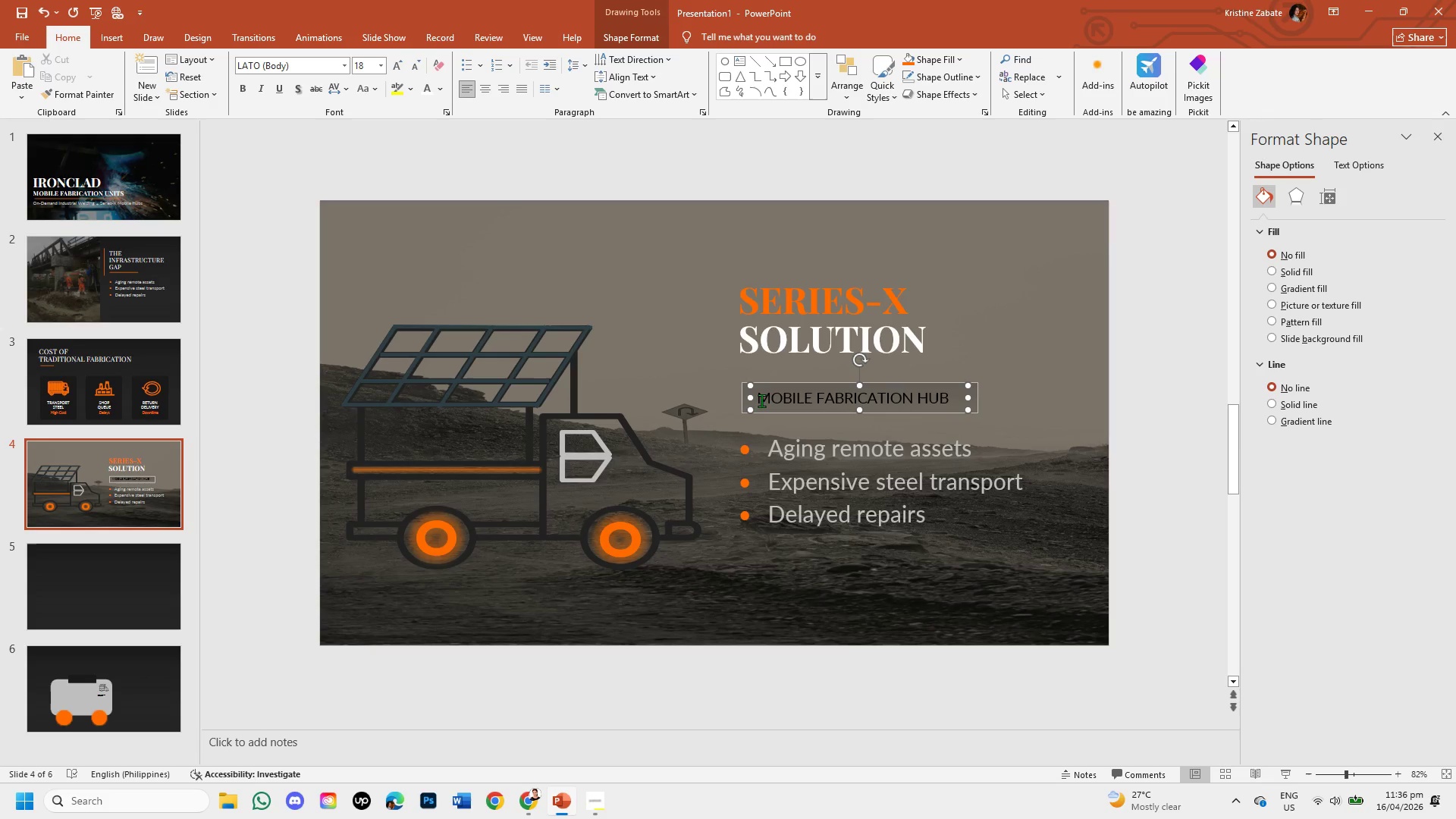 
left_click_drag(start_coordinate=[760, 395], to_coordinate=[978, 406])
 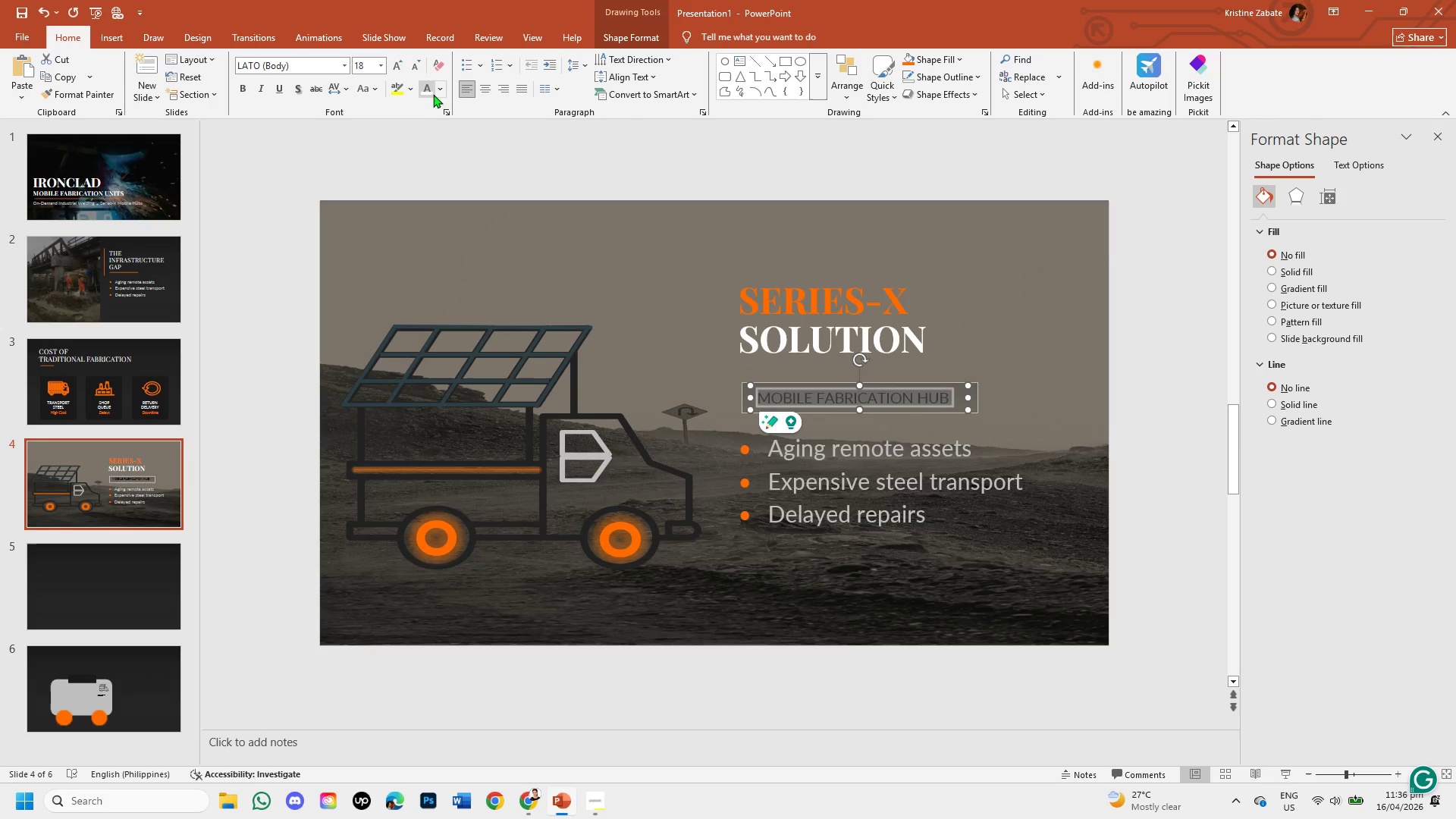 
left_click([430, 89])
 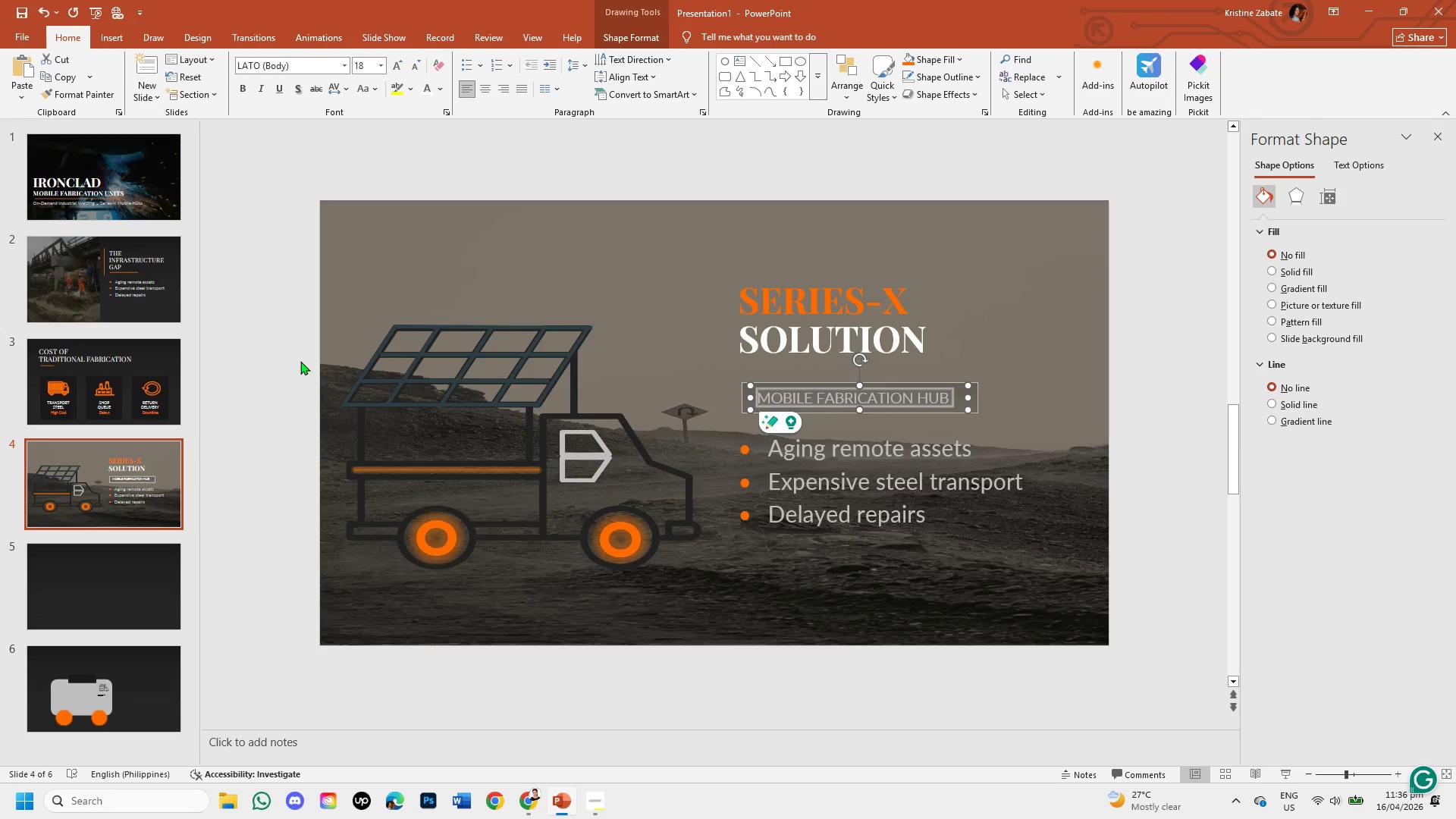 
left_click([294, 356])
 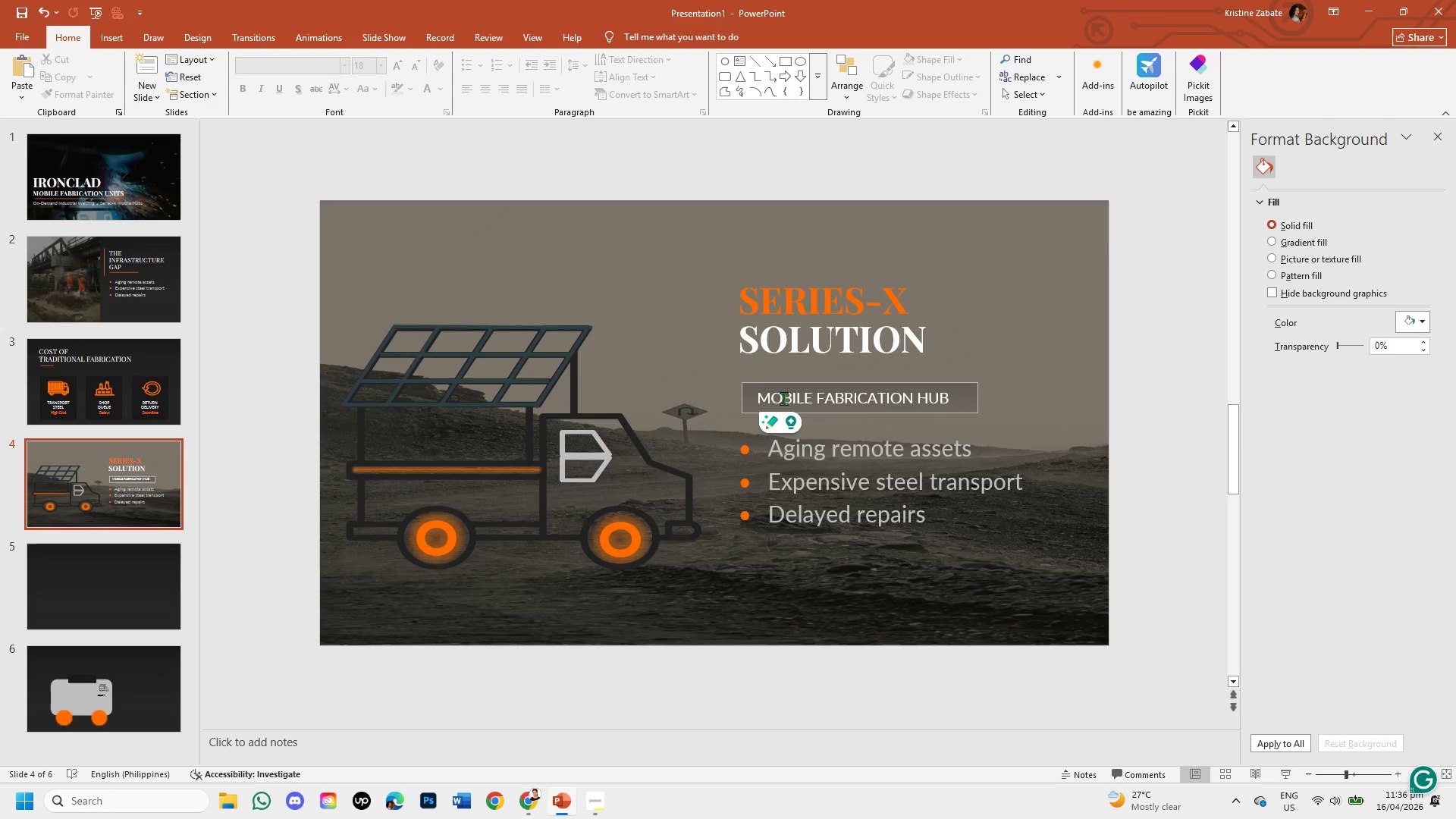 
left_click_drag(start_coordinate=[760, 397], to_coordinate=[931, 394])
 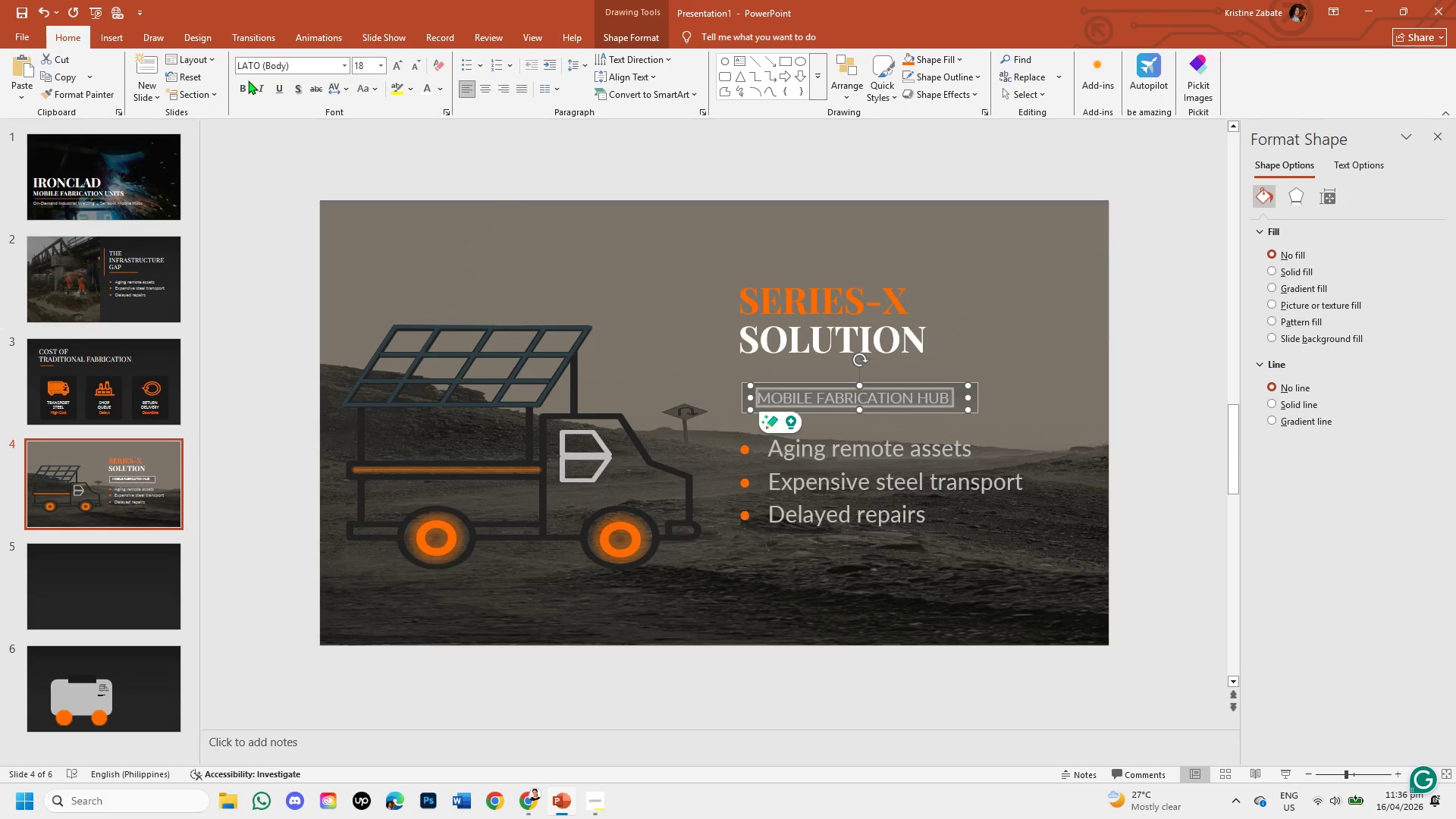 
double_click([243, 85])
 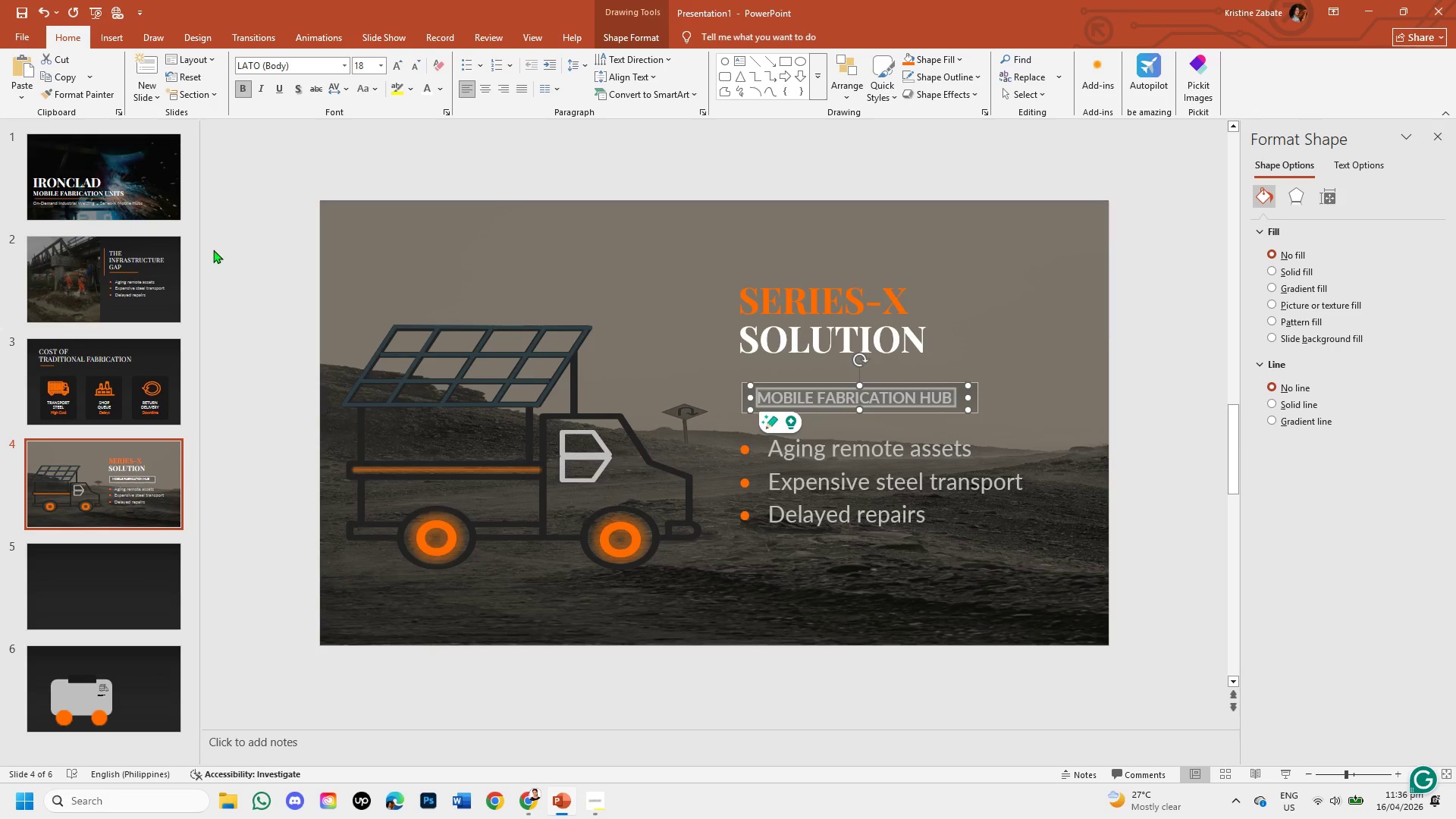 
triple_click([213, 249])
 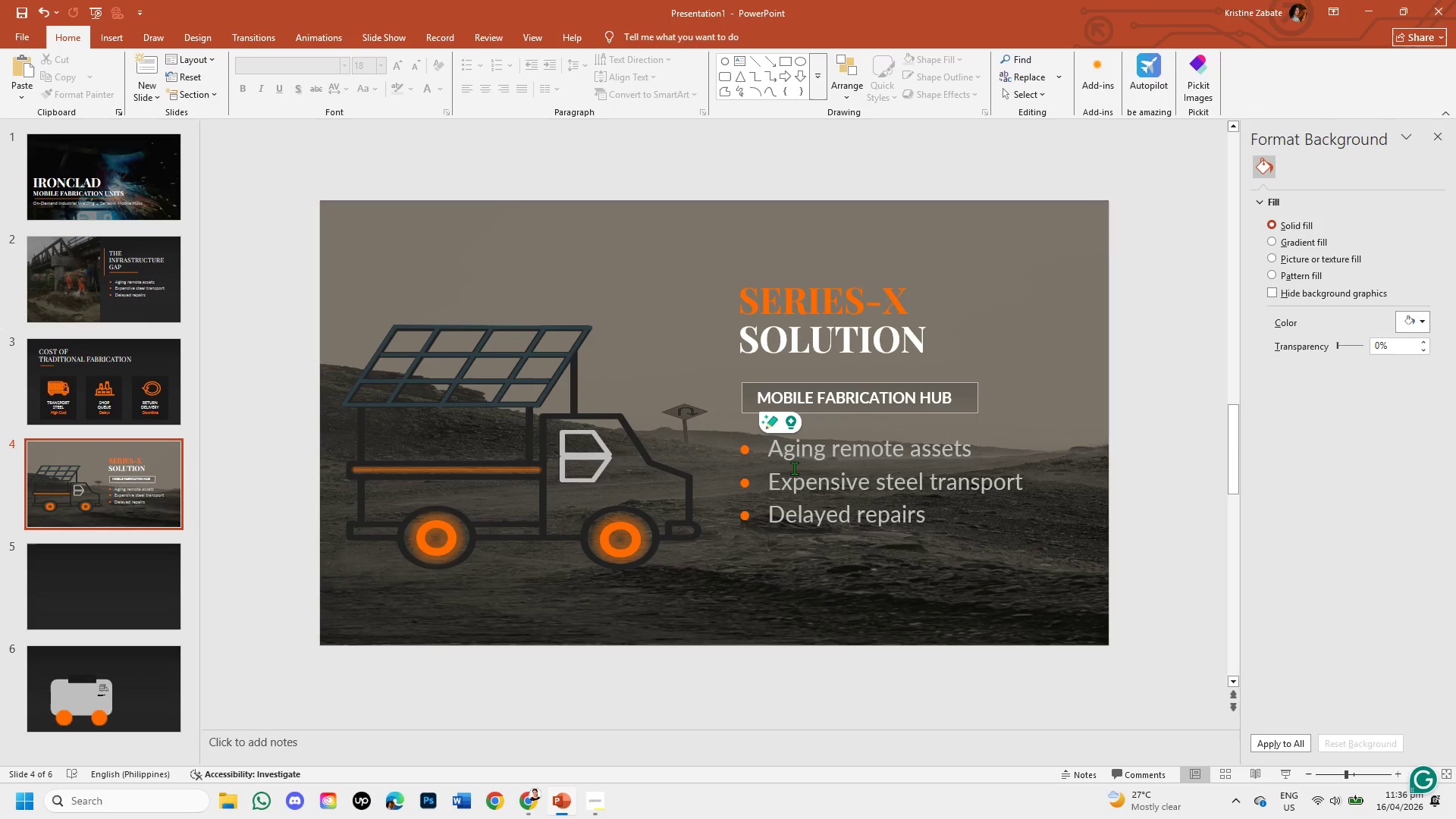 
wait(7.7)
 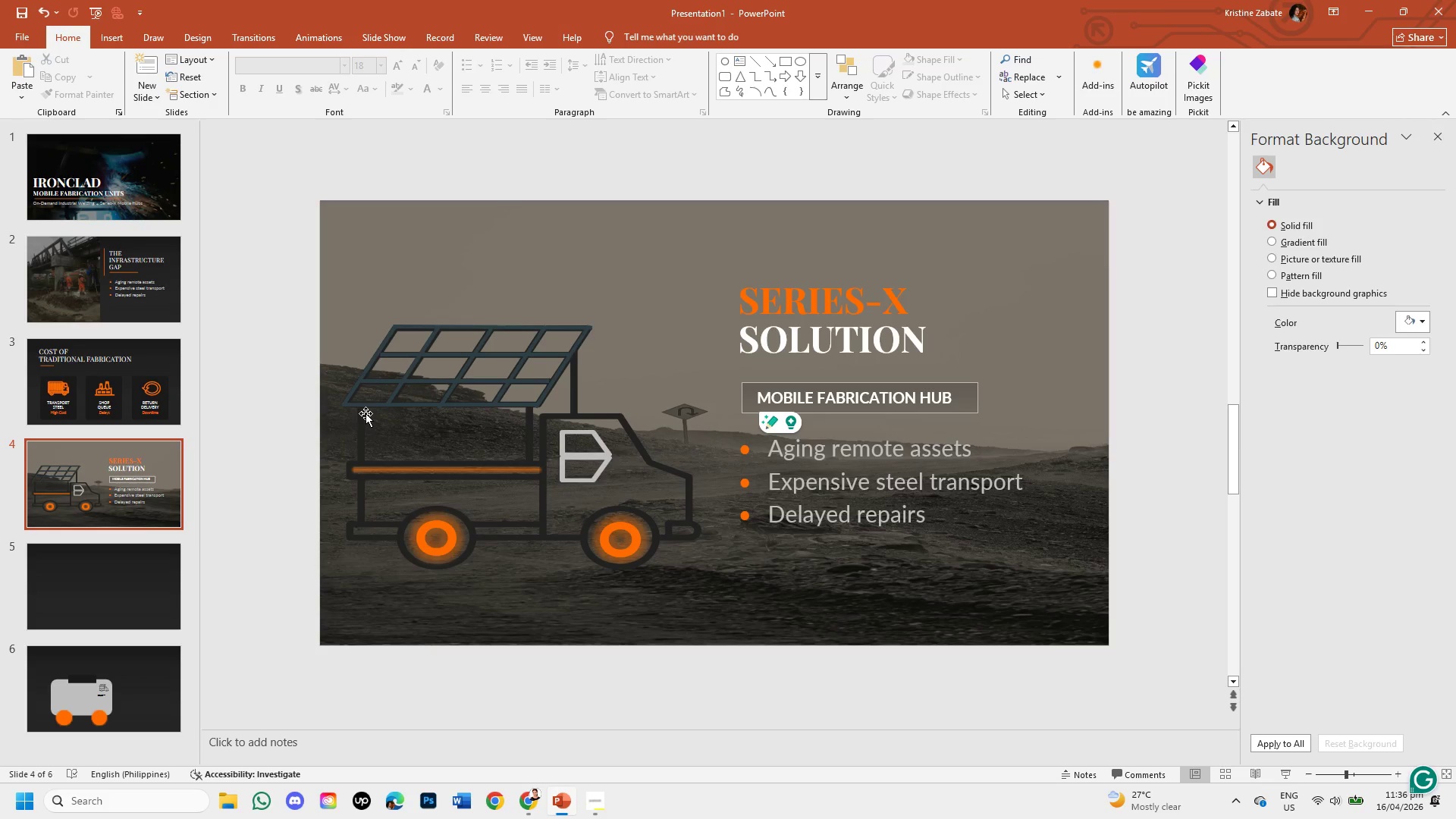 
left_click([881, 444])
 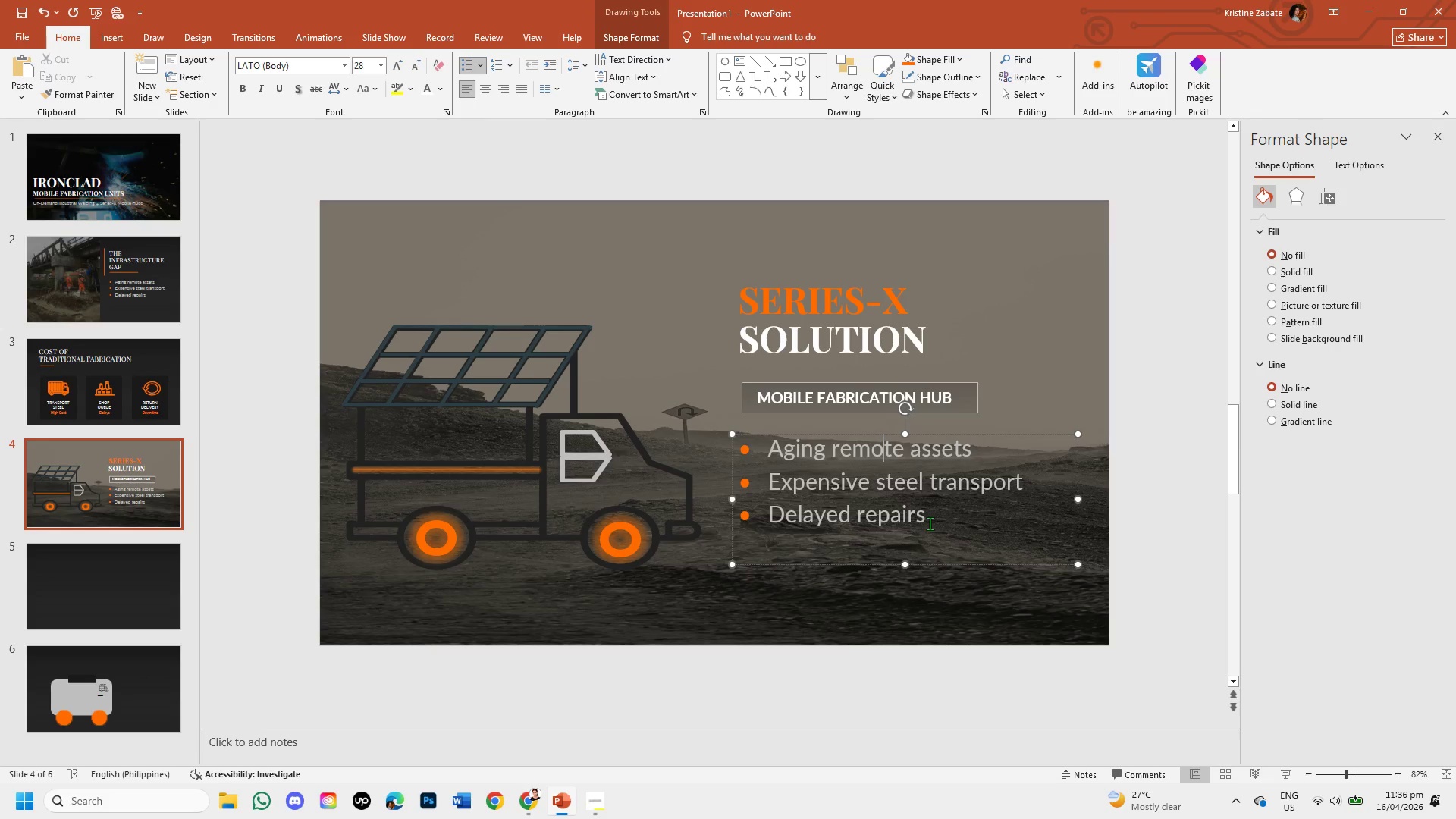 
left_click([930, 522])
 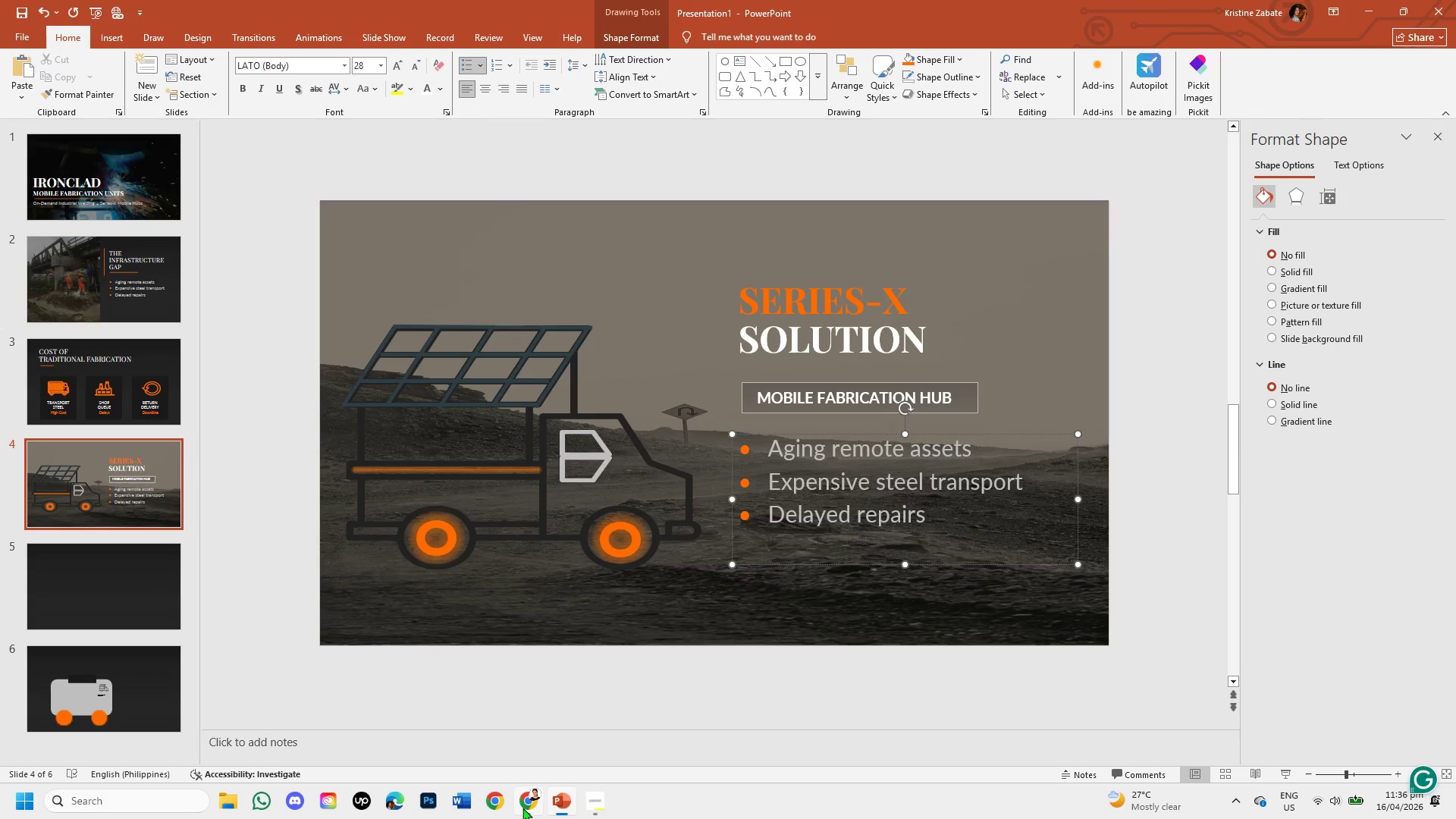 
left_click([522, 808])
 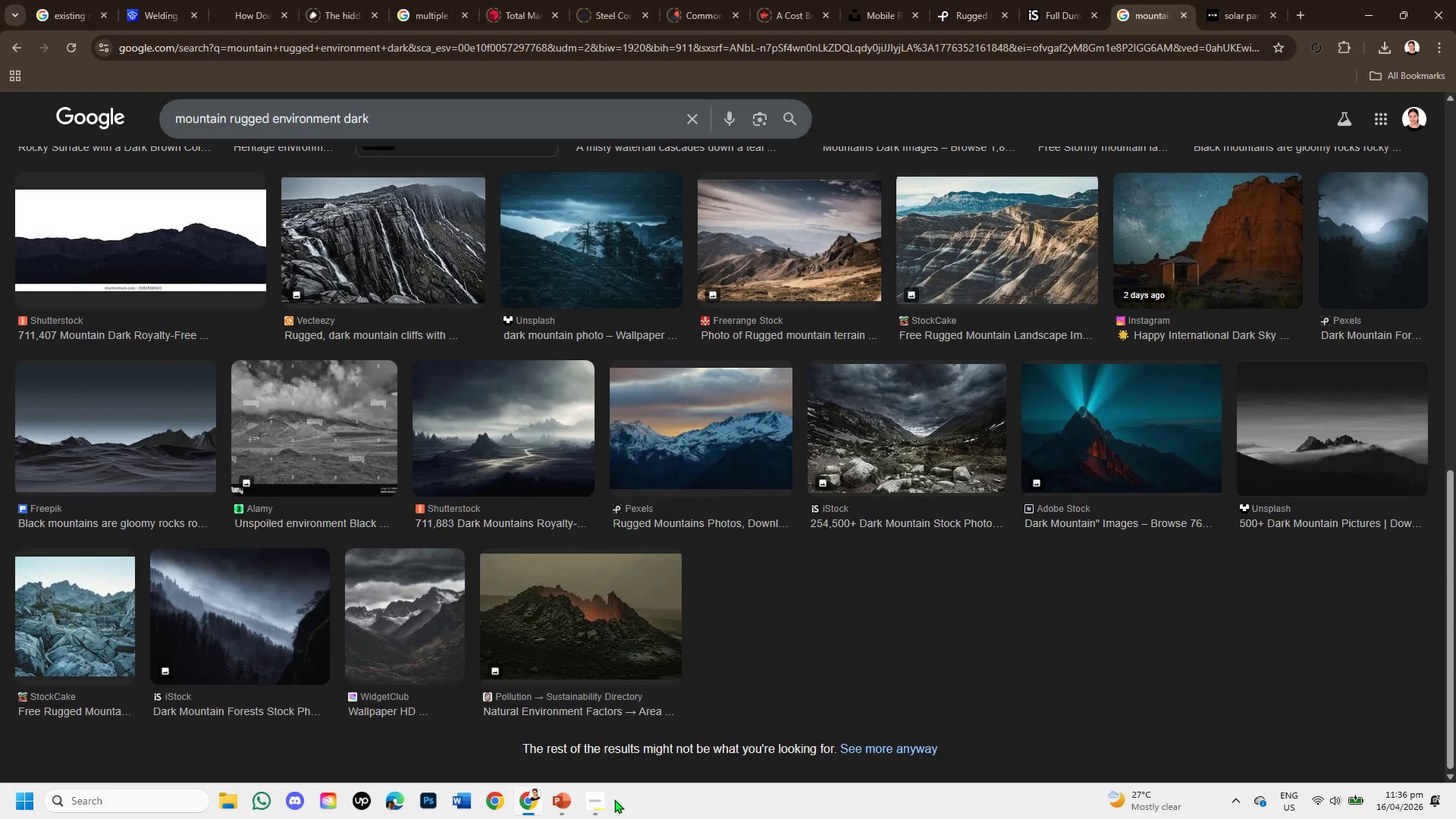 
left_click([569, 804])
 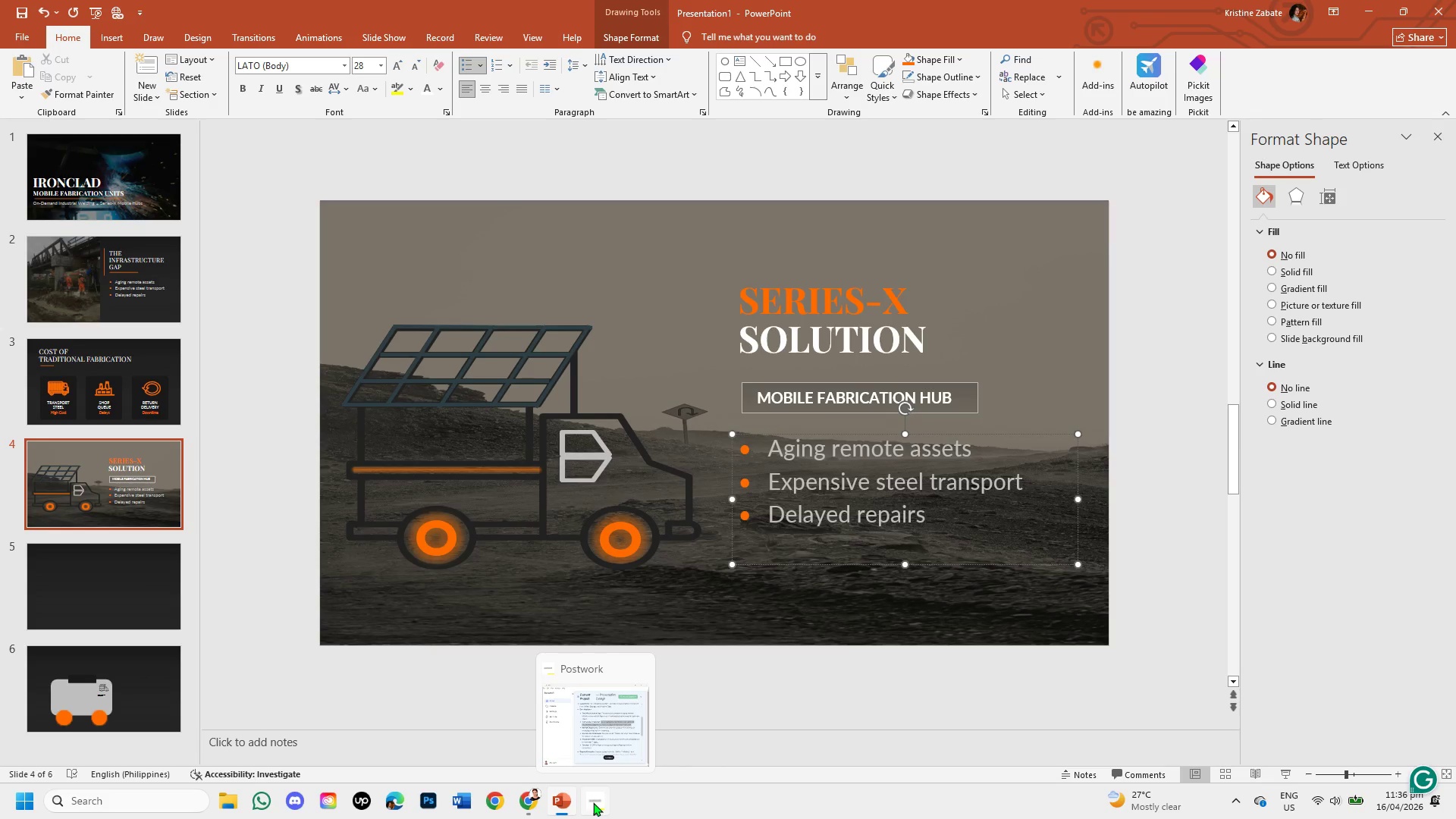 
wait(24.16)
 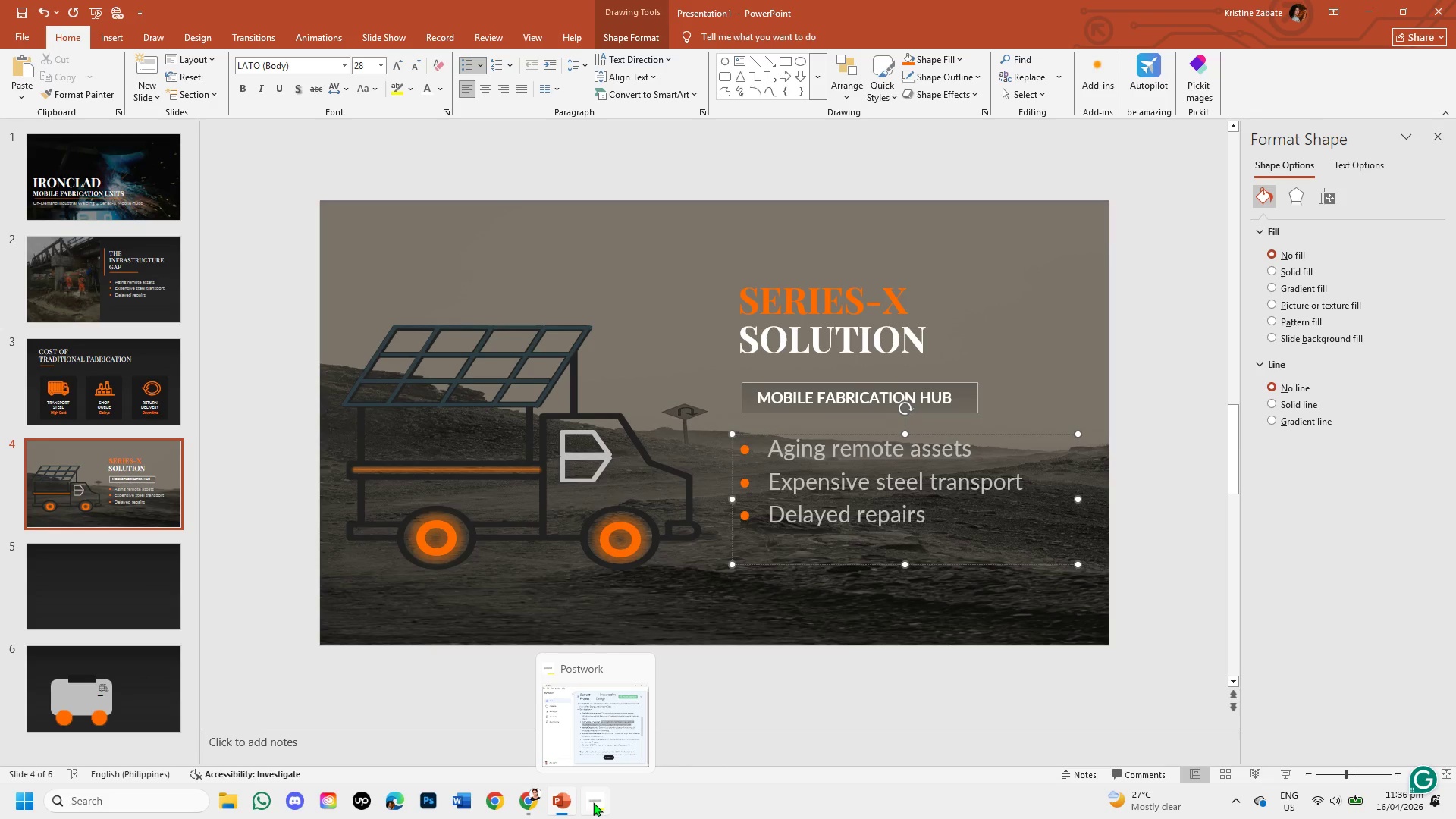 
left_click([109, 30])
 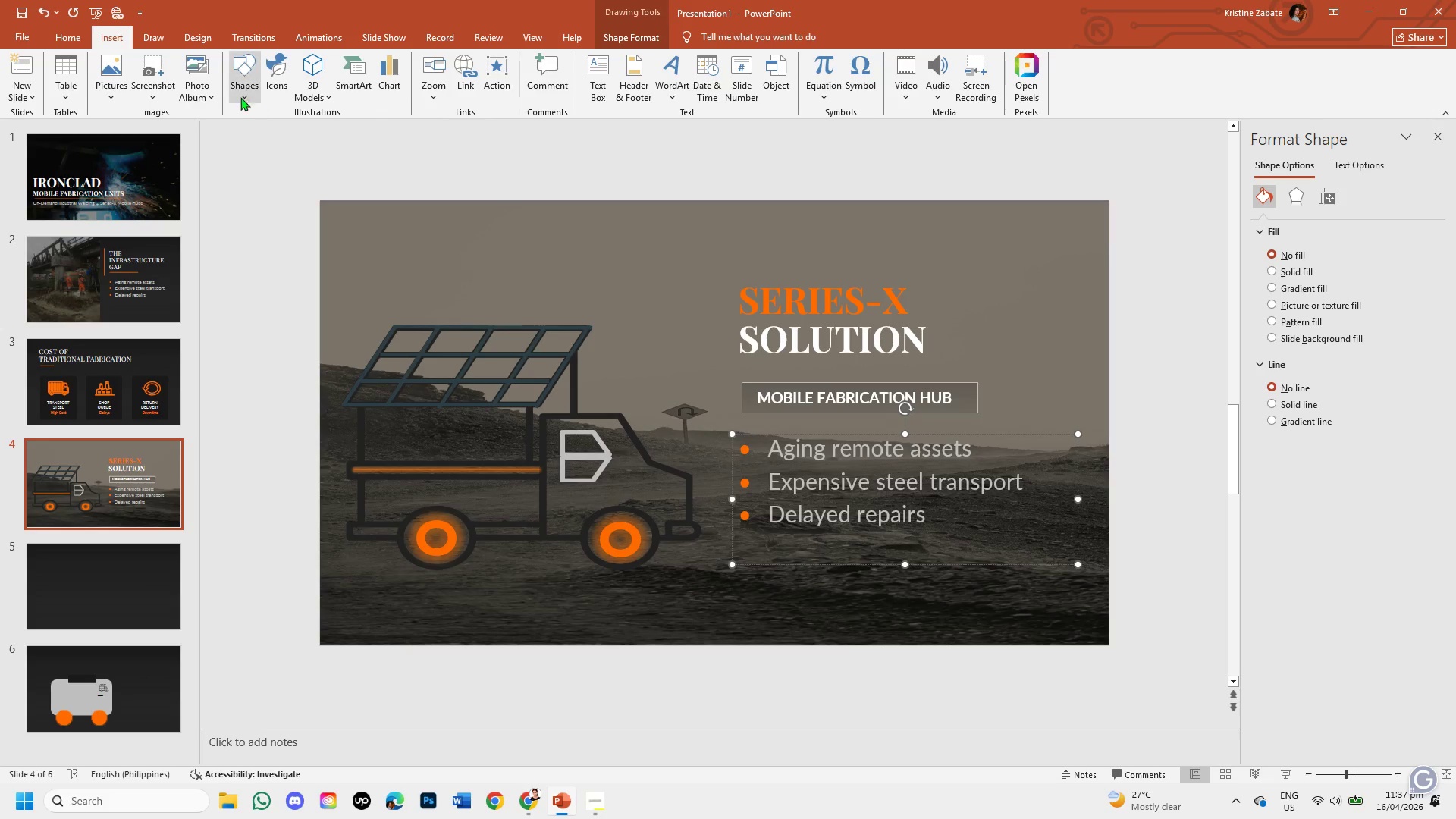 
left_click([237, 89])
 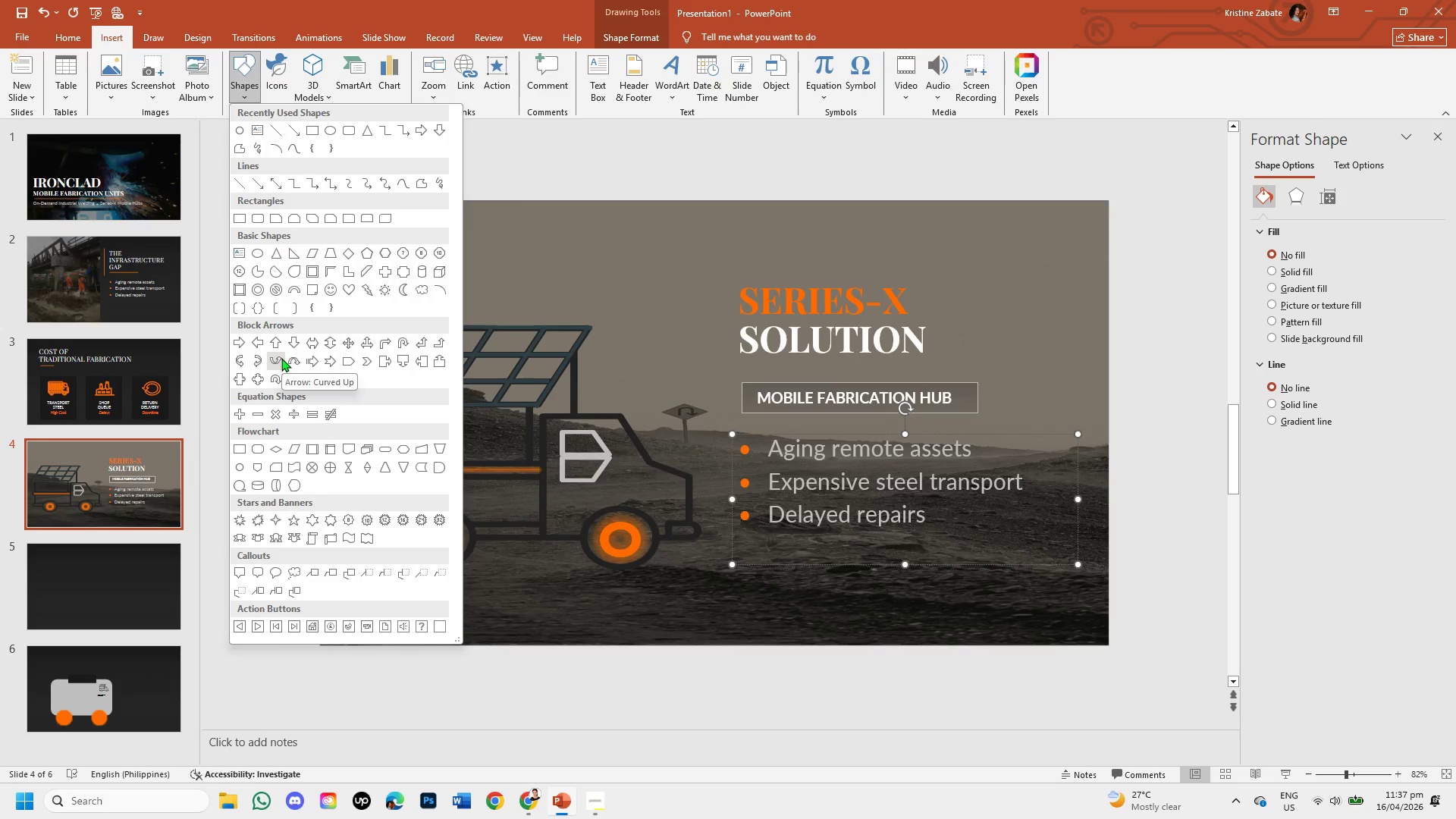 
wait(8.55)
 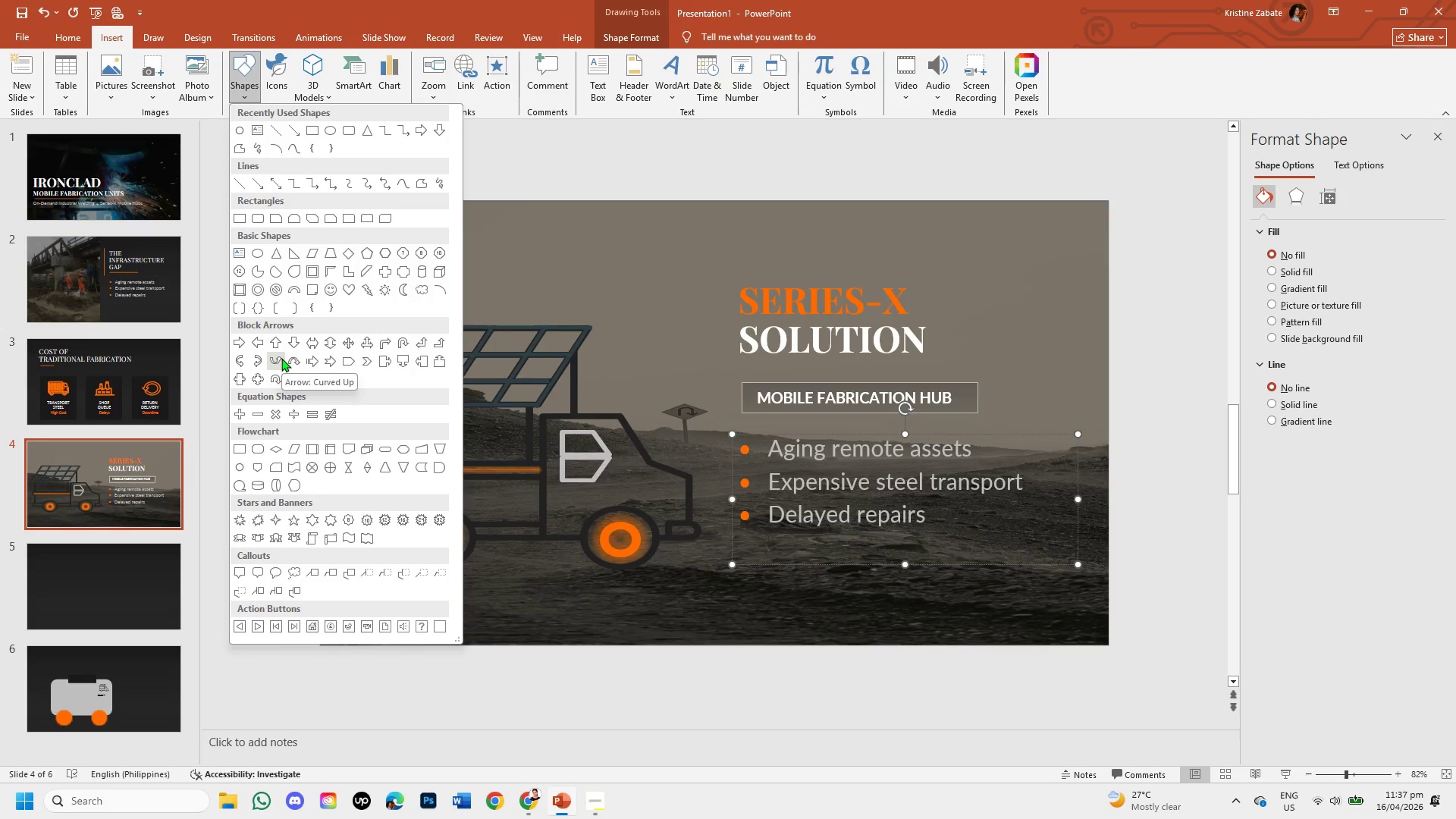 
mouse_move([354, 378])
 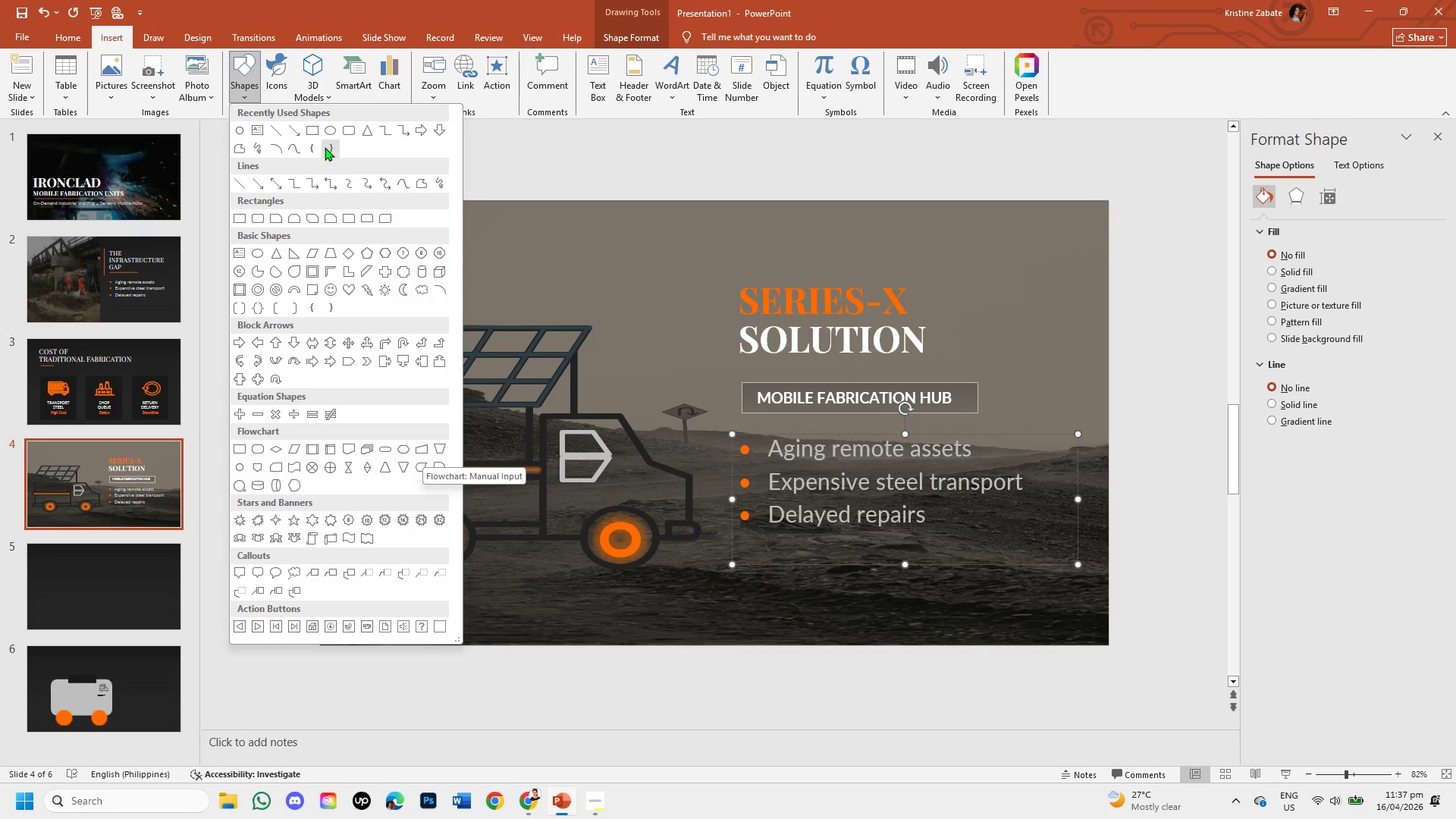 
wait(11.28)
 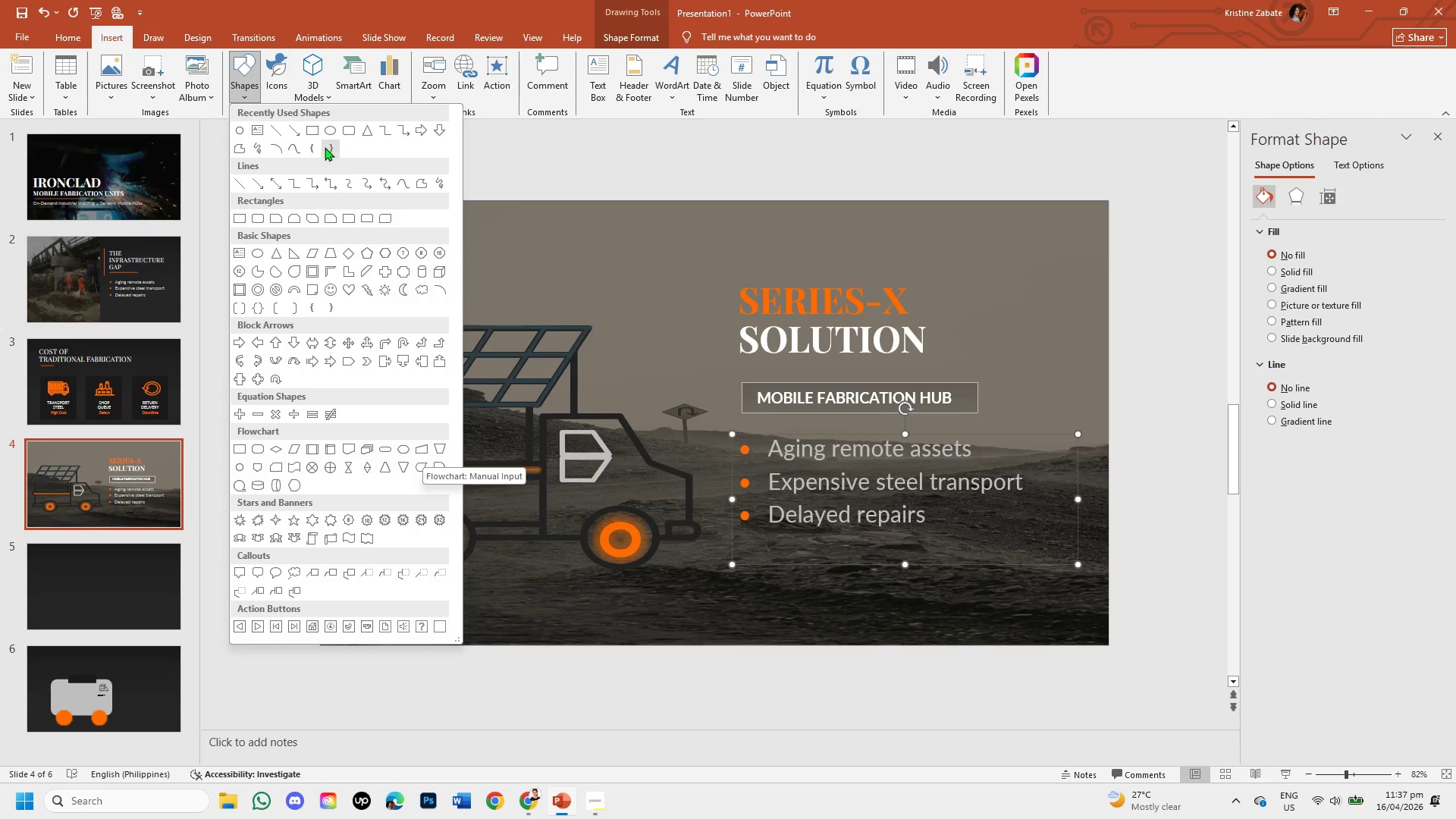 
left_click([315, 130])
 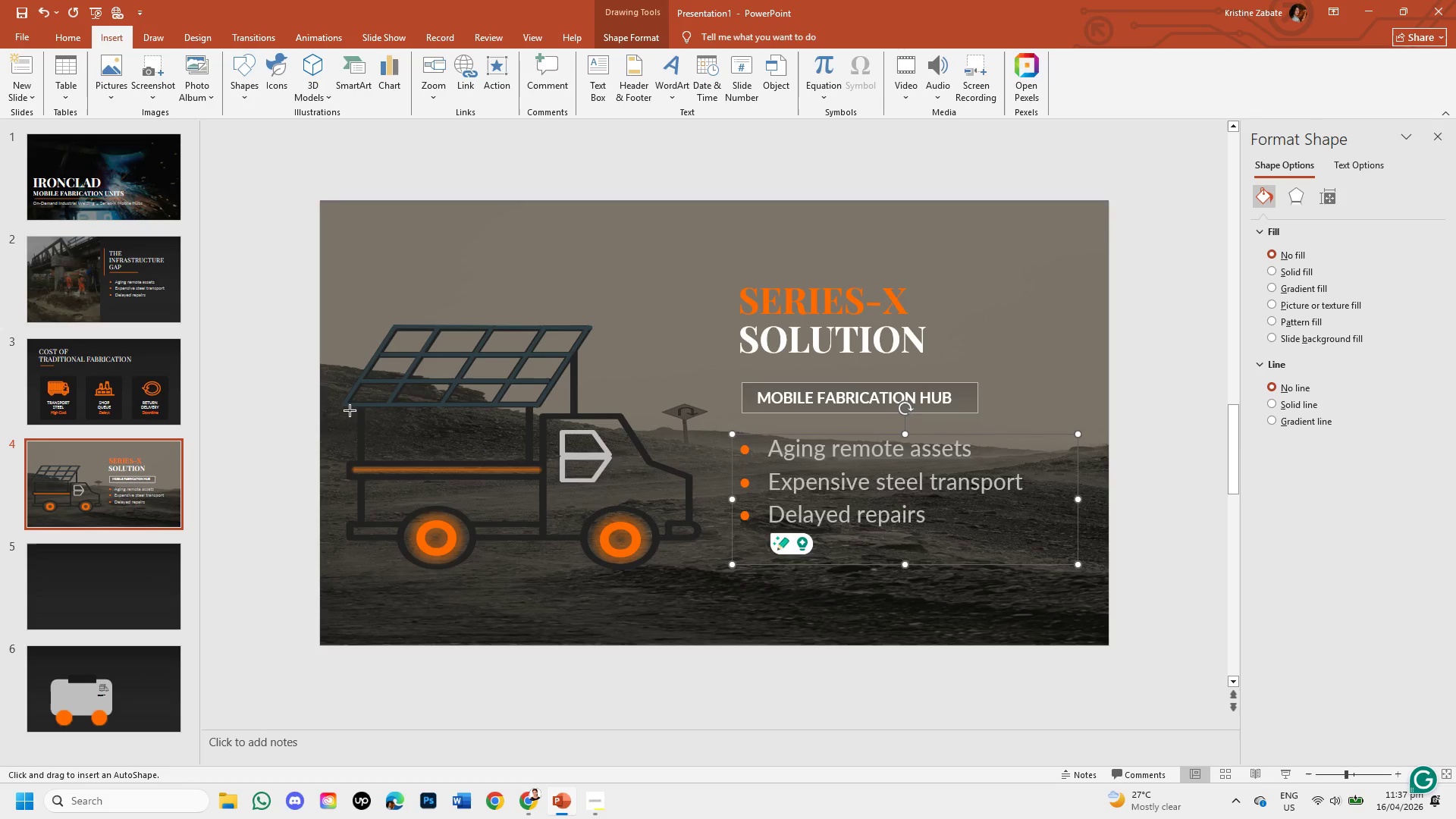 
left_click_drag(start_coordinate=[348, 410], to_coordinate=[363, 465])
 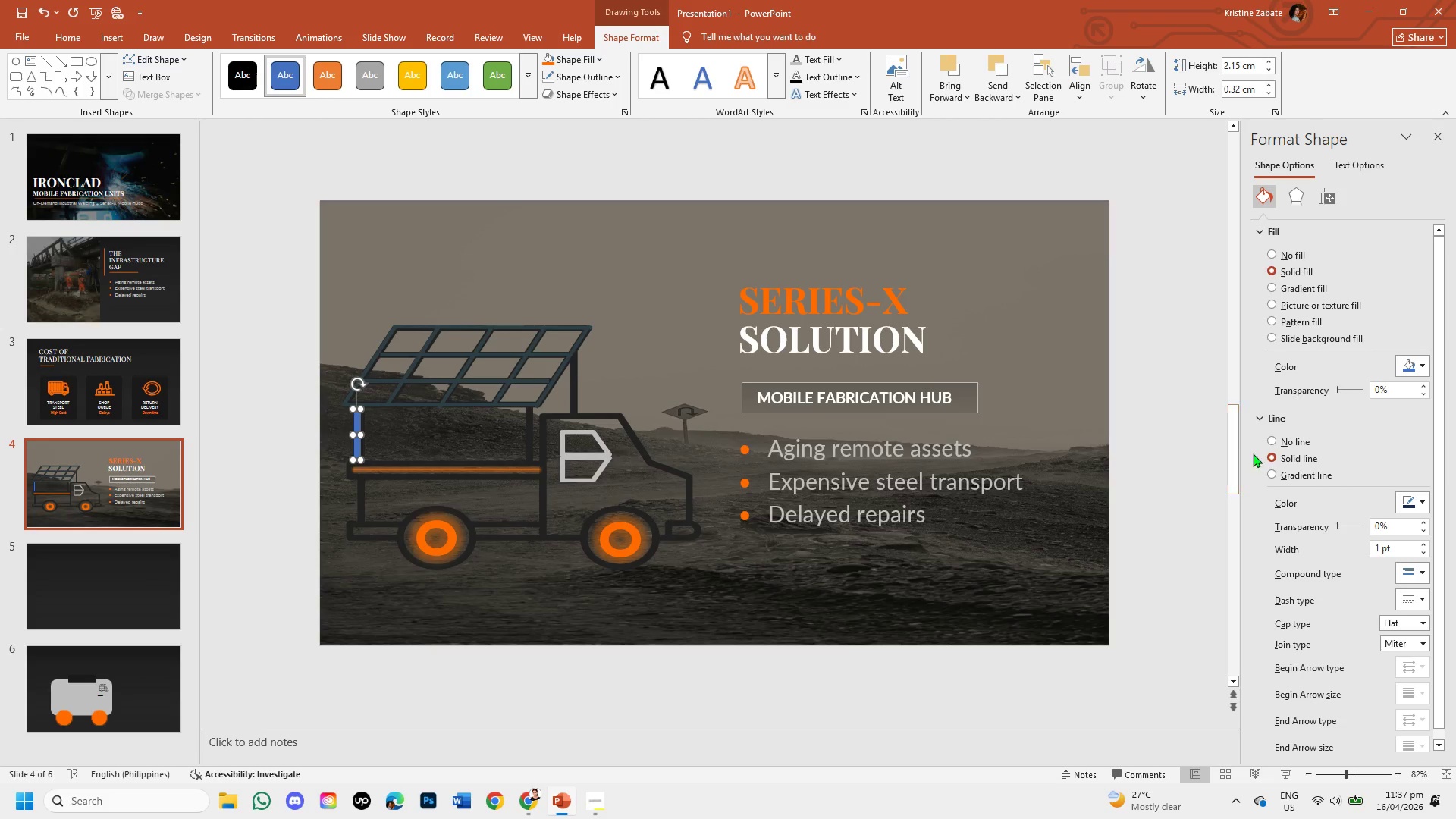 
left_click([1272, 441])
 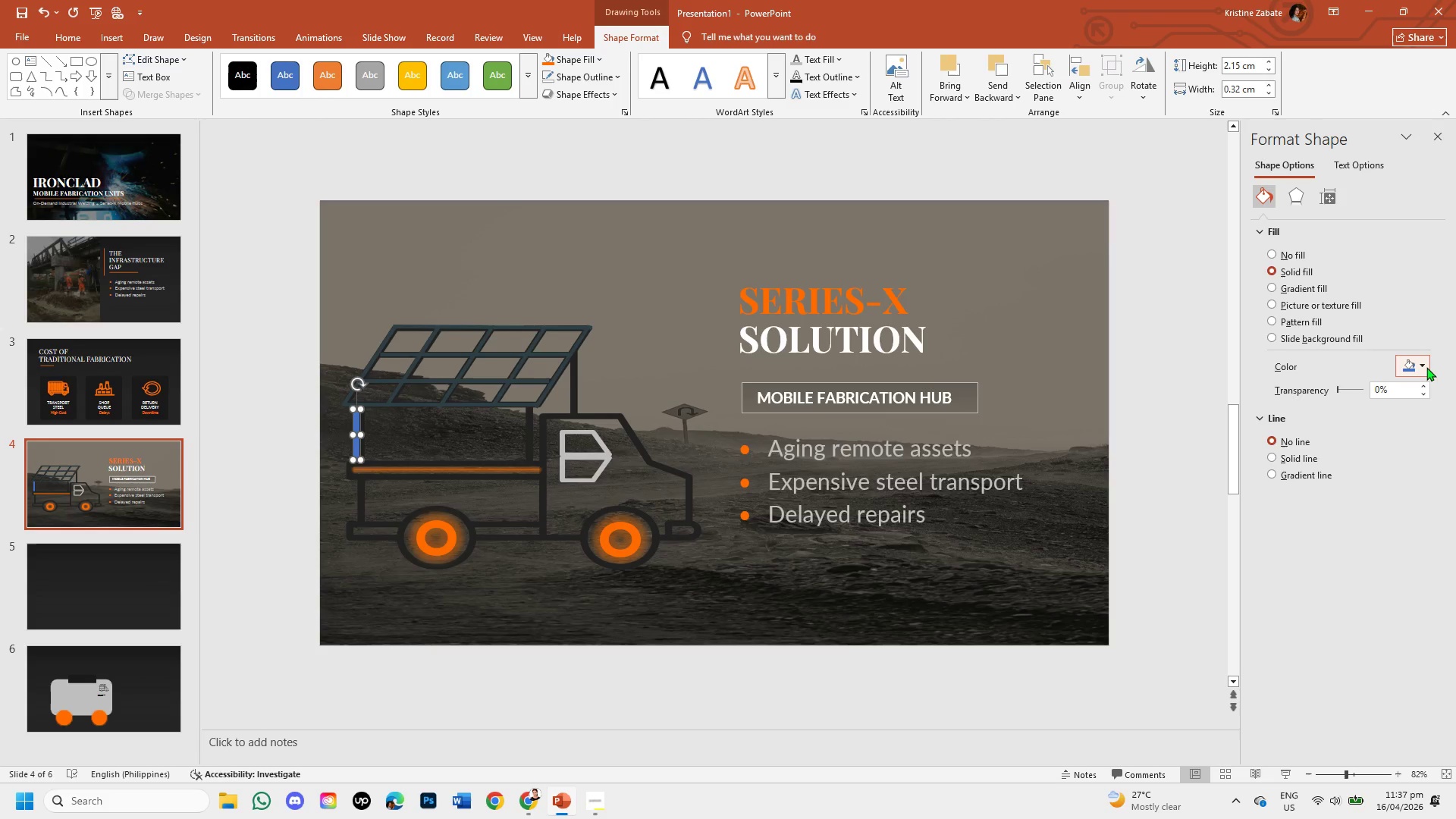 
left_click([1426, 367])
 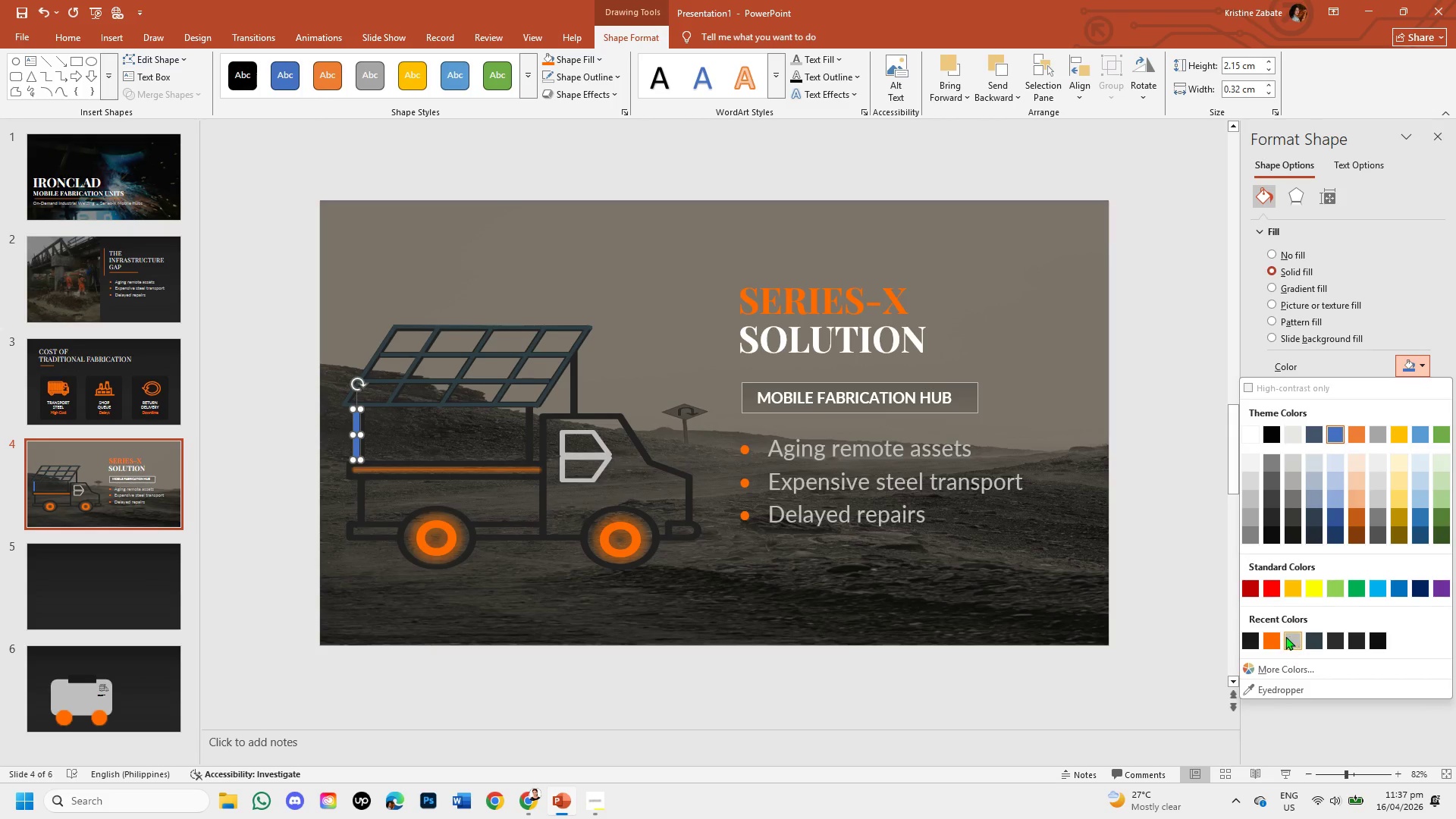 
left_click([1272, 639])
 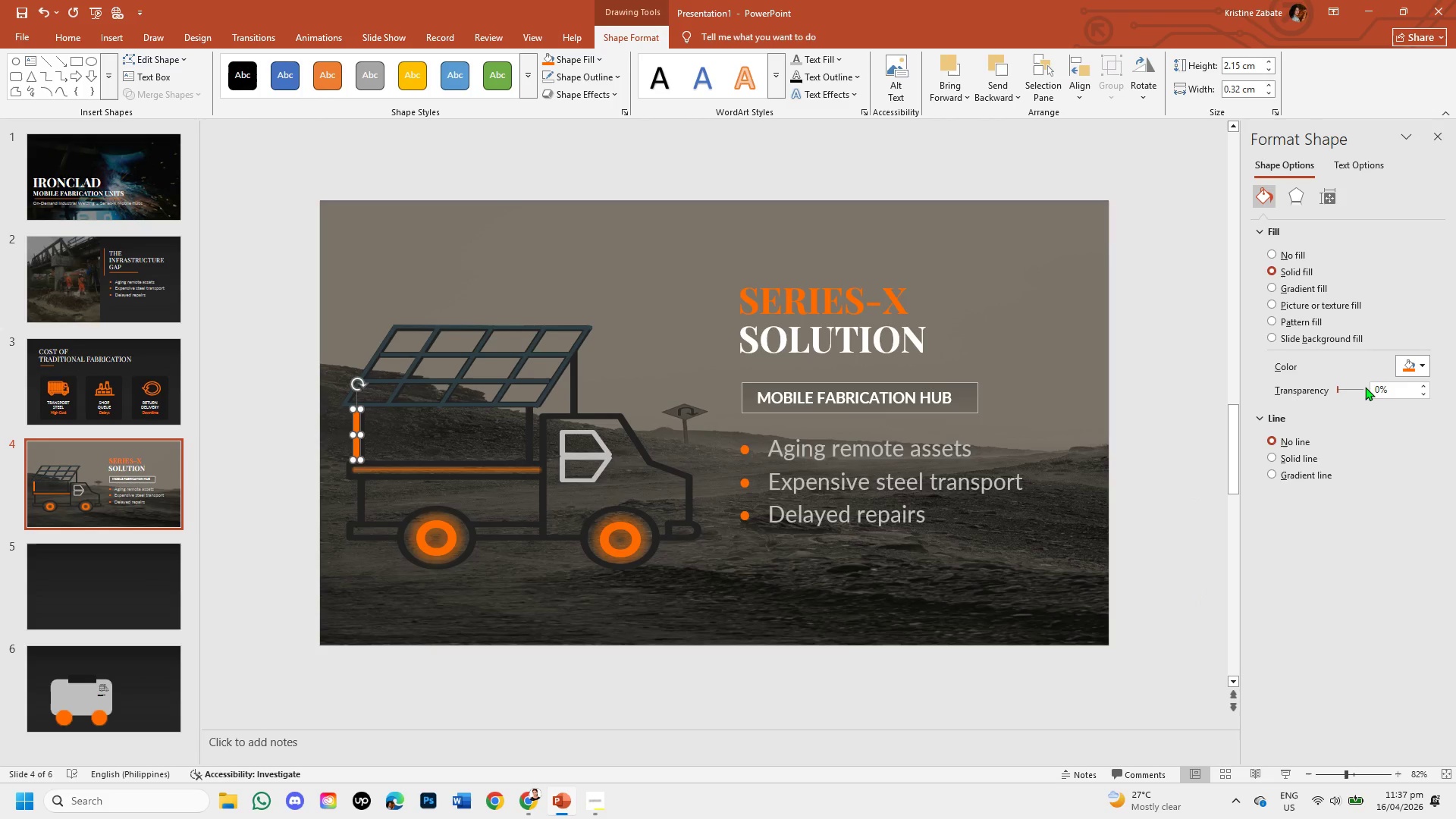 
left_click([1379, 388])
 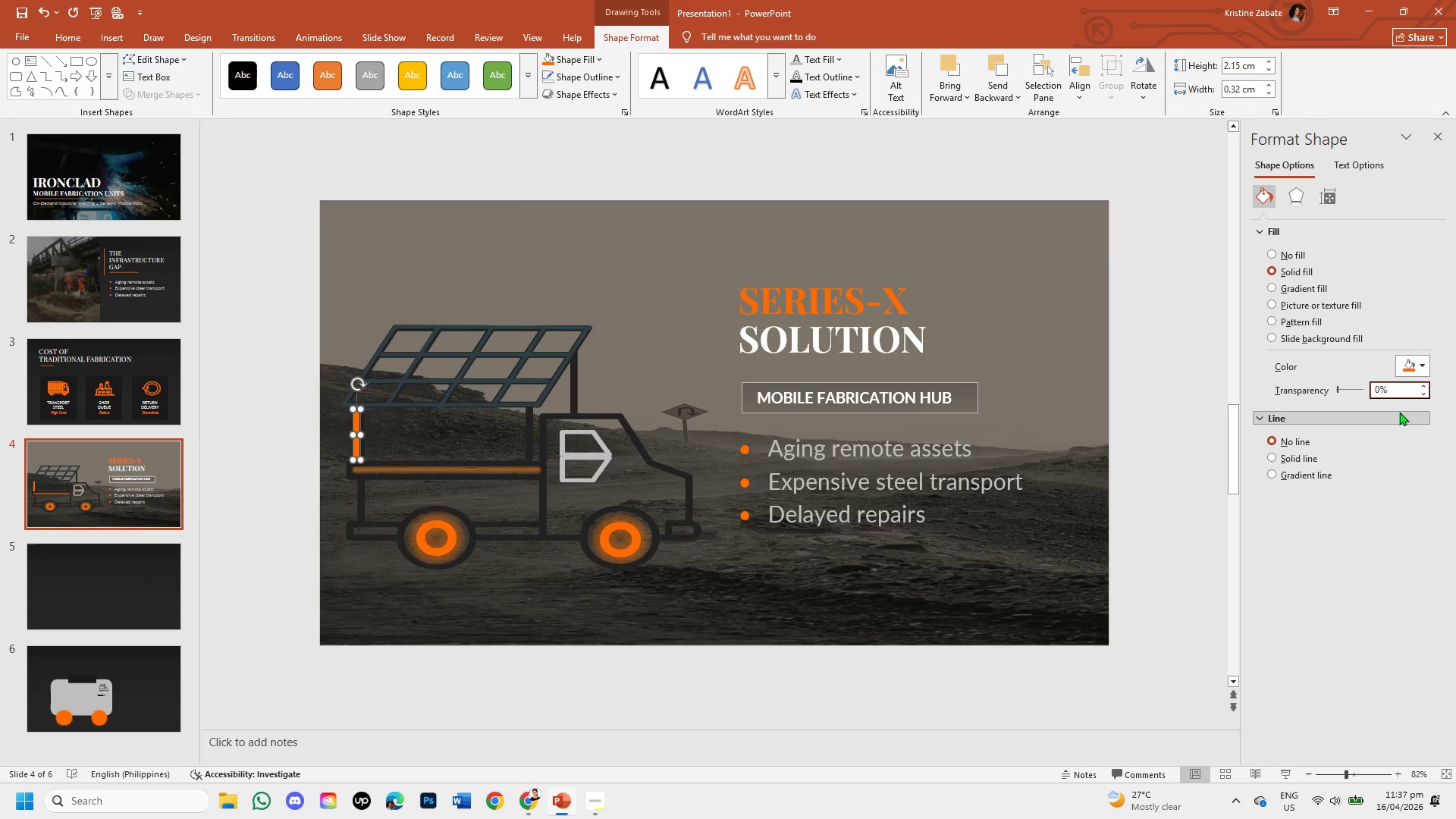 
key(Backspace)
 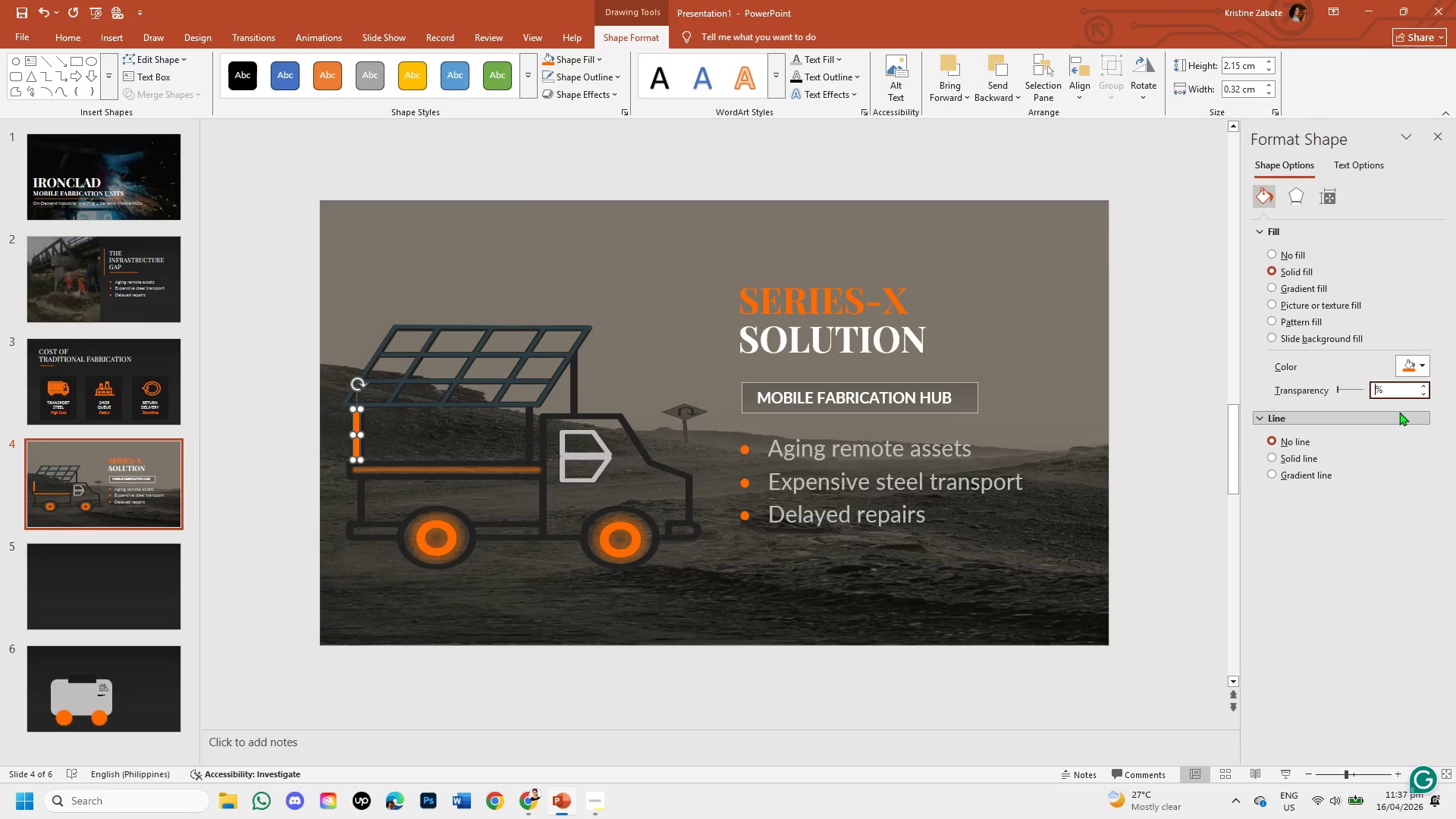 
key(Numpad5)
 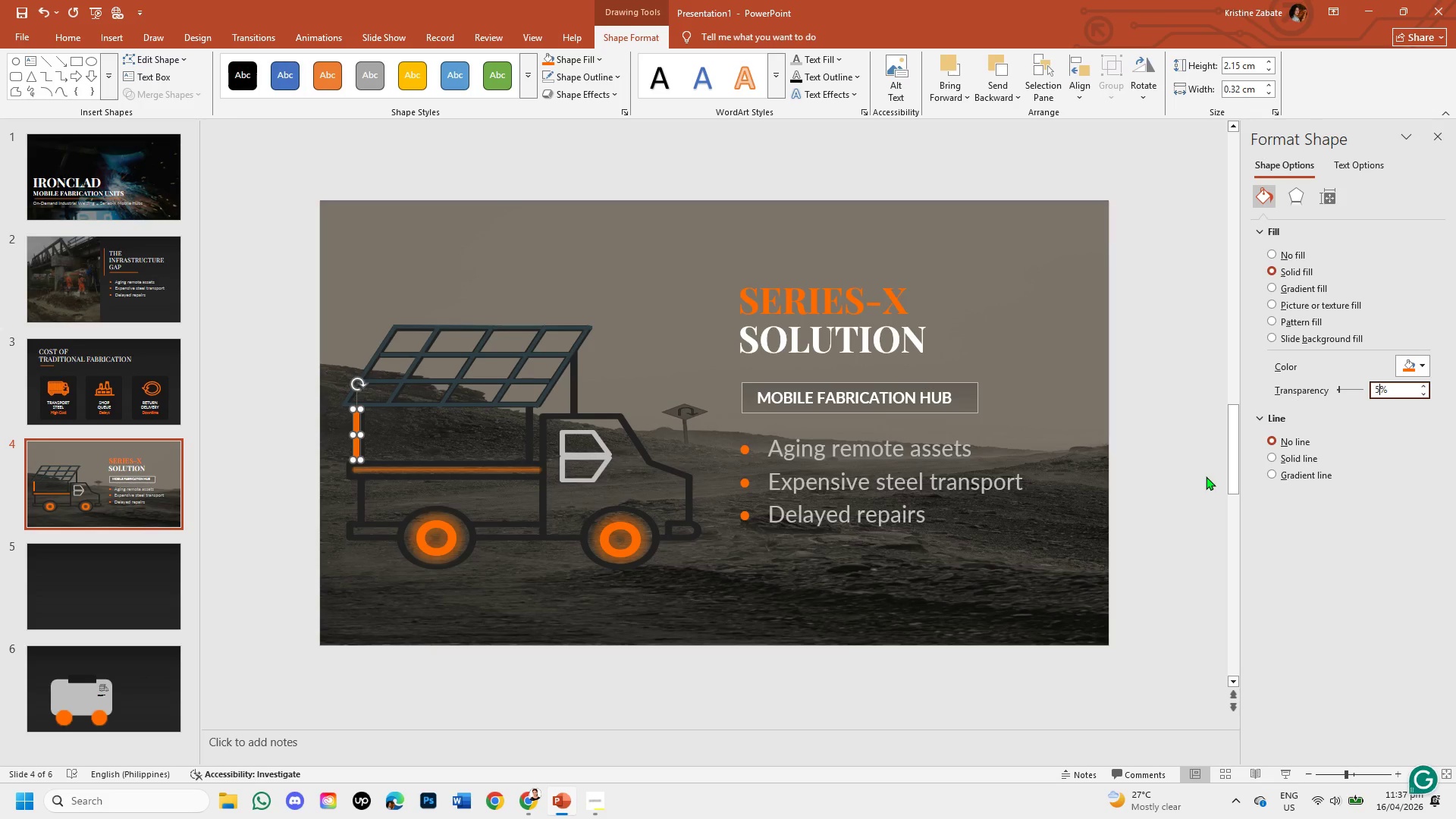 
left_click([1185, 471])
 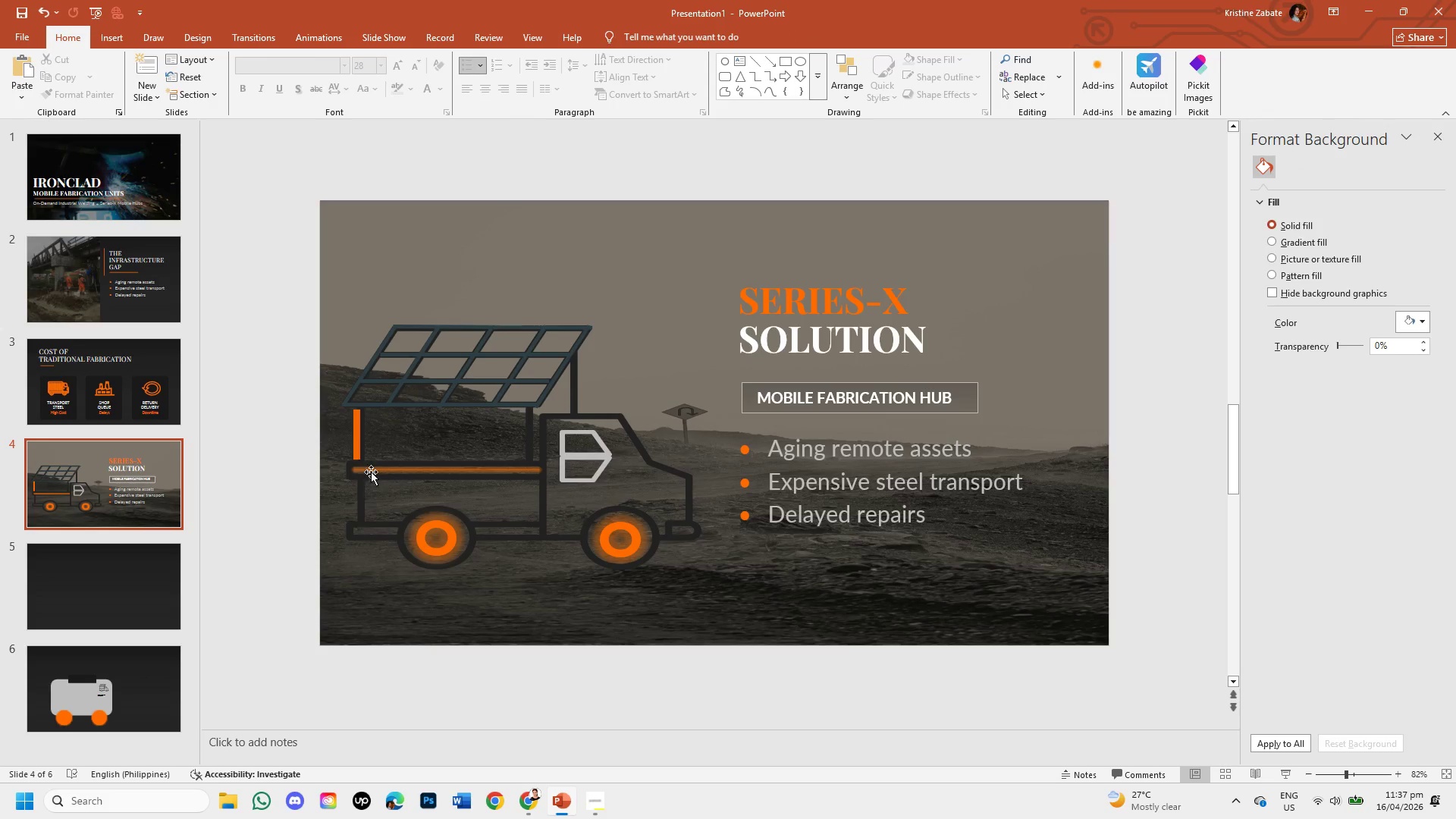 
left_click([354, 440])
 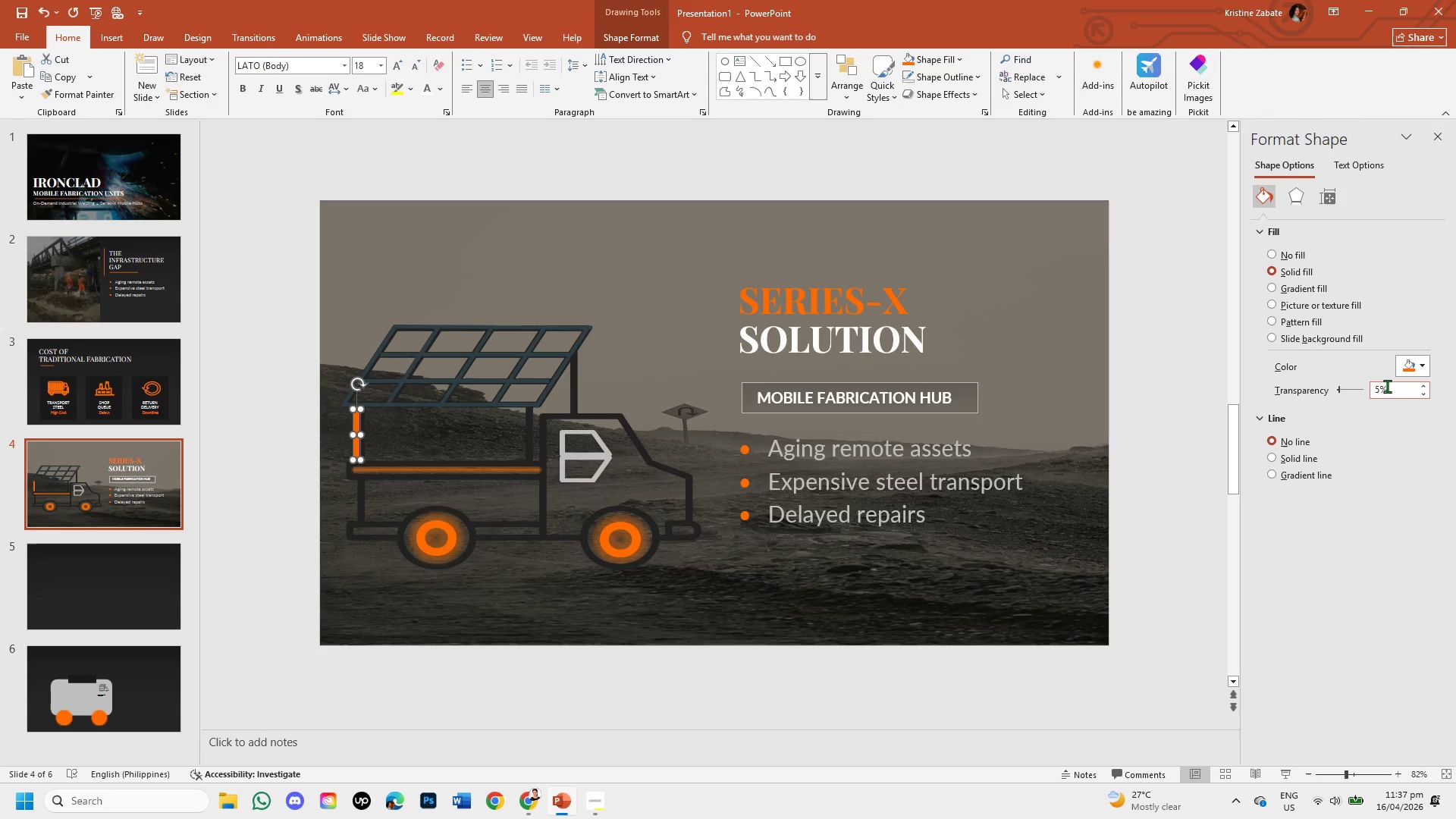 
left_click([1381, 389])
 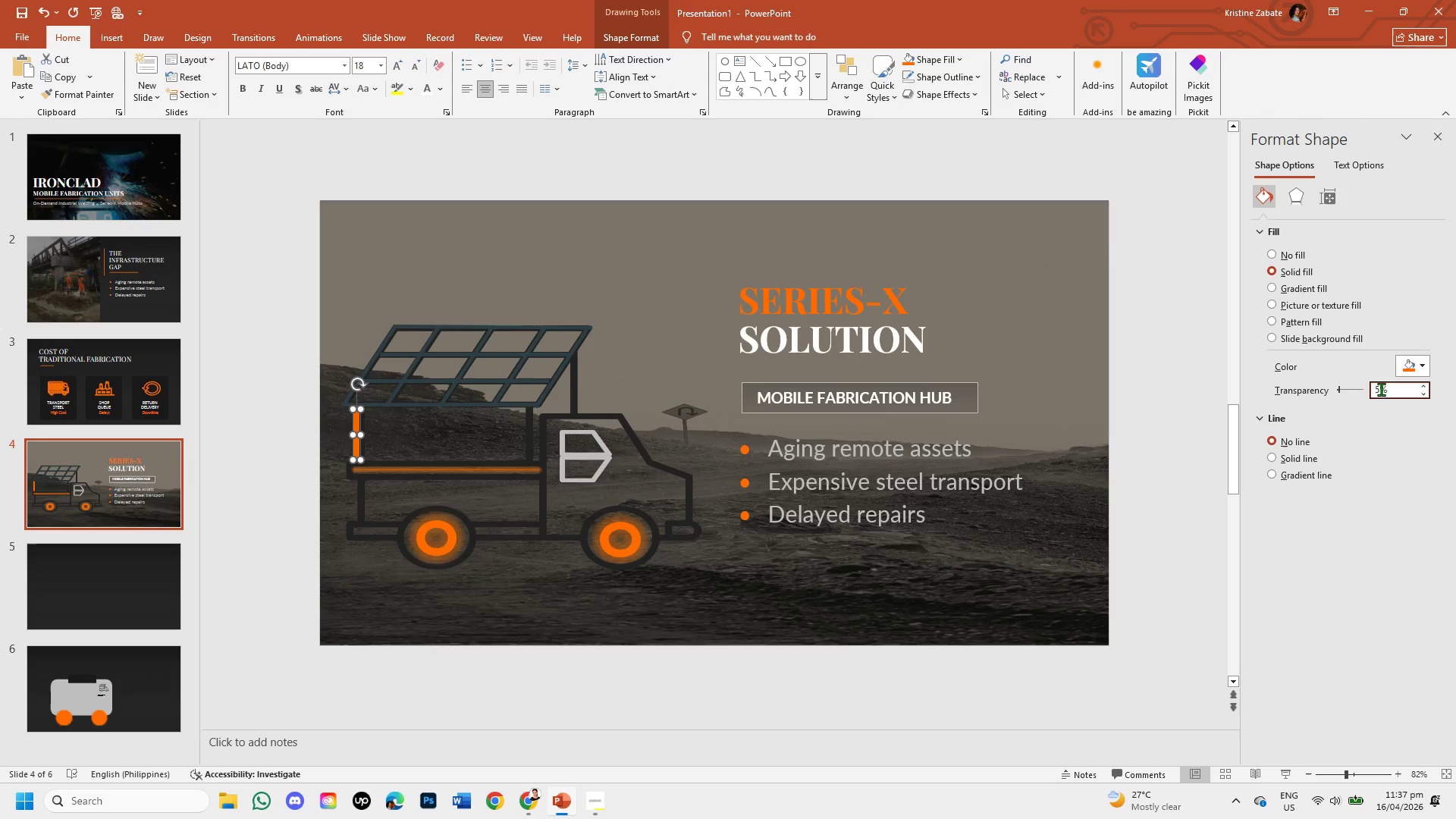 
key(Backspace)
 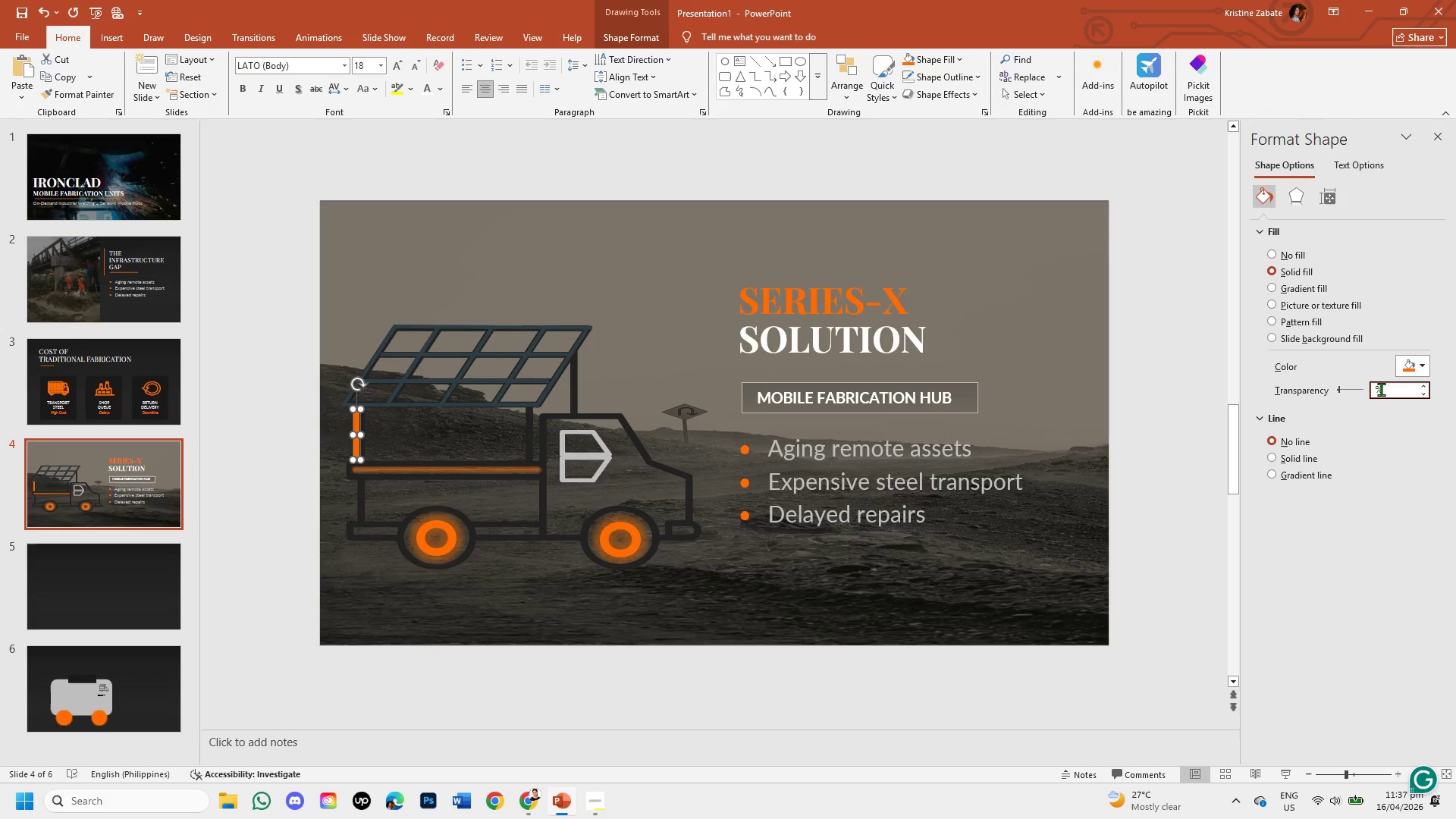 
key(Numpad2)
 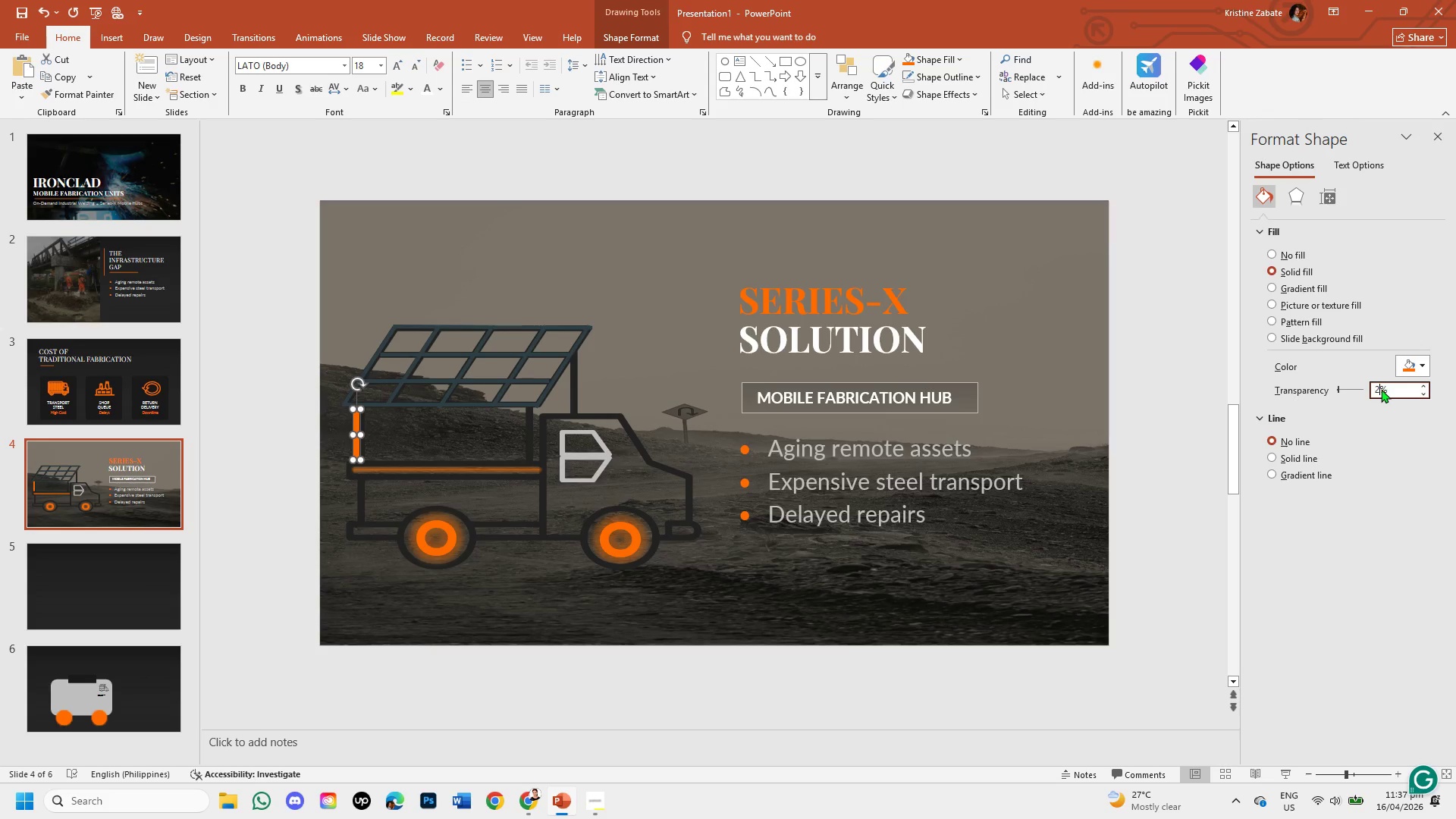 
key(Numpad0)
 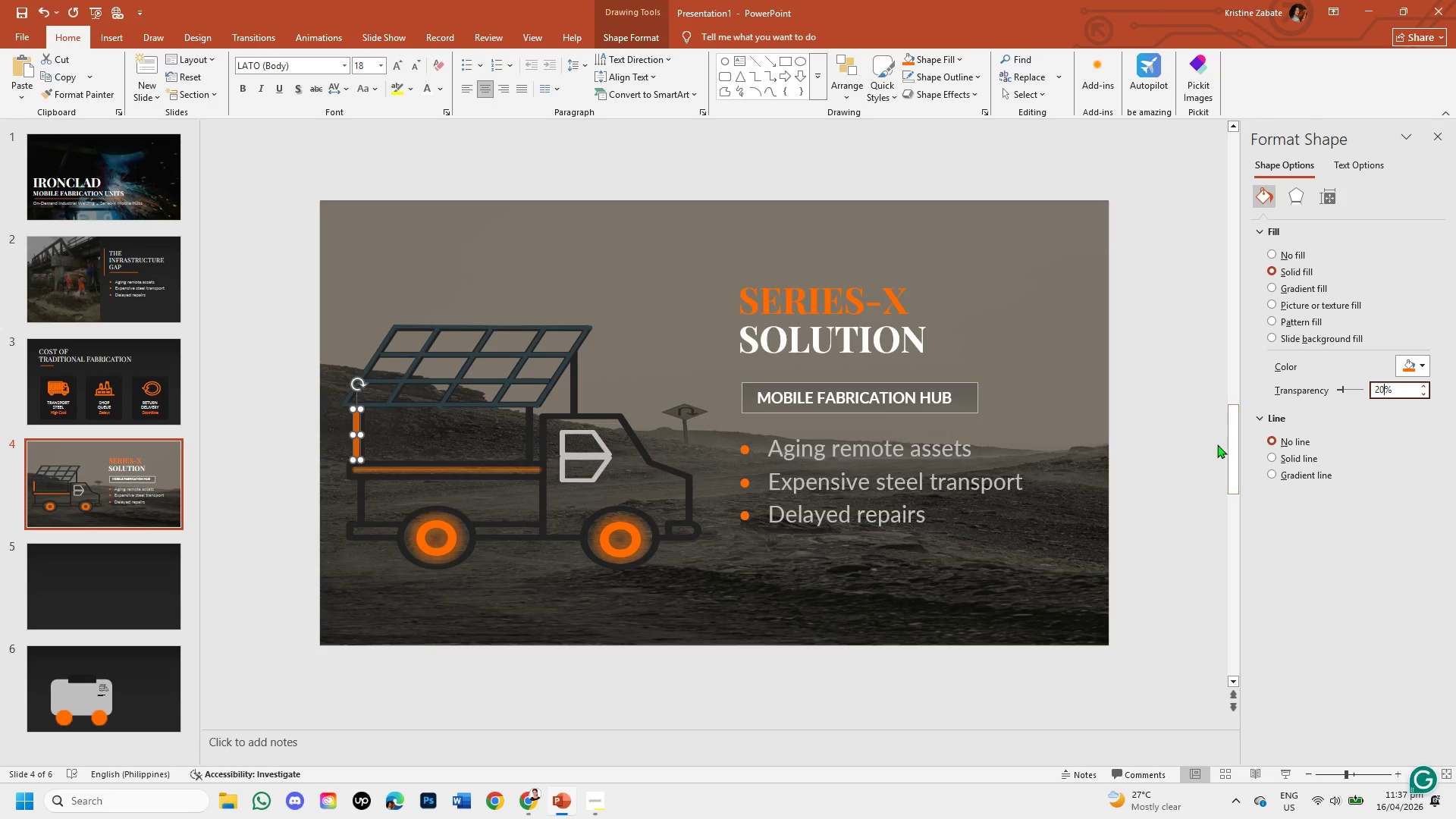 
left_click([1192, 436])
 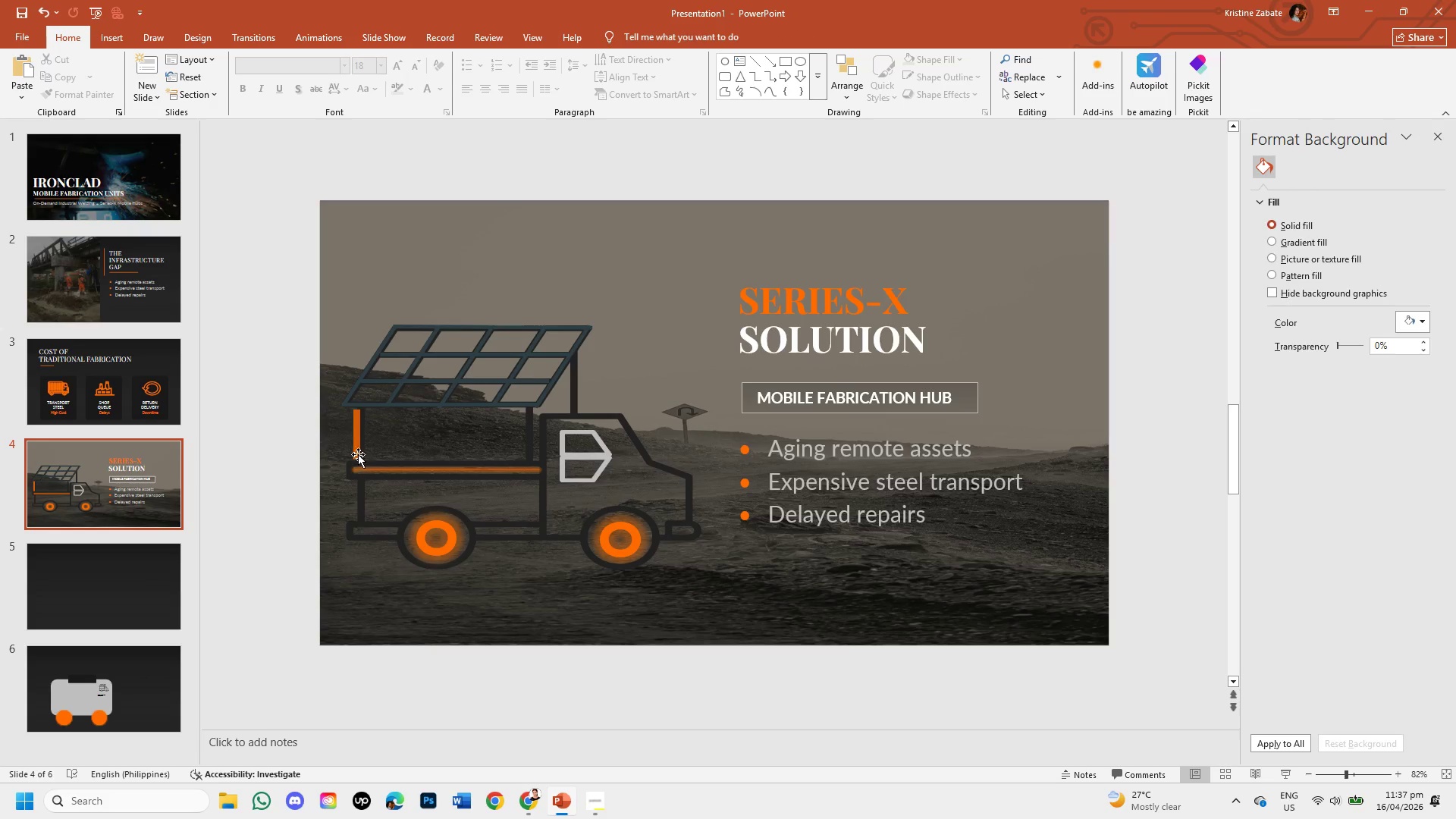 
left_click([356, 442])
 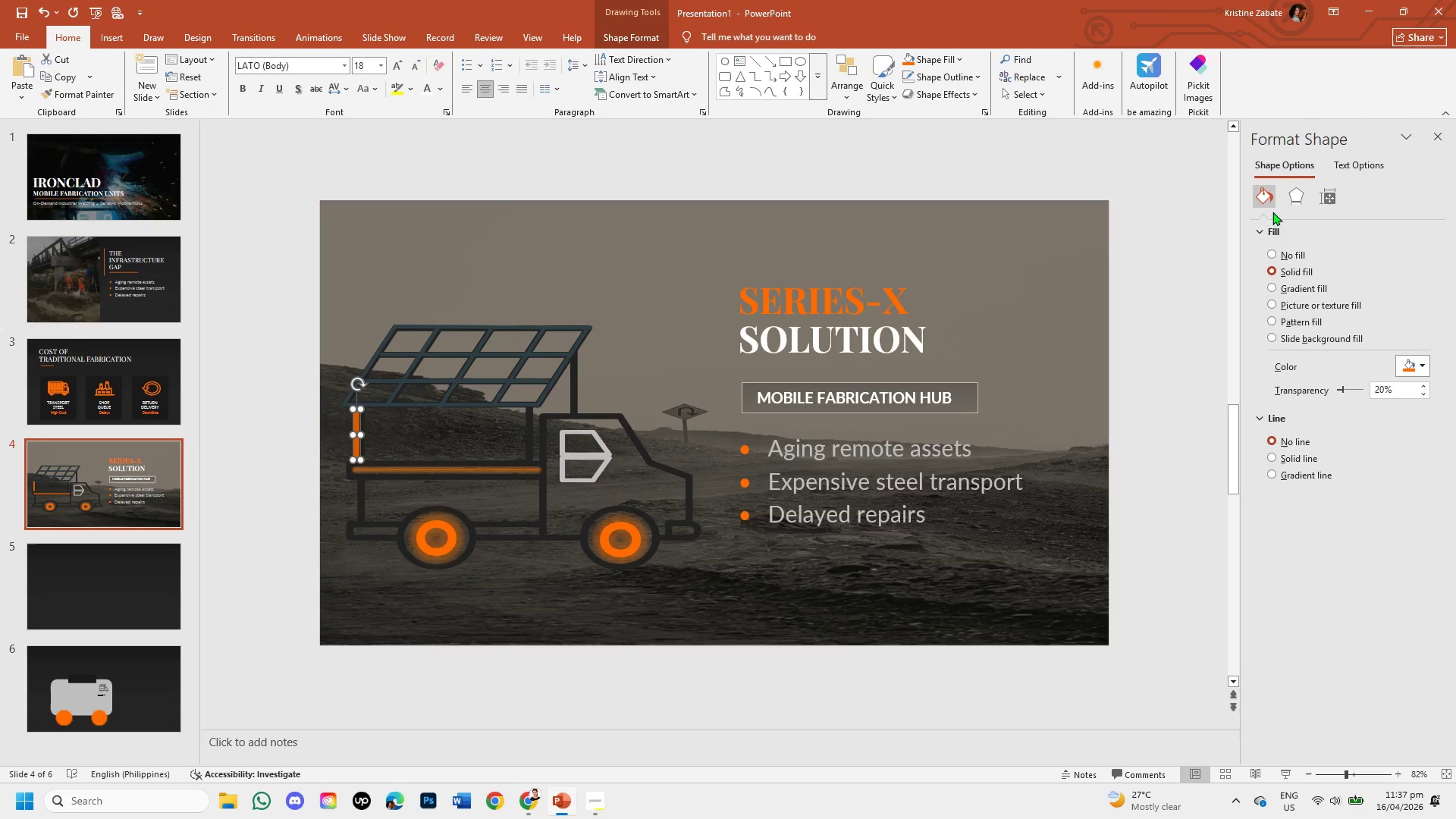 
left_click([1285, 191])
 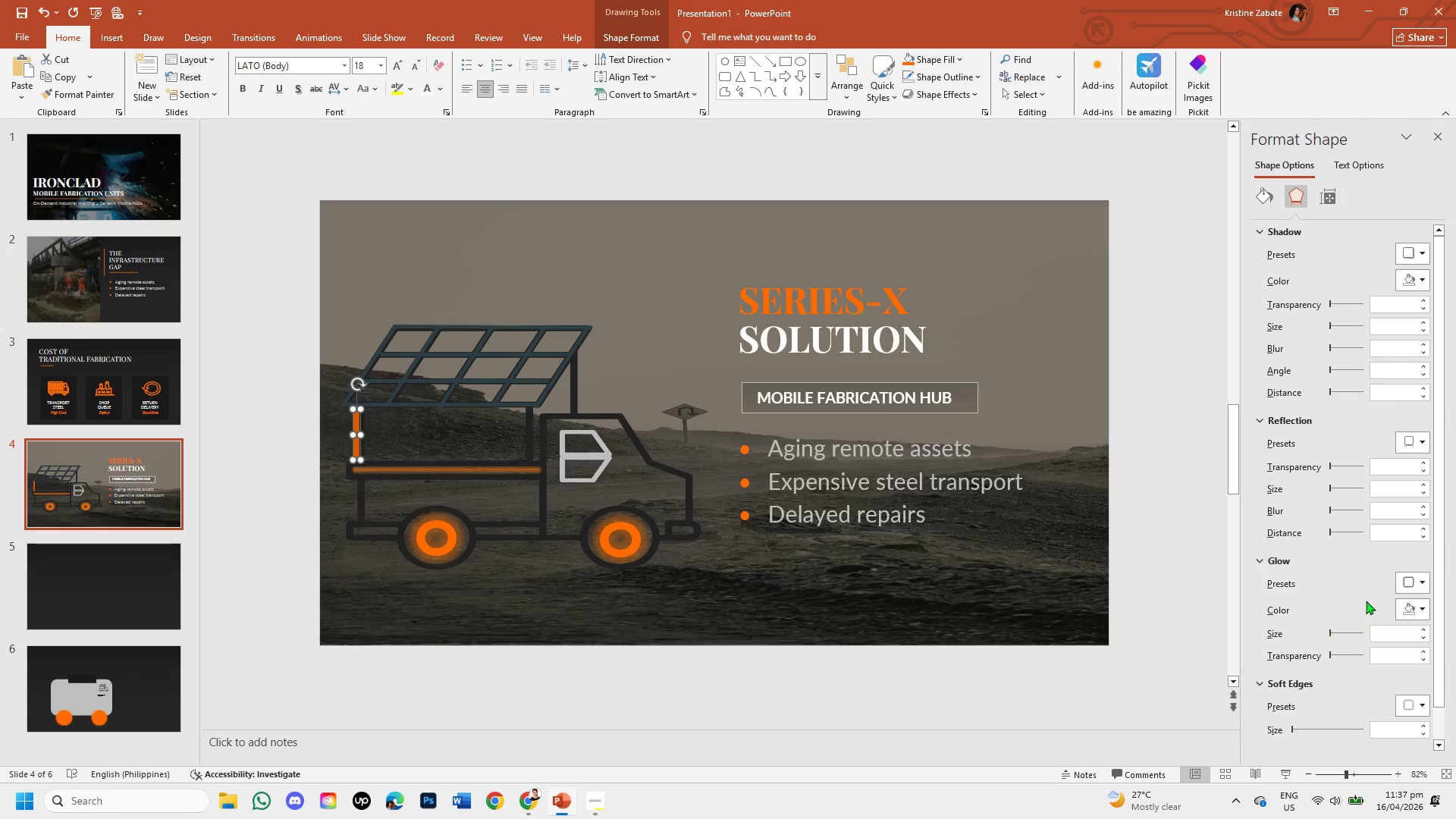 
left_click([1424, 586])
 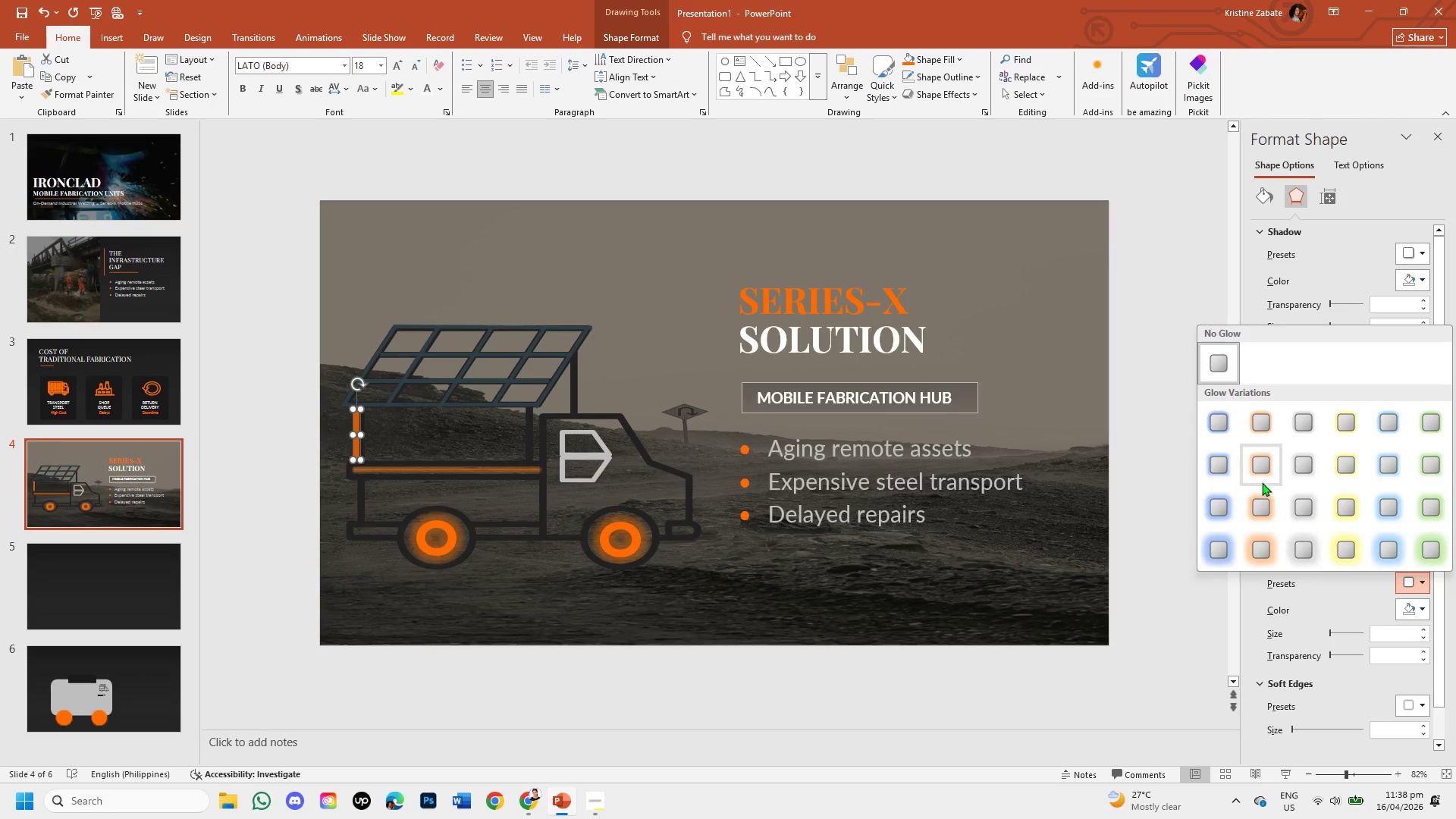 
left_click([1262, 473])
 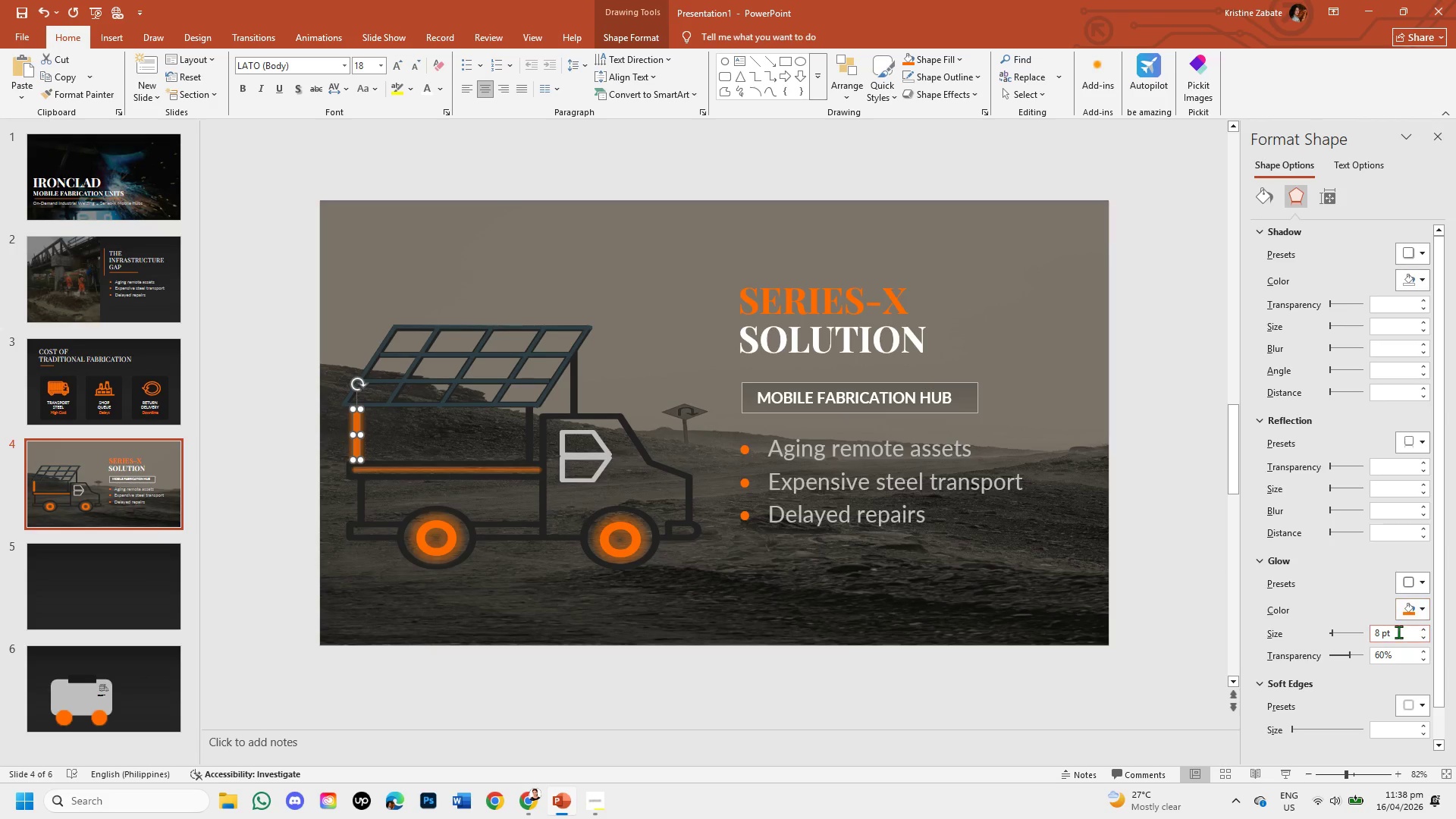 
left_click([1381, 634])
 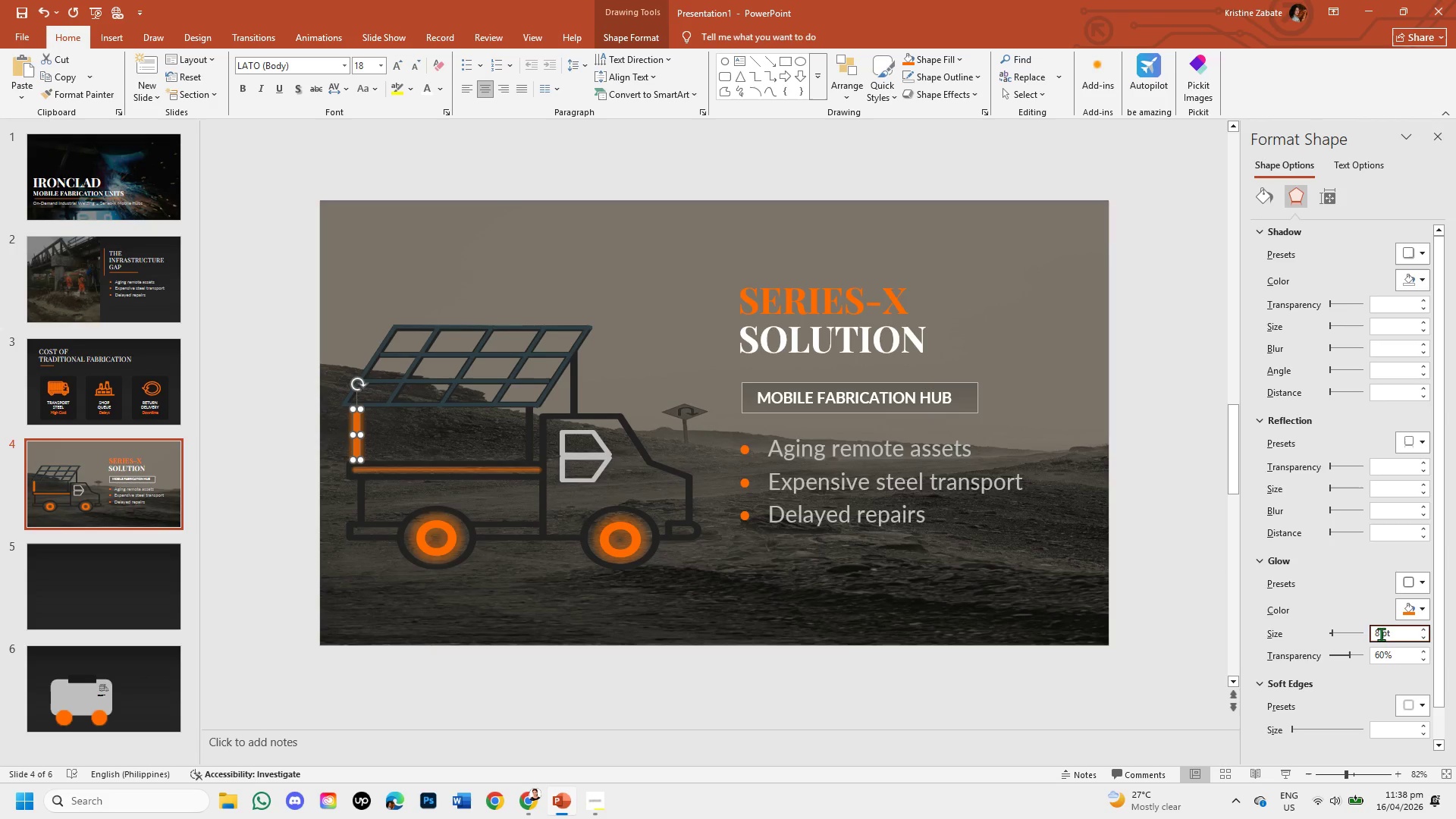 
key(Backspace)
 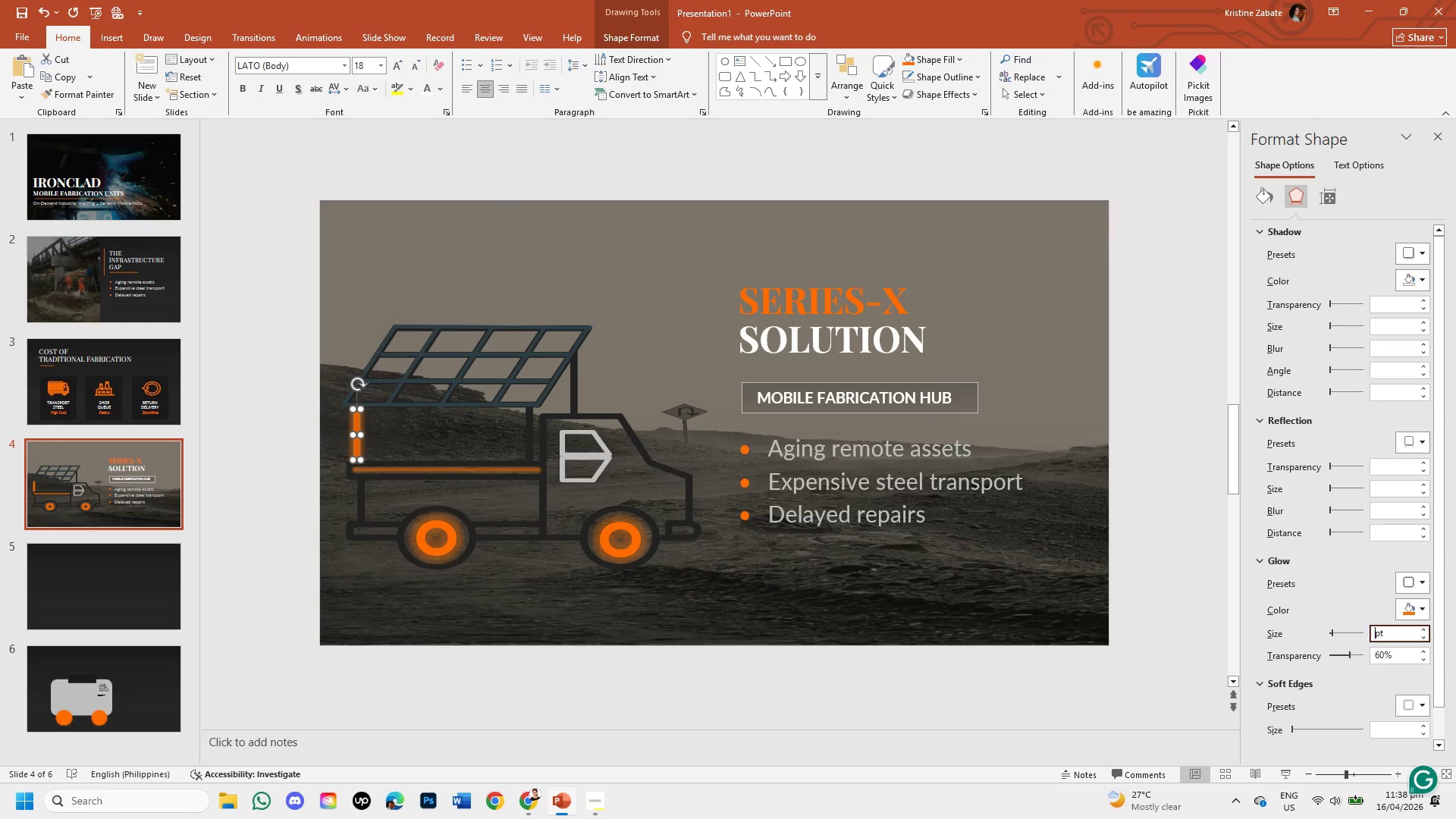 
key(Backspace)
 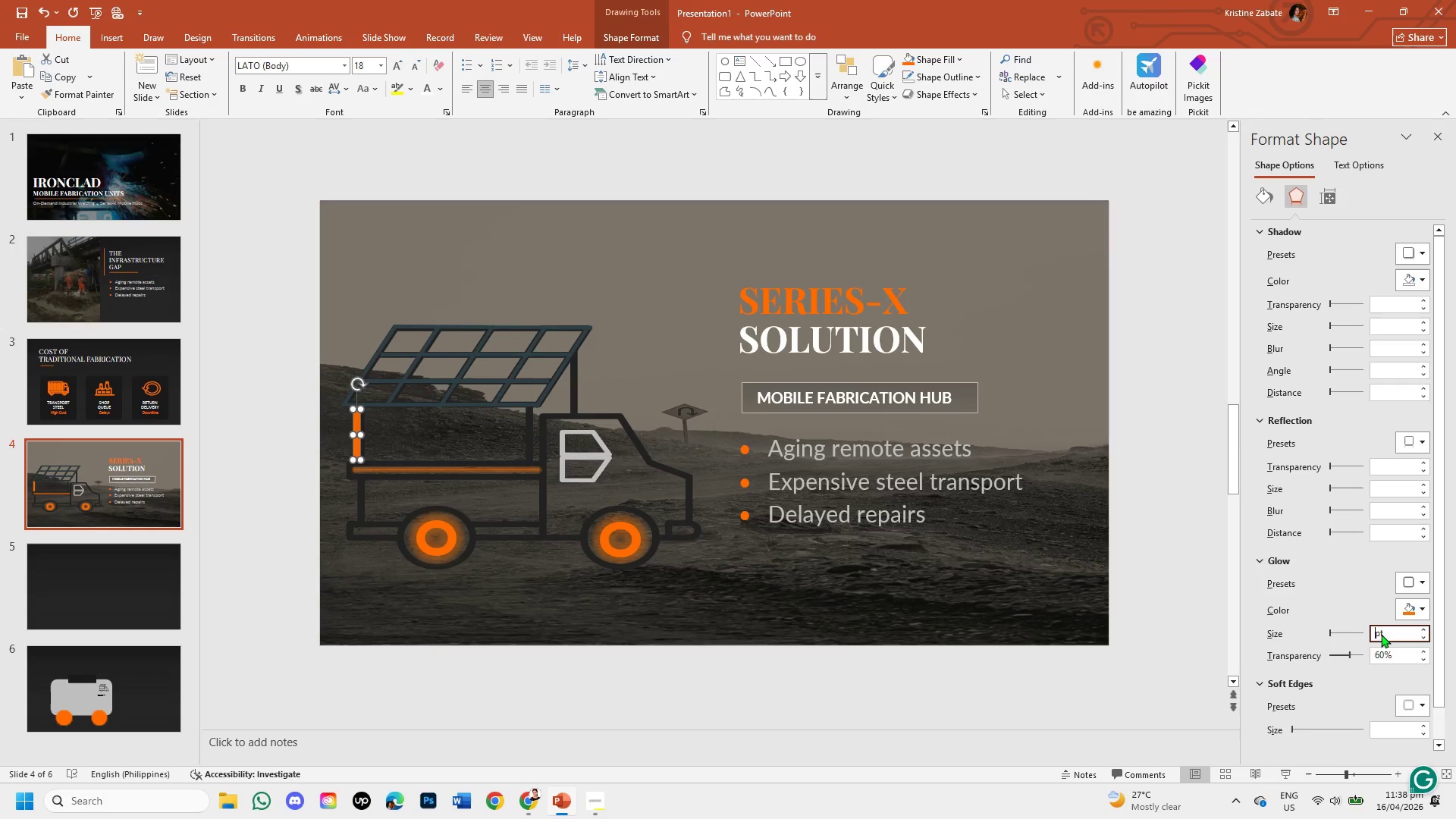 
key(Numpad5)
 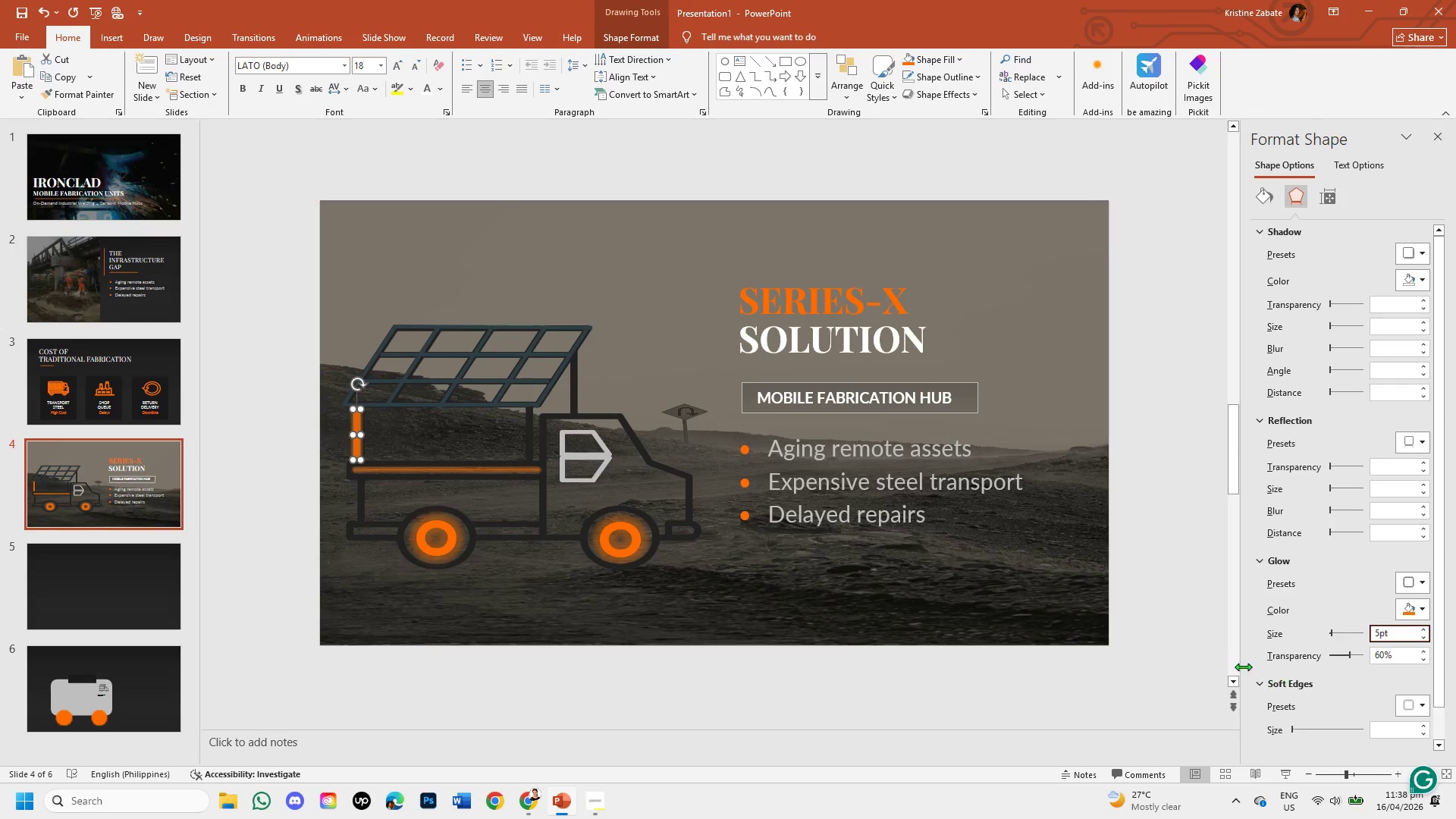 
left_click([1160, 568])
 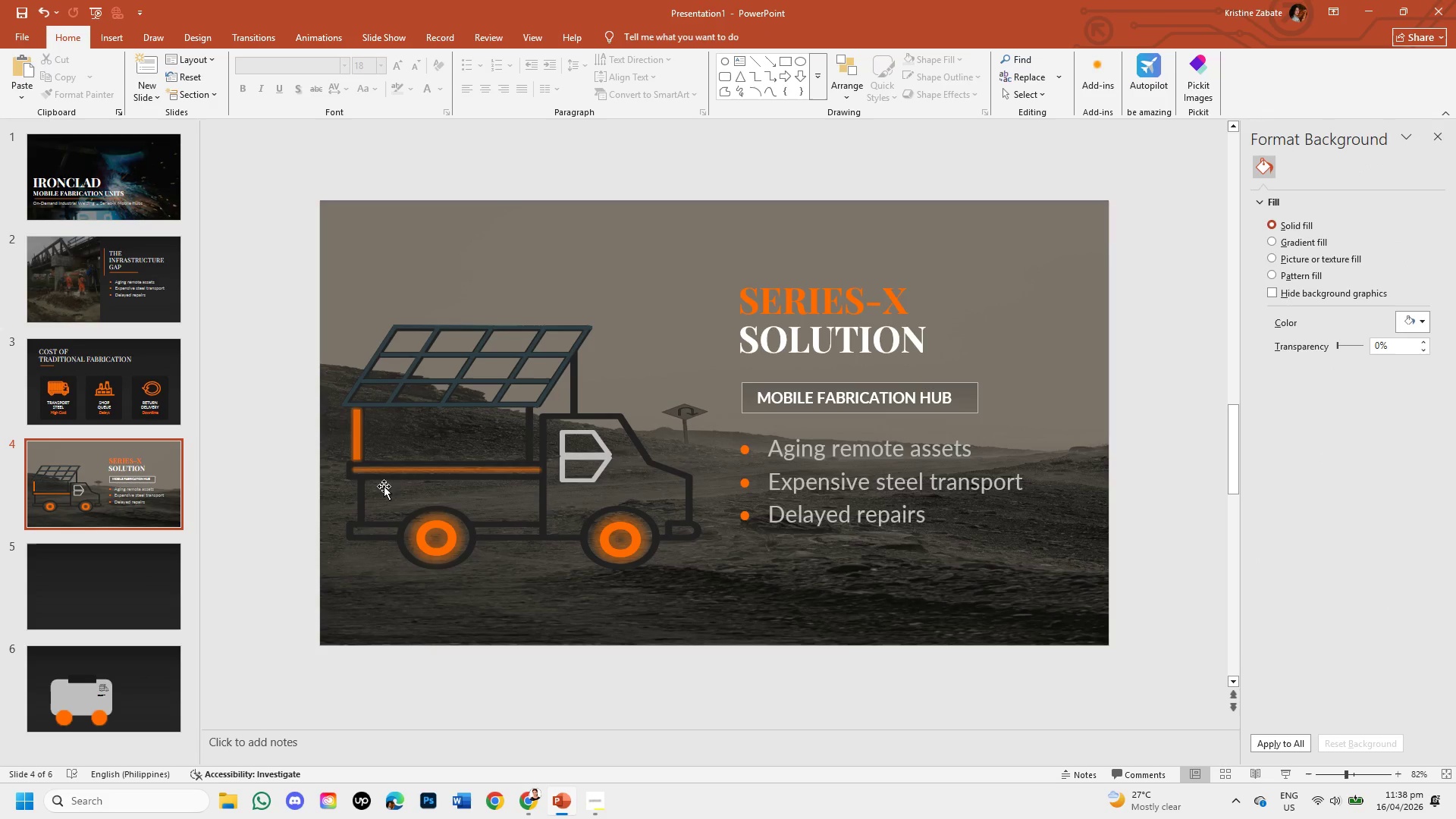 
left_click([358, 452])
 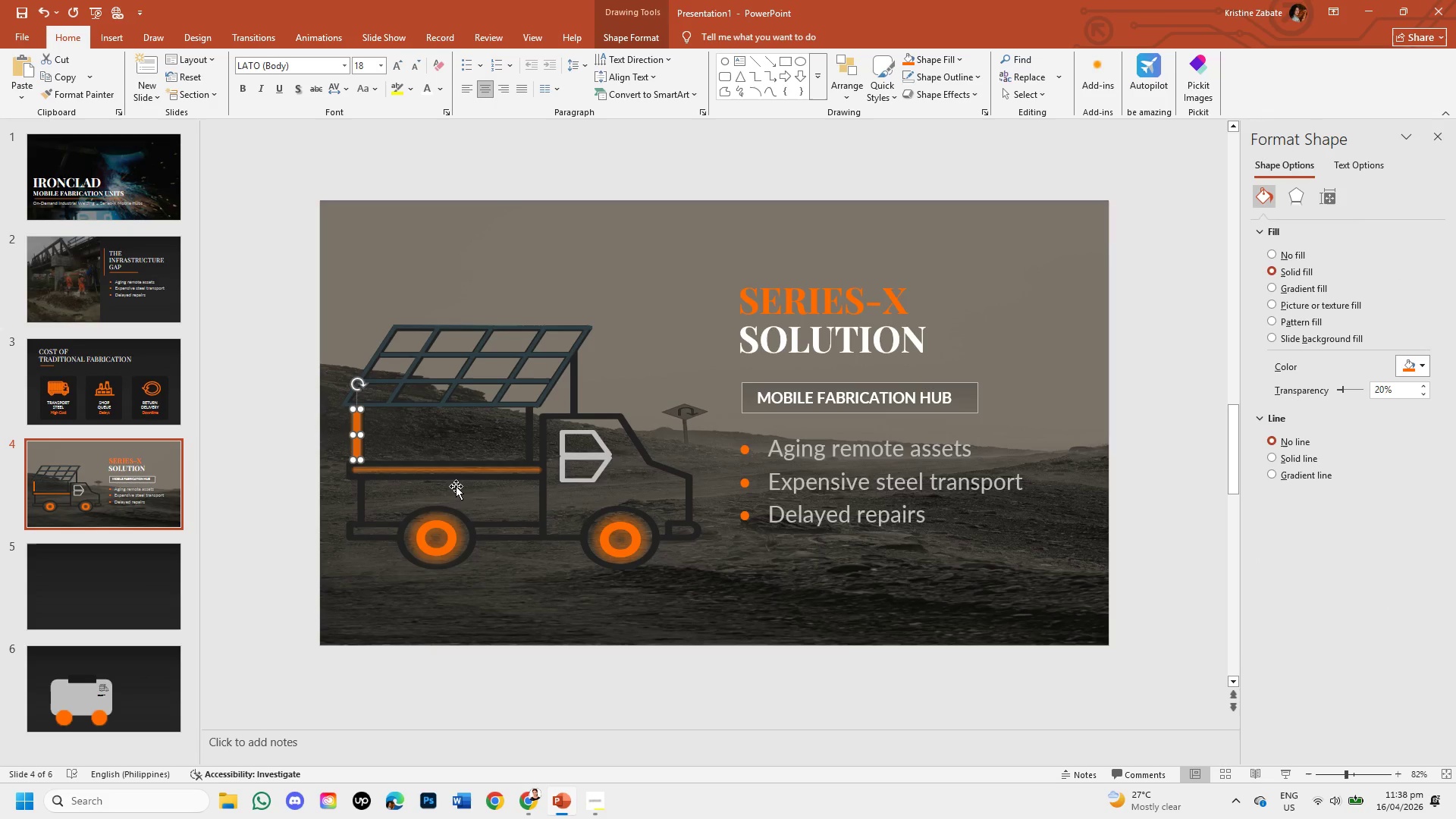 
key(ArrowRight)
 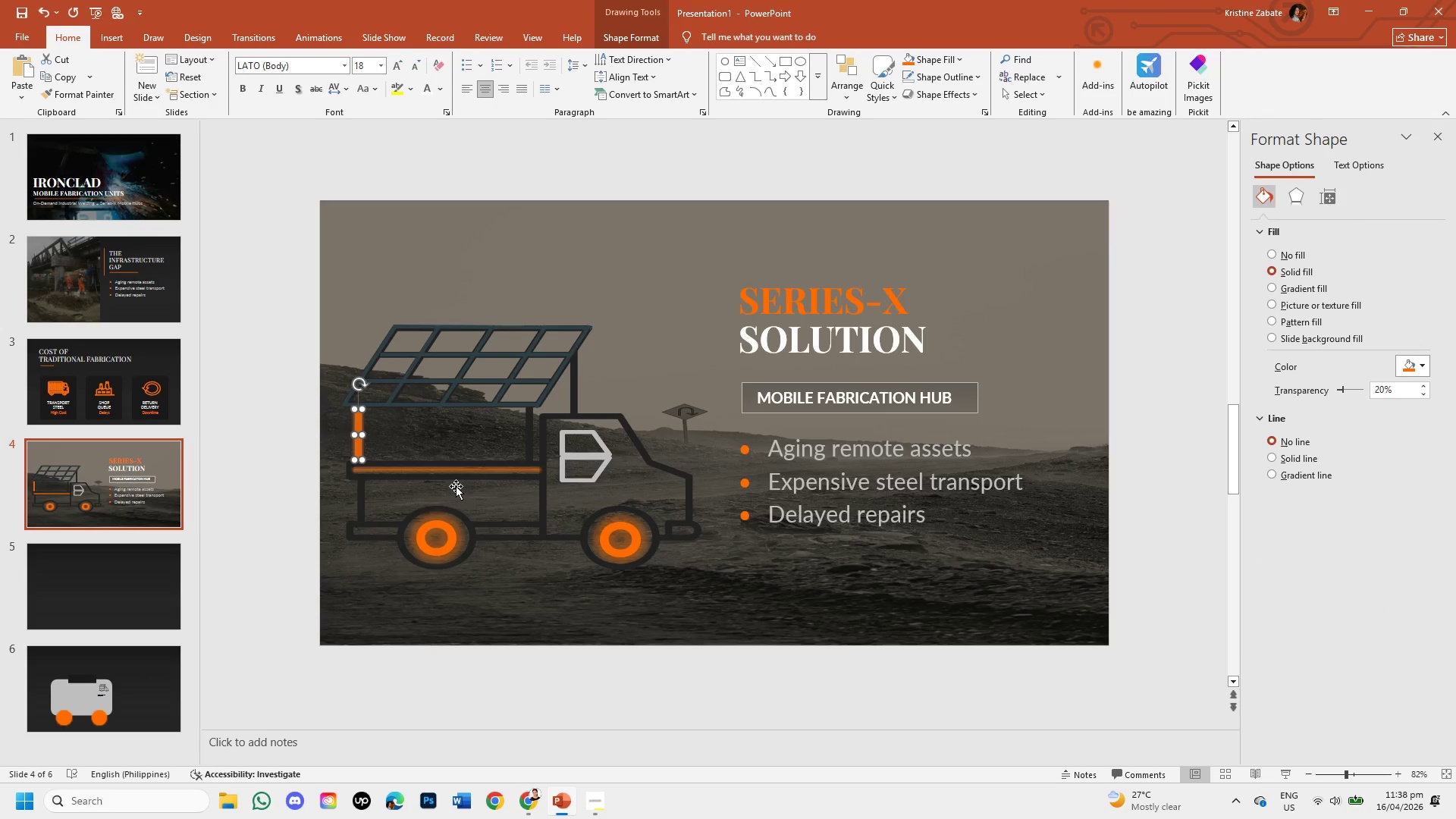 
key(ArrowRight)
 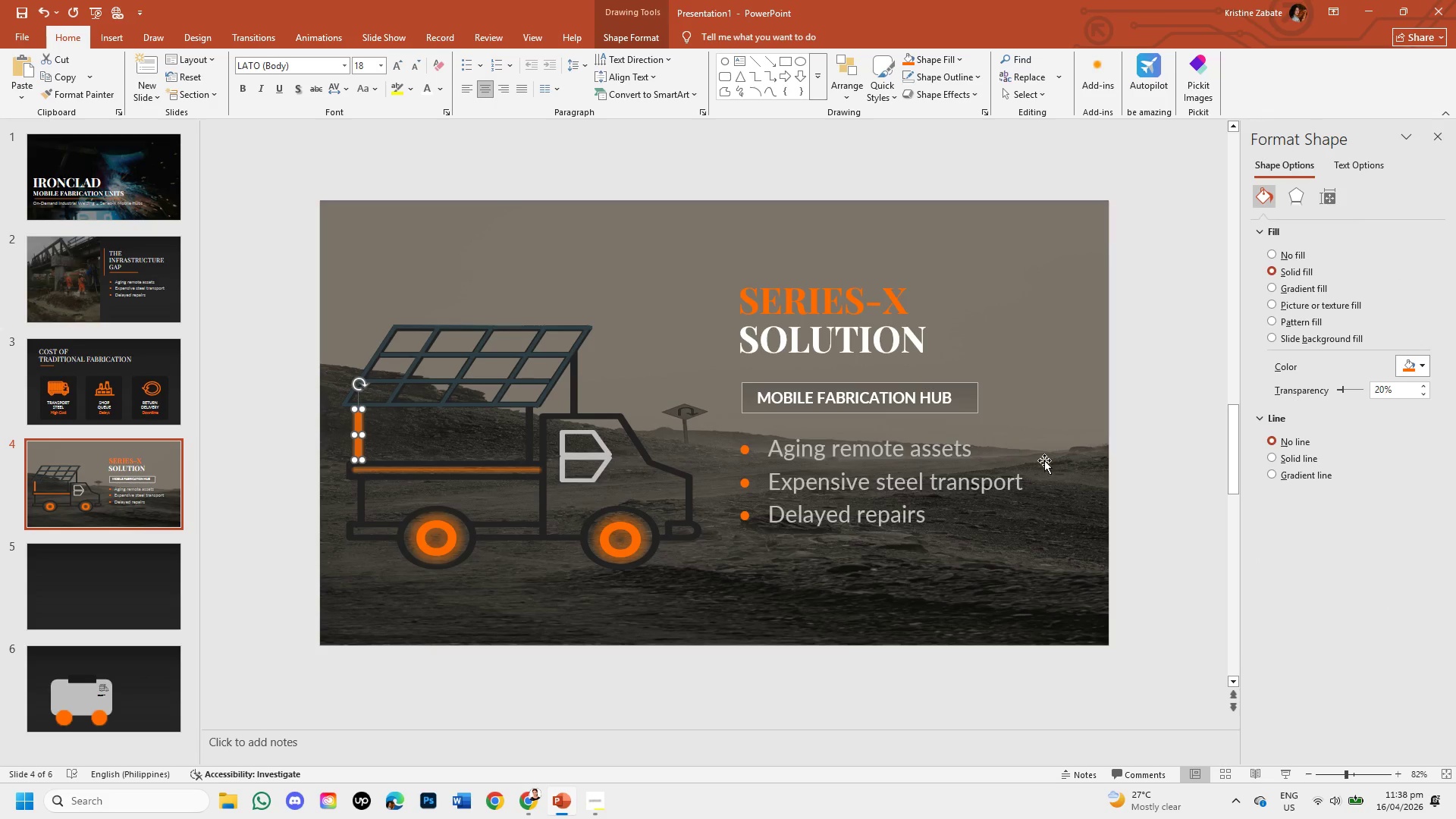 
left_click([1154, 534])
 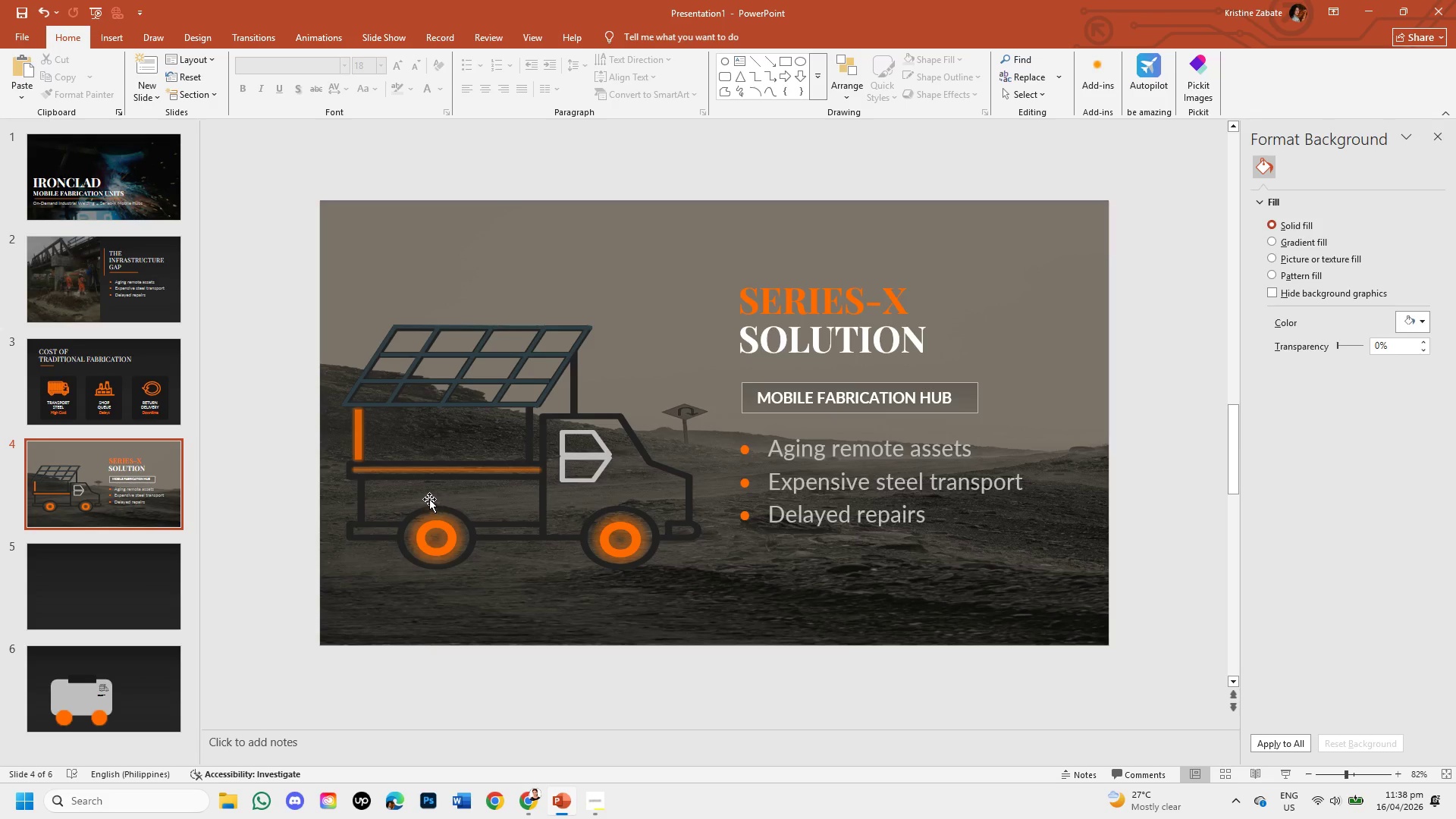 
left_click([357, 440])
 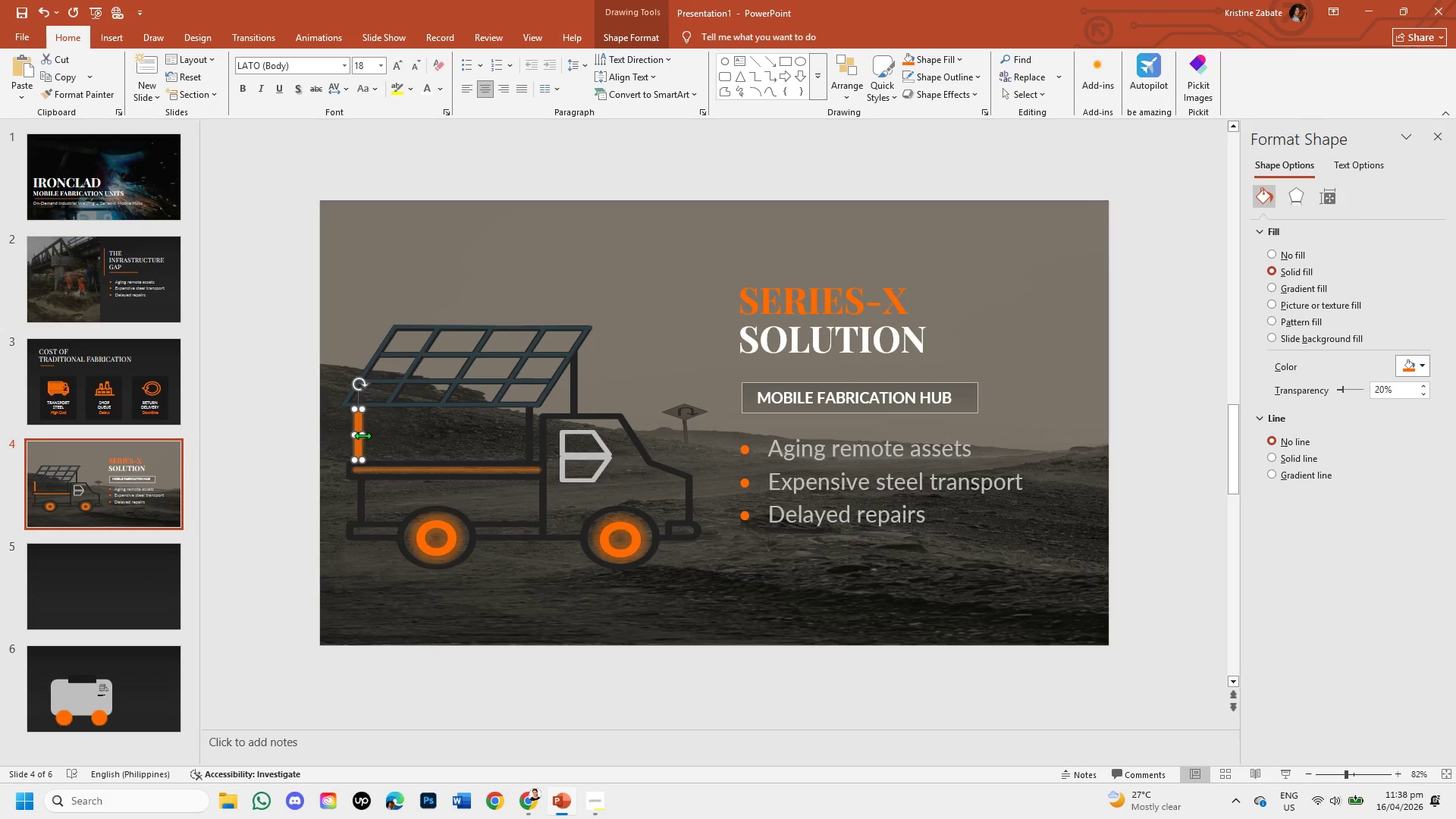 
left_click_drag(start_coordinate=[364, 435], to_coordinate=[356, 435])
 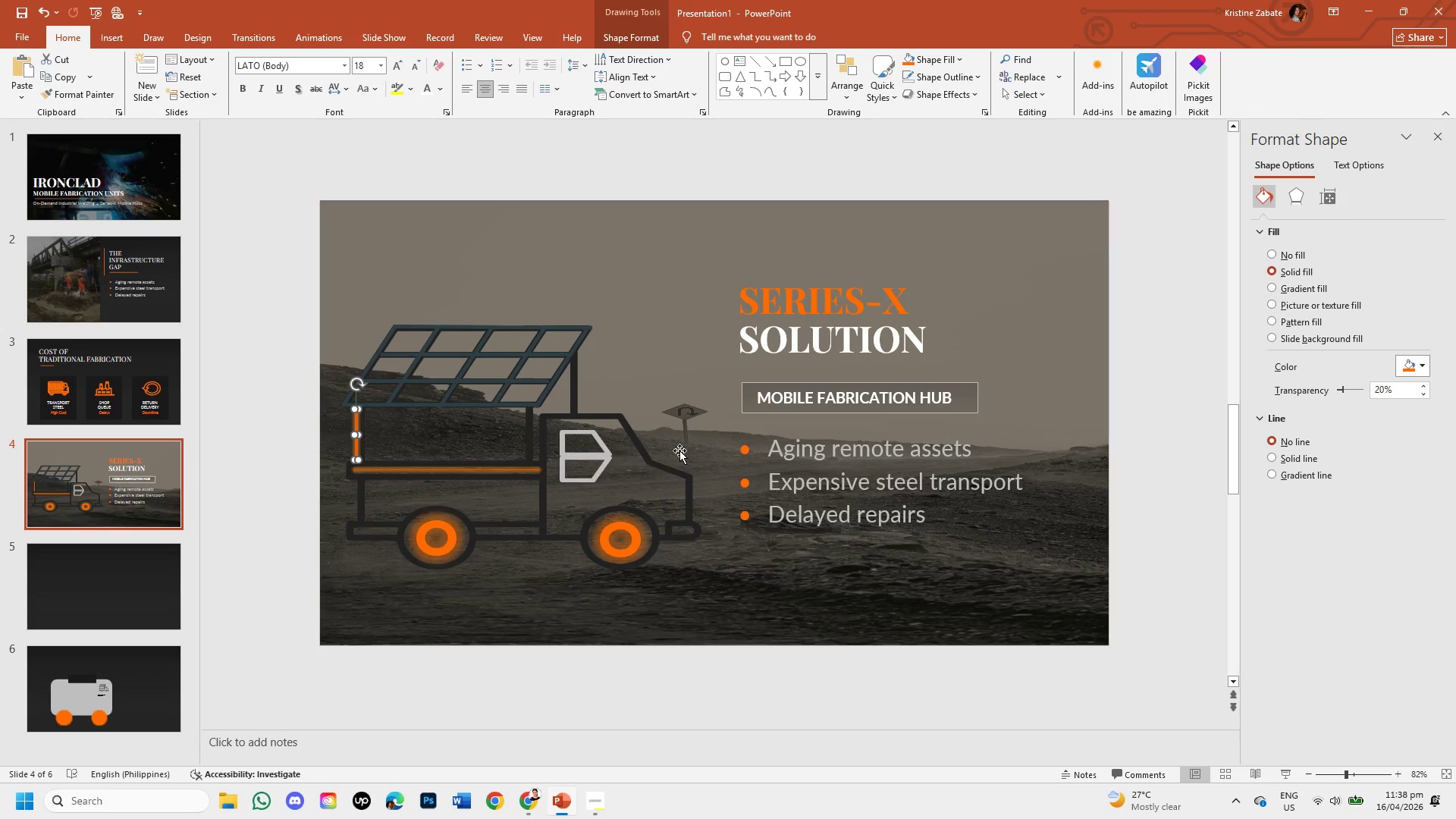 
left_click([679, 428])
 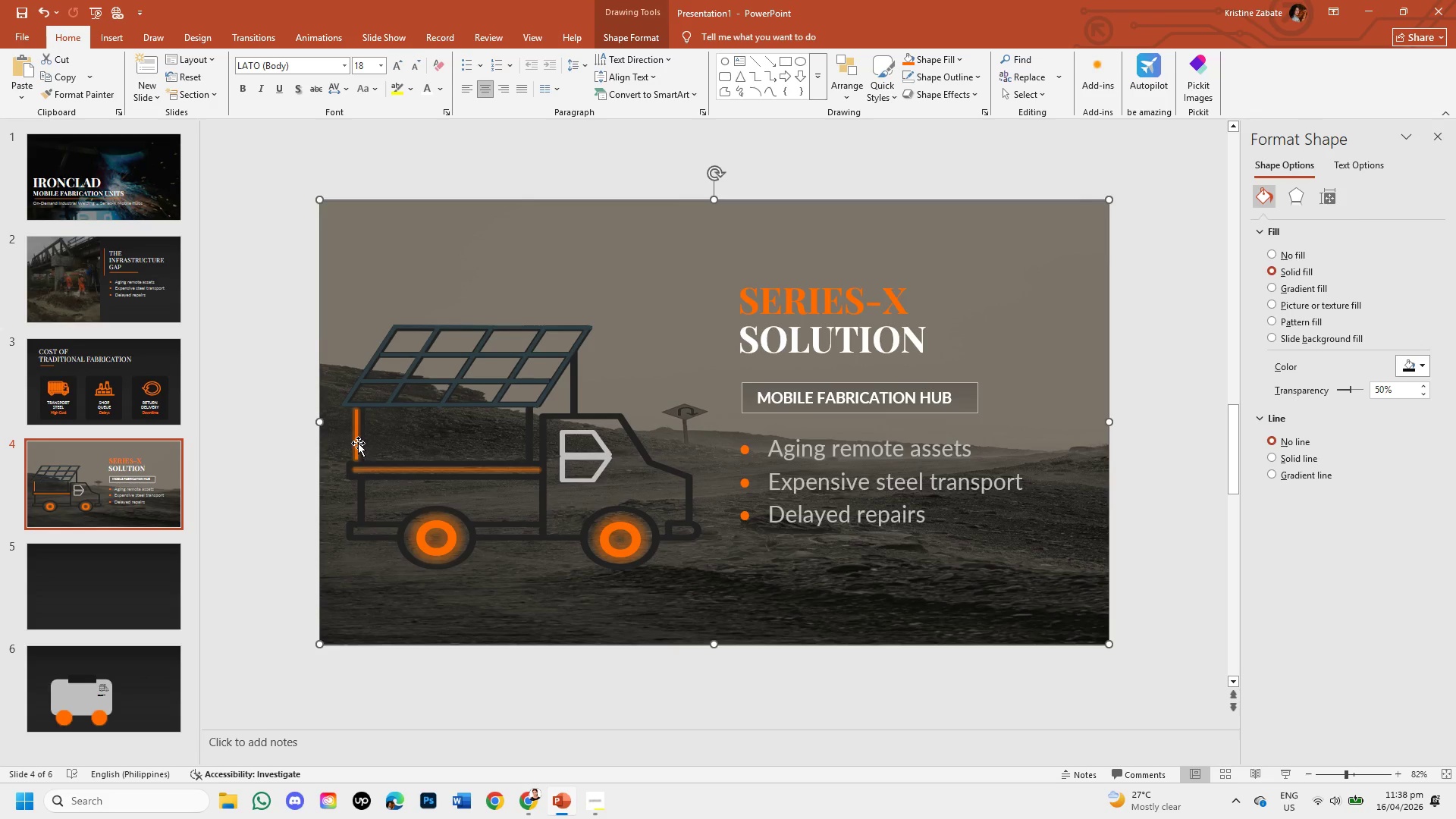 
left_click([356, 441])
 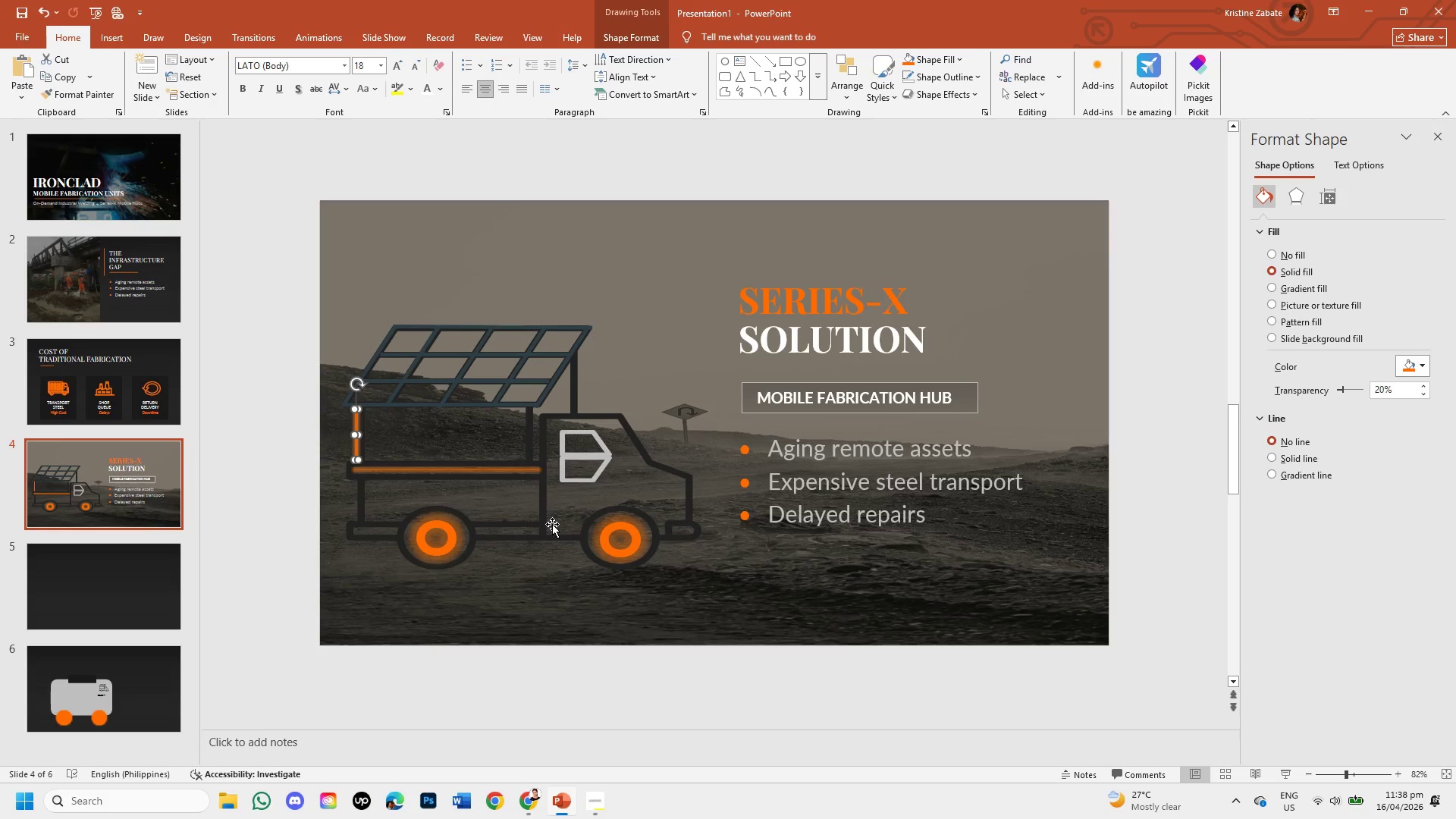 
key(ArrowRight)
 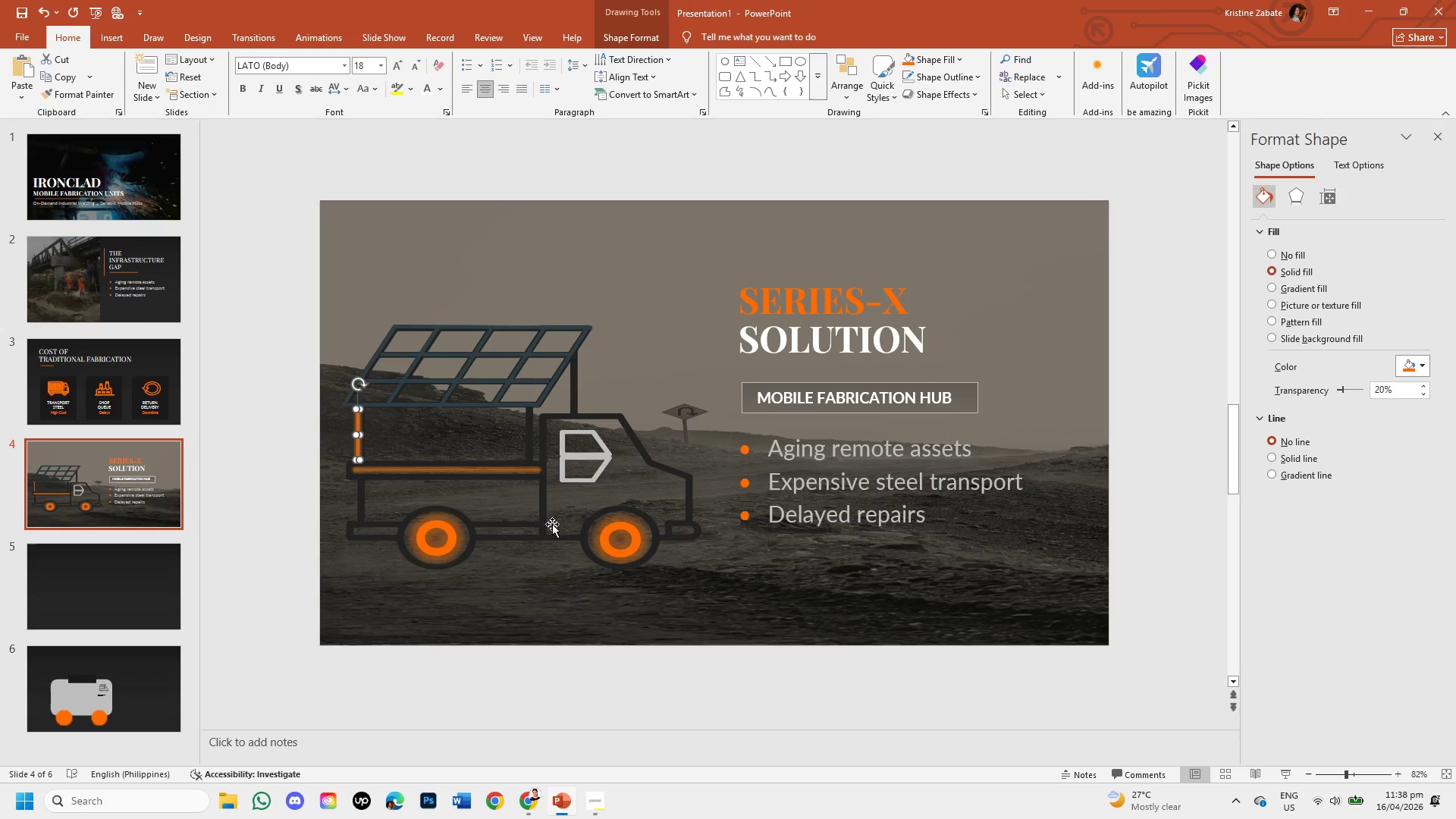 
key(ArrowRight)
 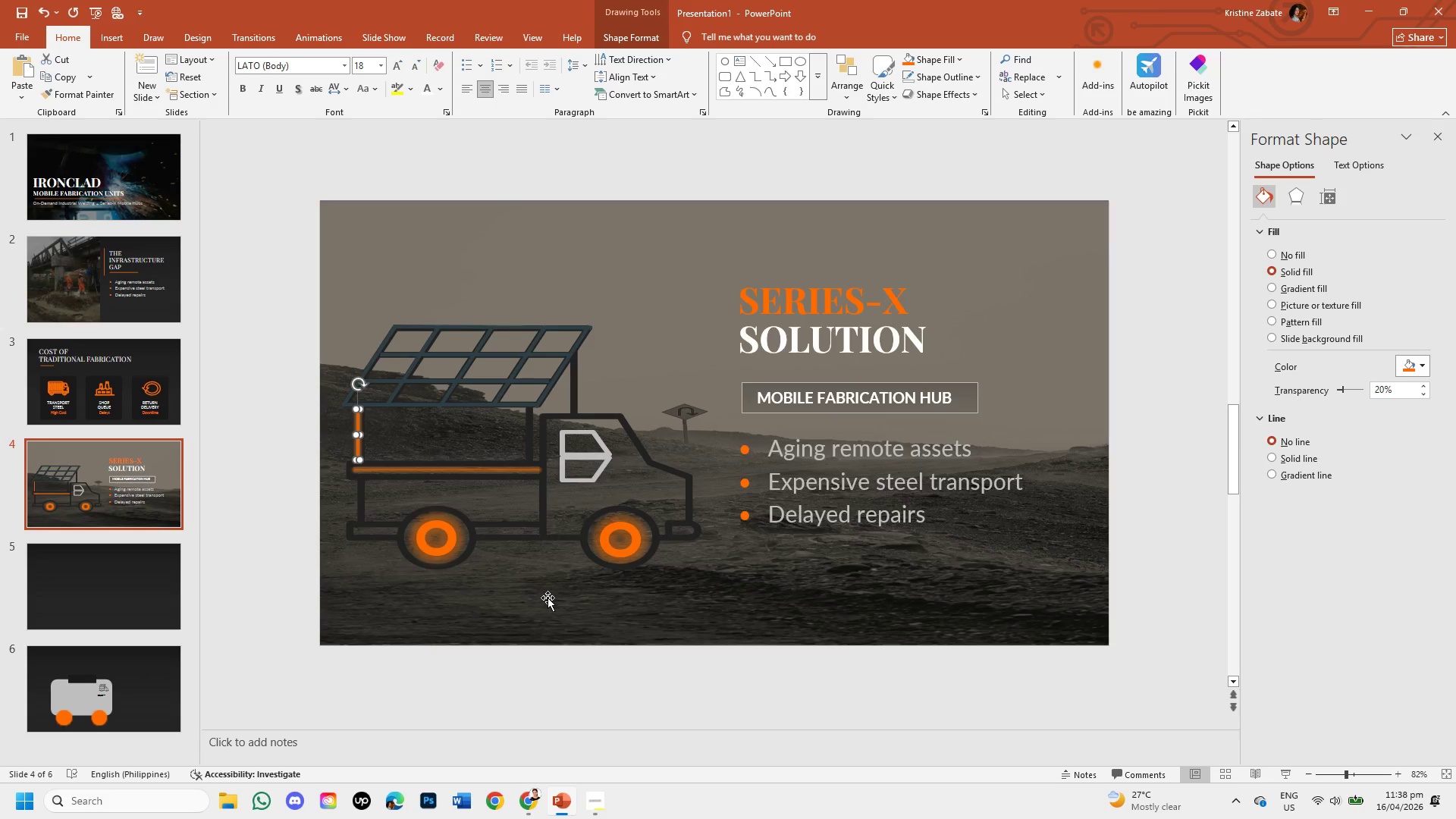 
left_click([548, 598])
 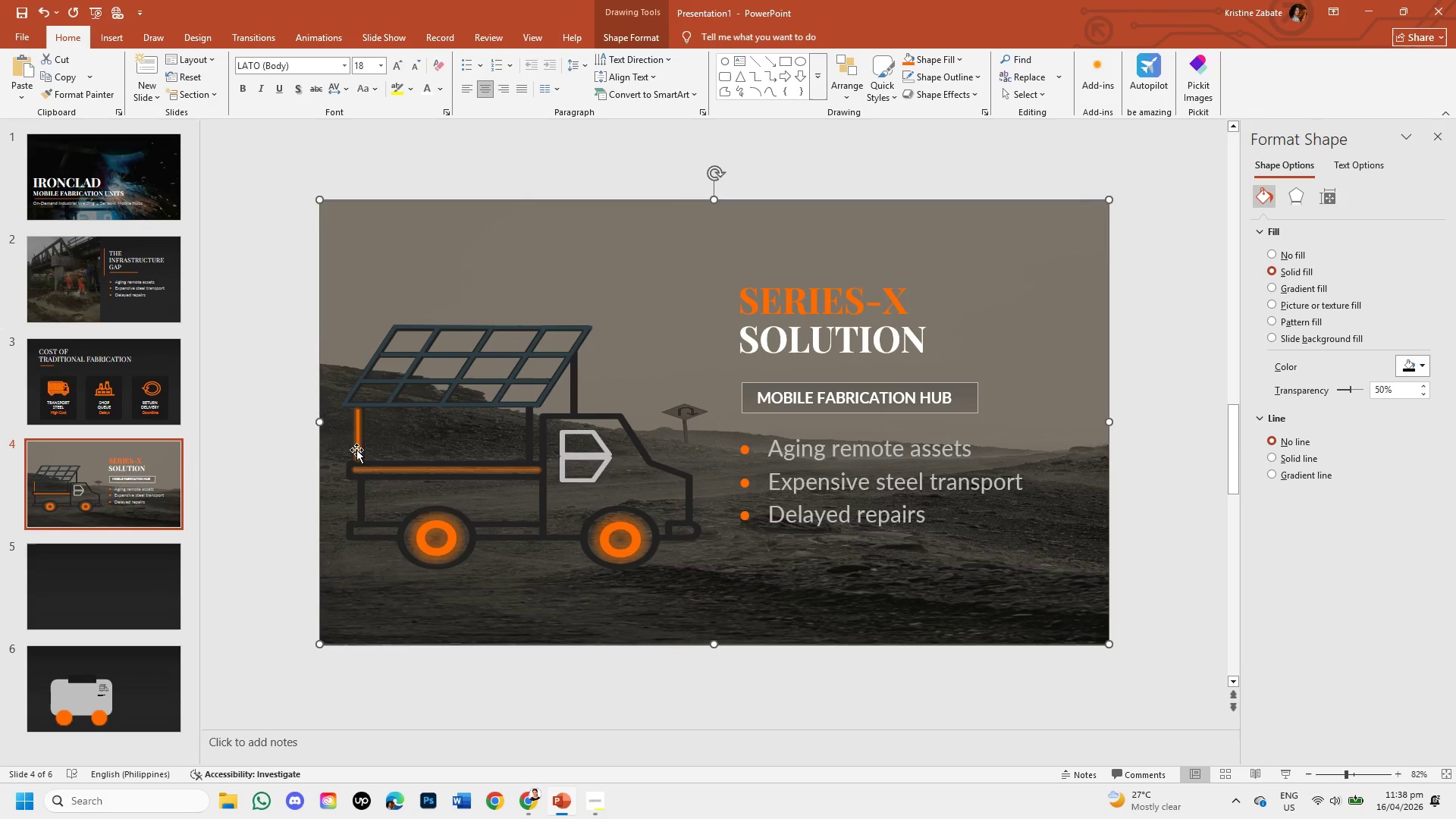 
left_click([358, 447])
 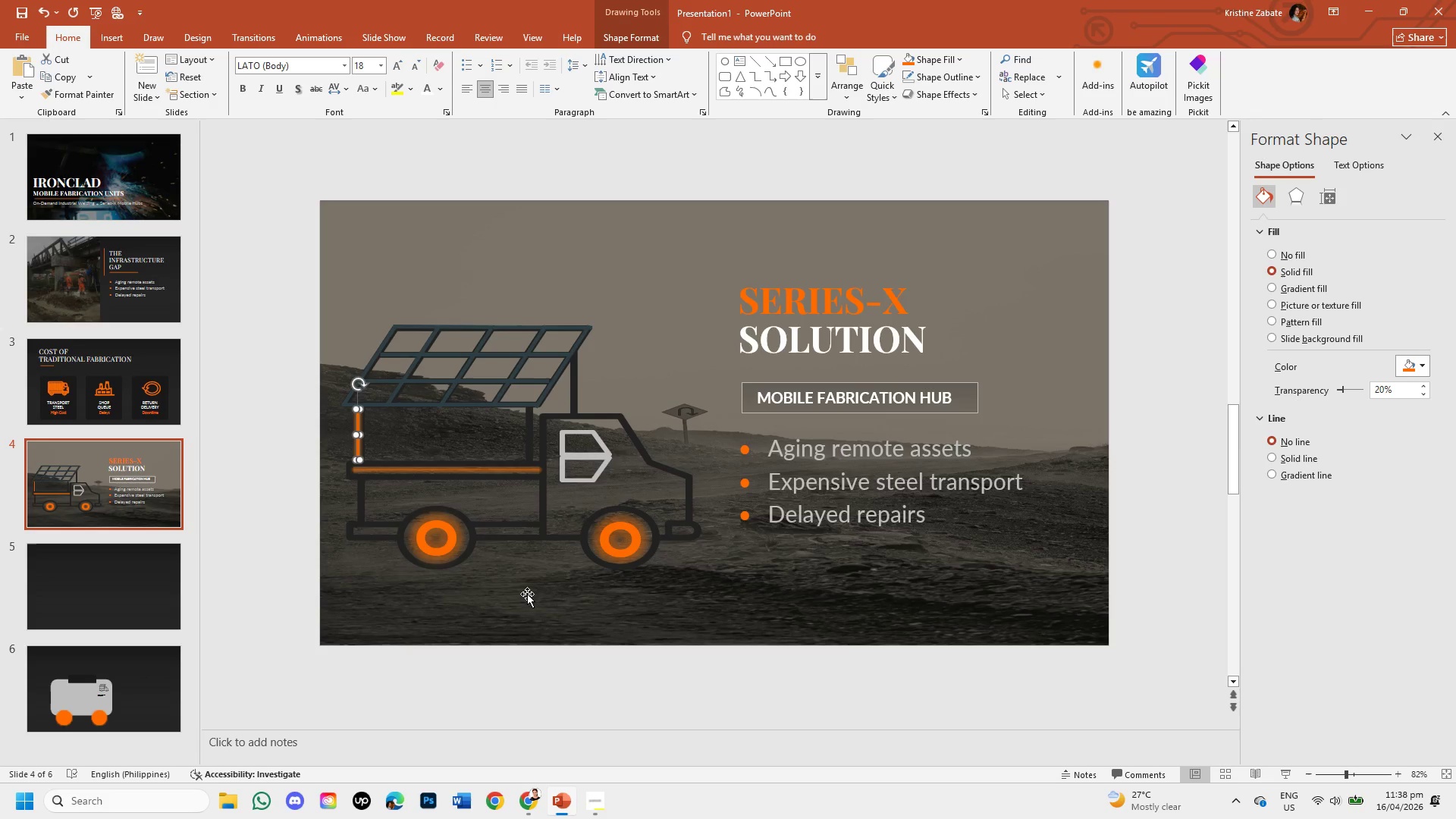 
key(ArrowRight)
 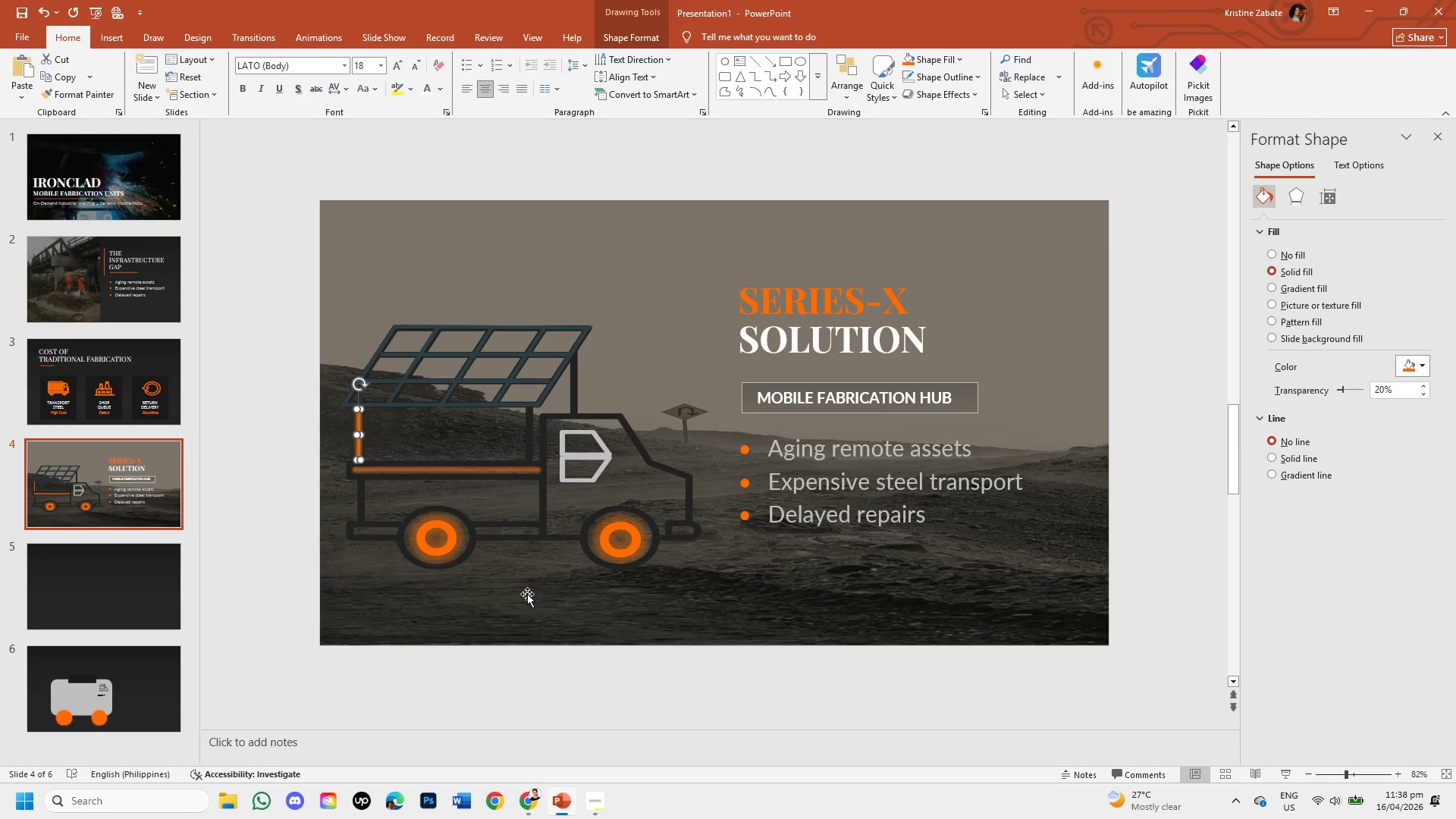 
left_click([527, 594])
 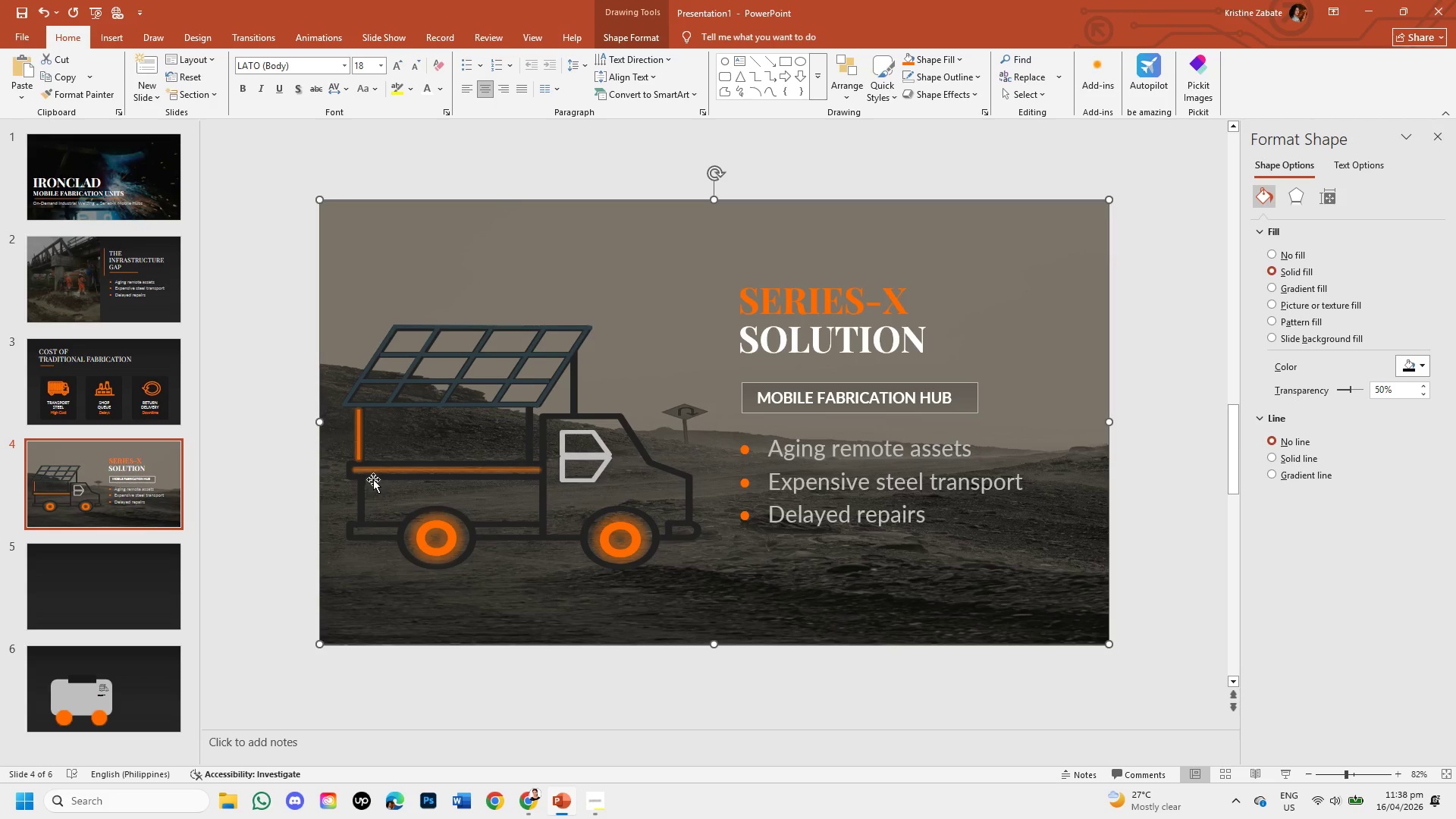 
wait(7.66)
 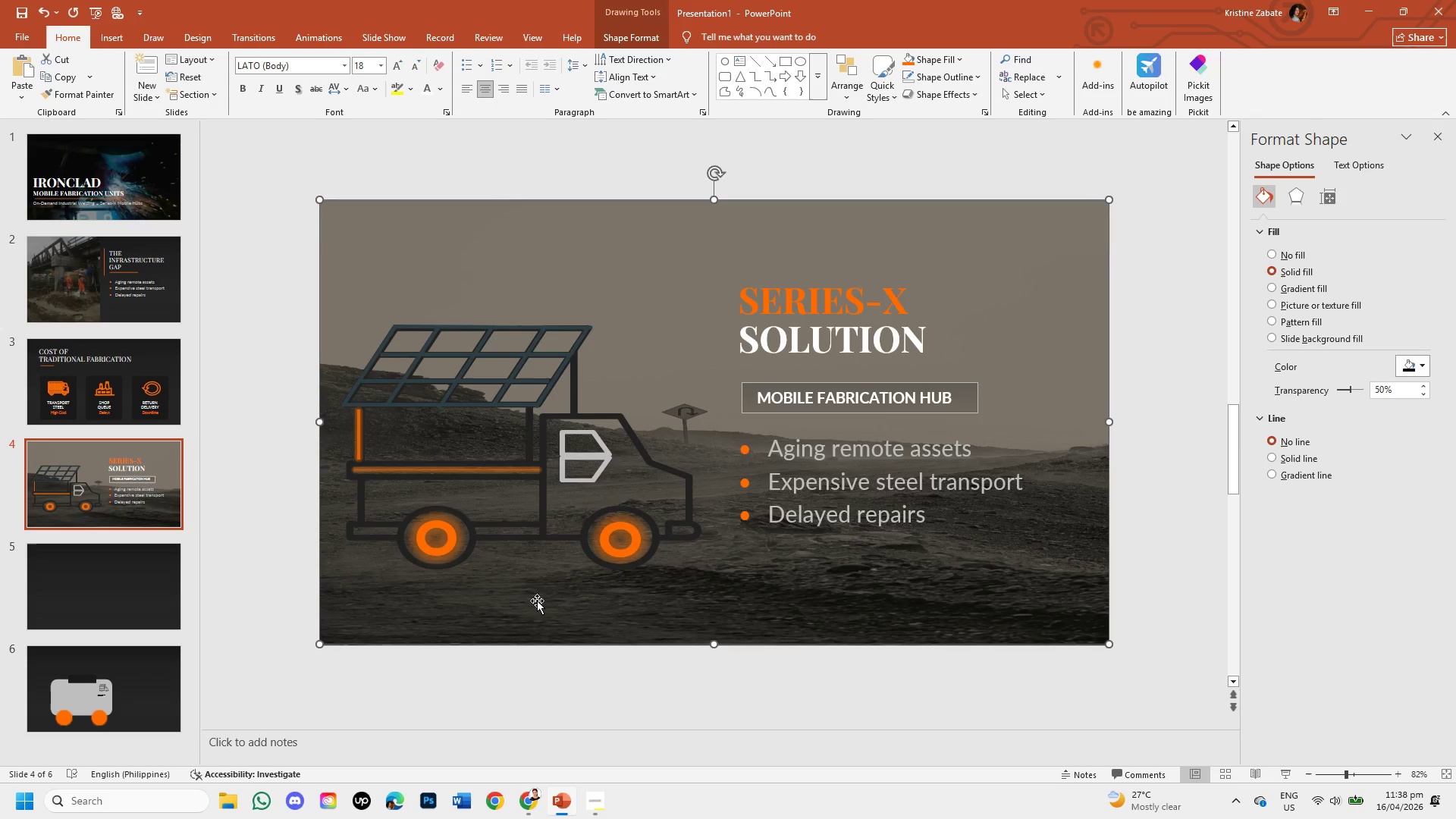 
left_click([359, 439])
 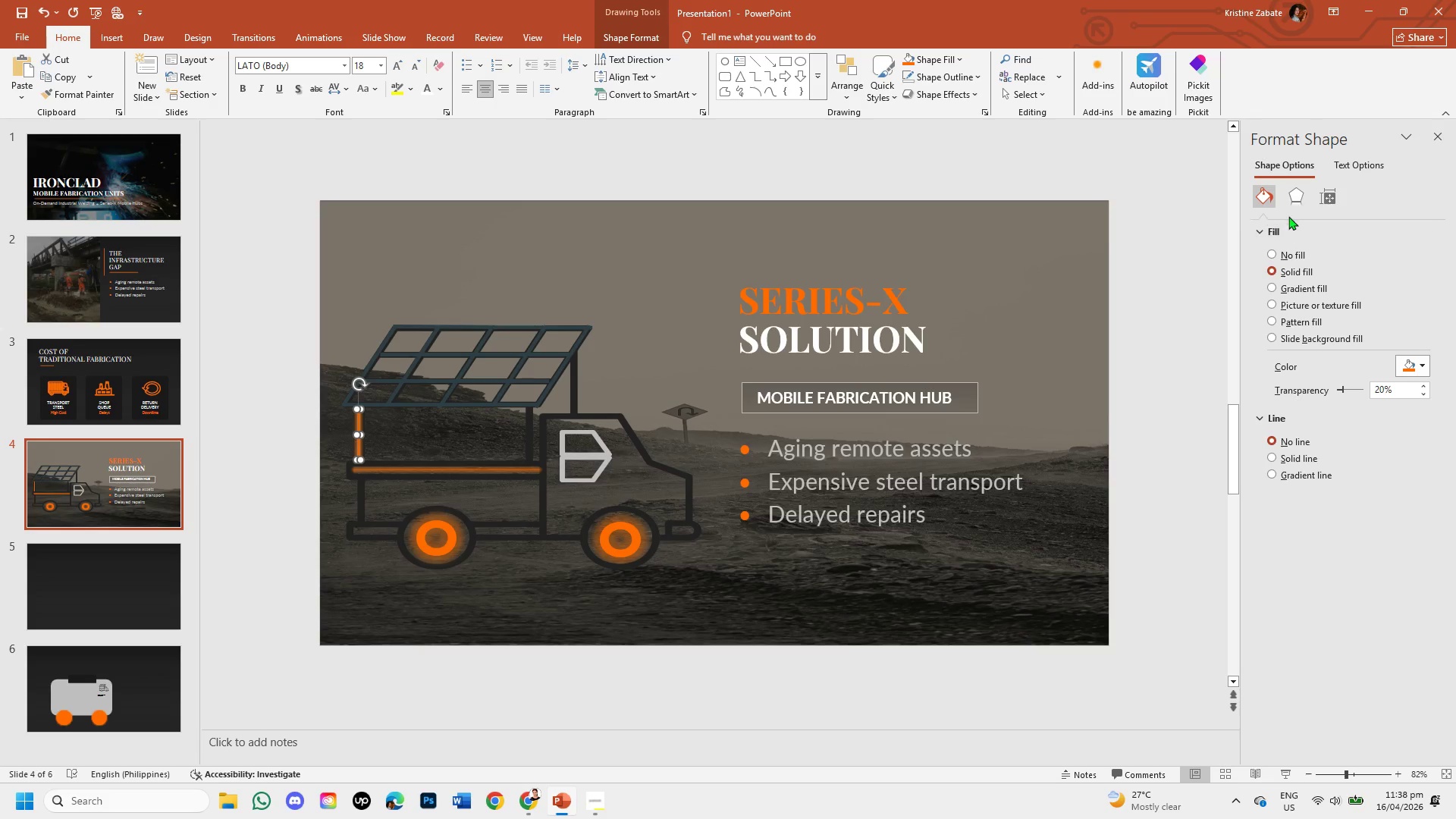 
left_click([1293, 189])
 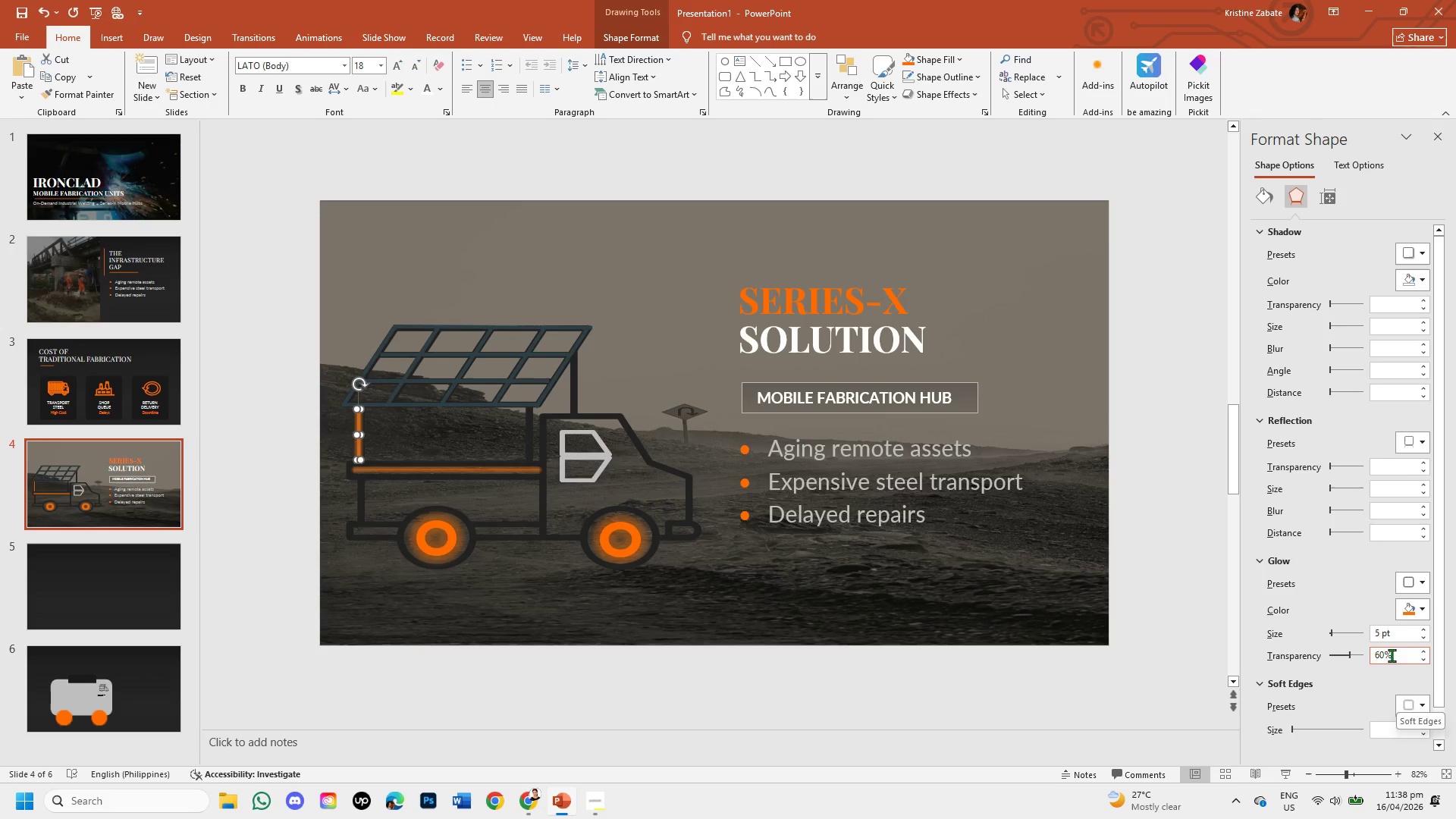 
left_click([1382, 632])
 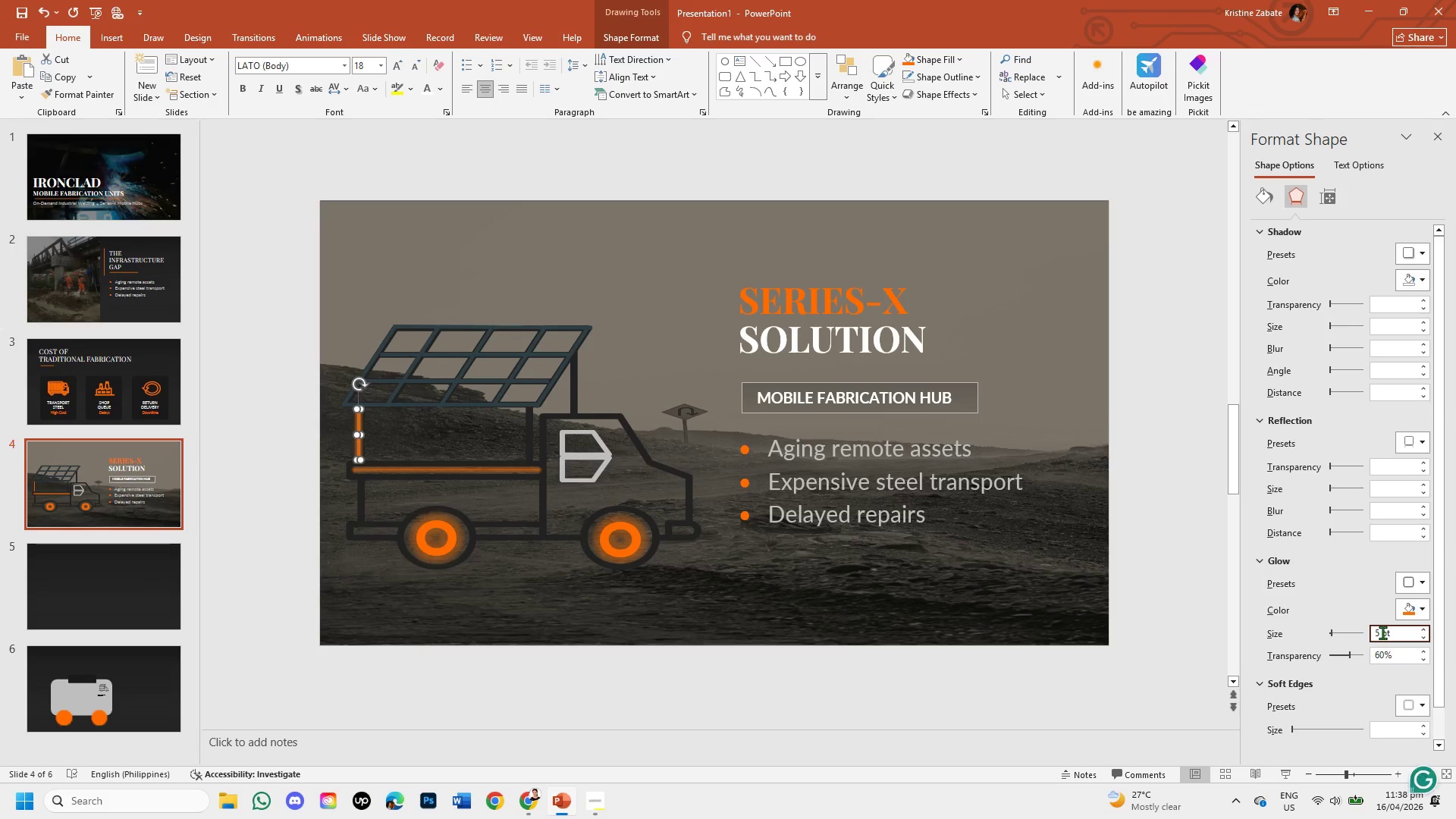 
key(Backspace)
 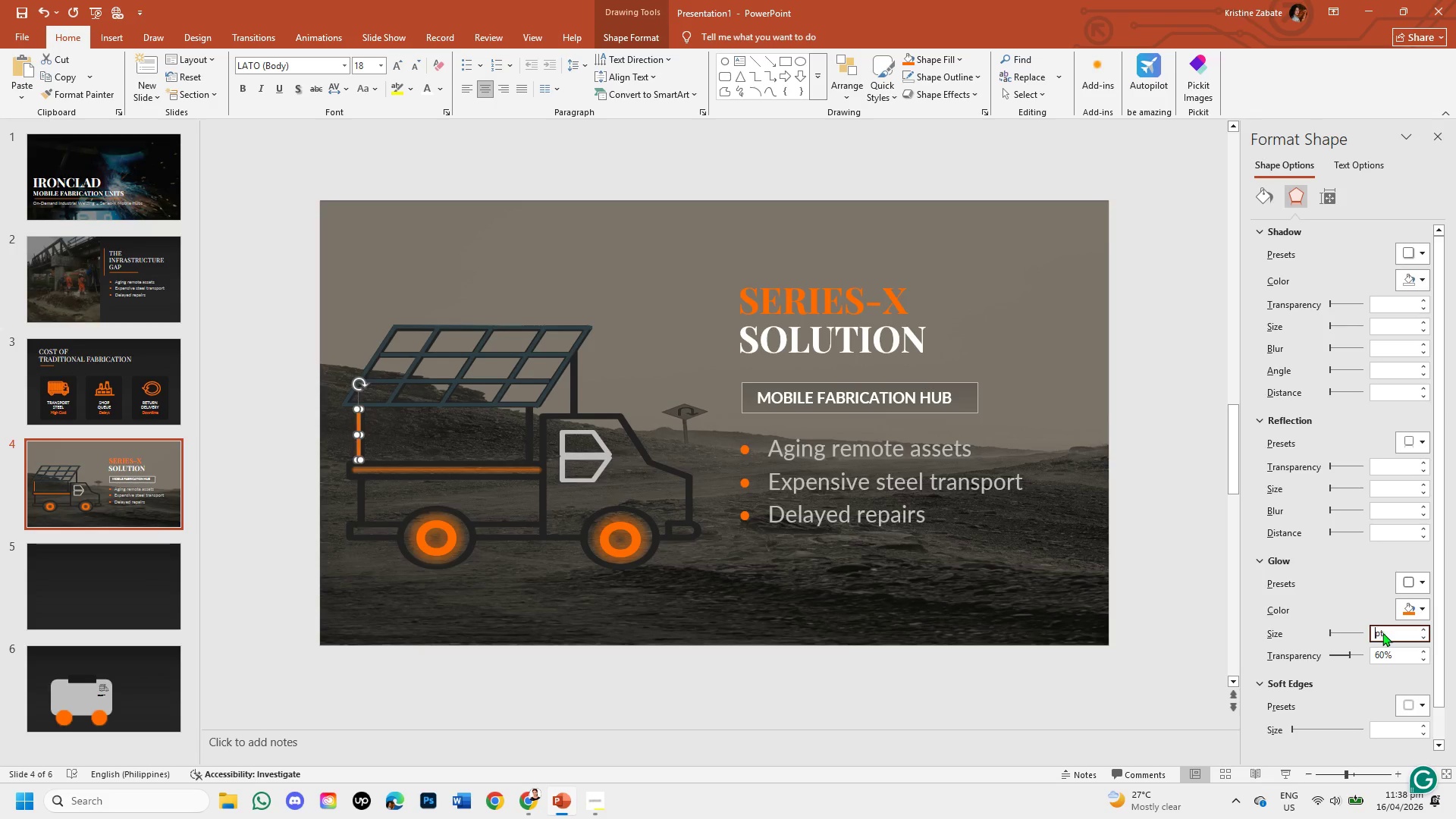 
key(Backspace)
 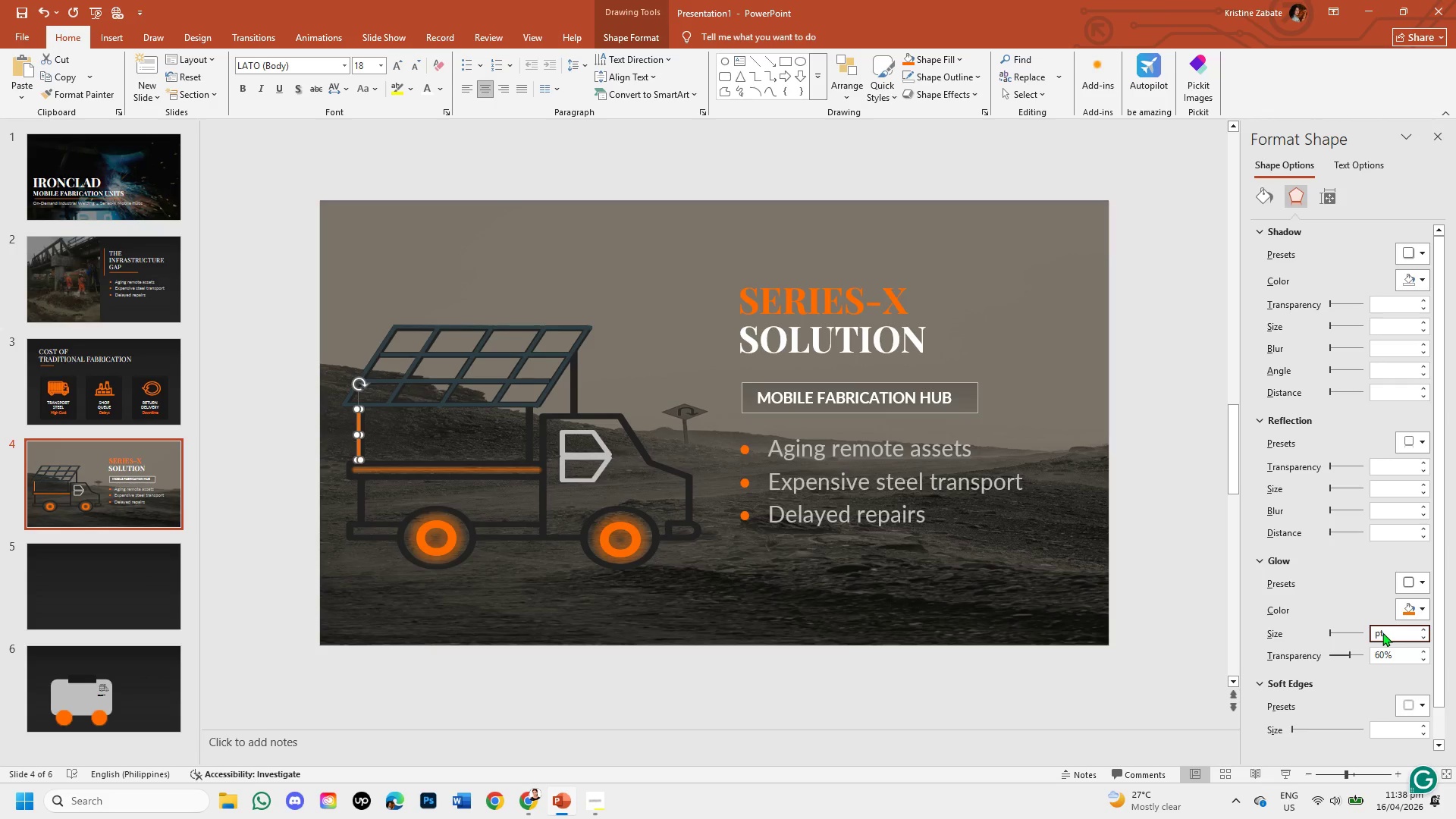 
key(Numpad7)
 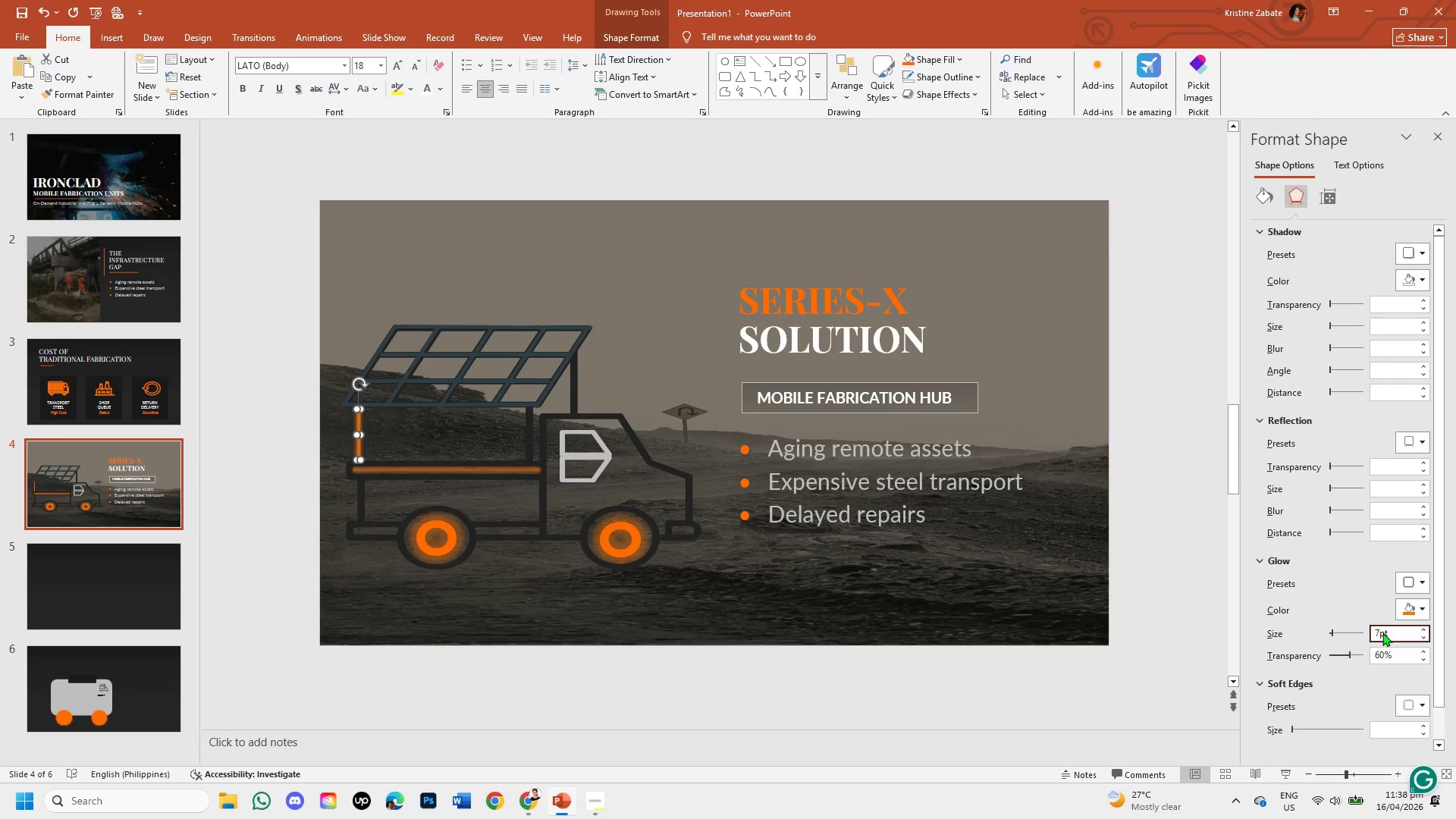 
key(Enter)
 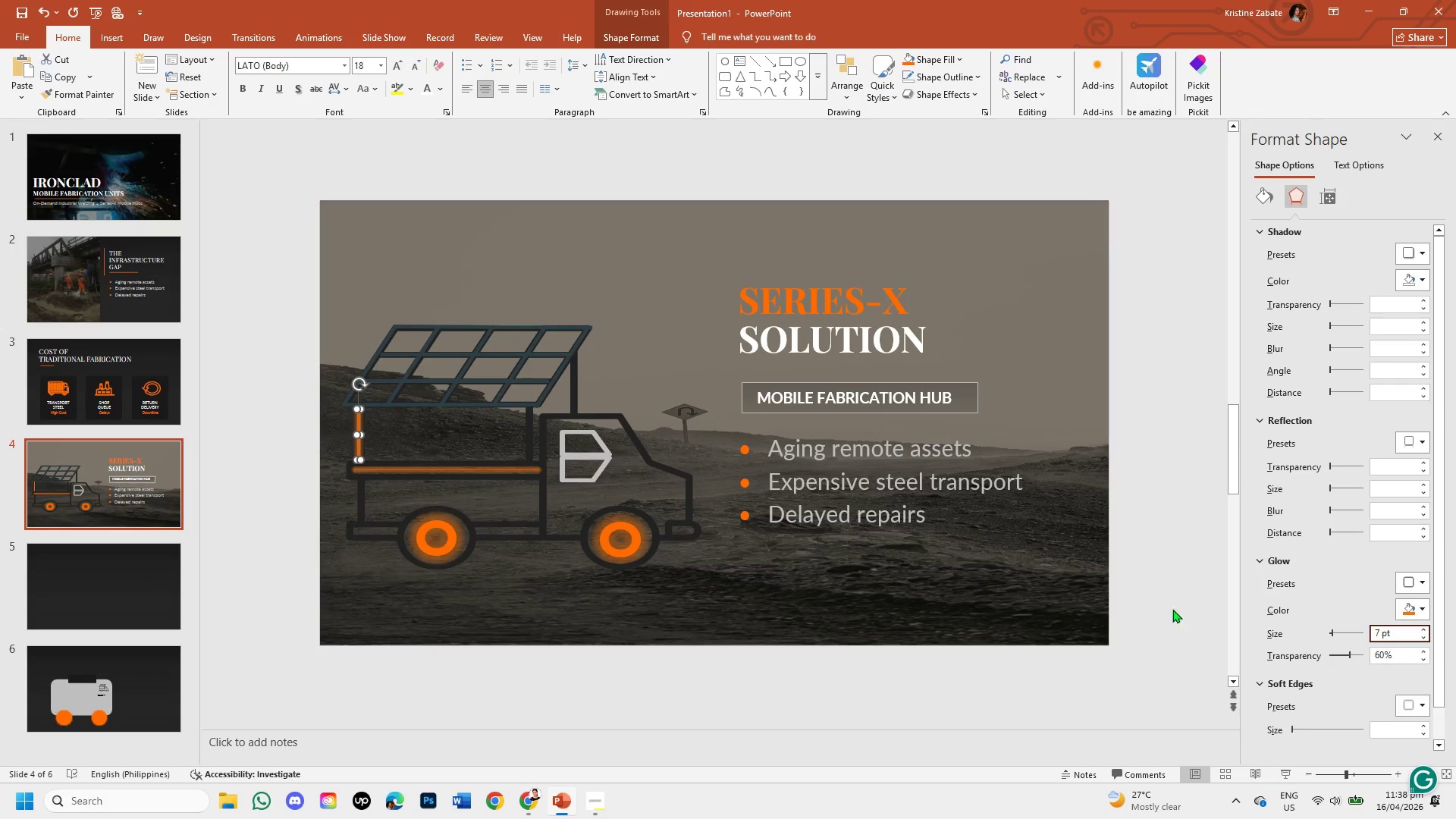 
left_click([1147, 605])
 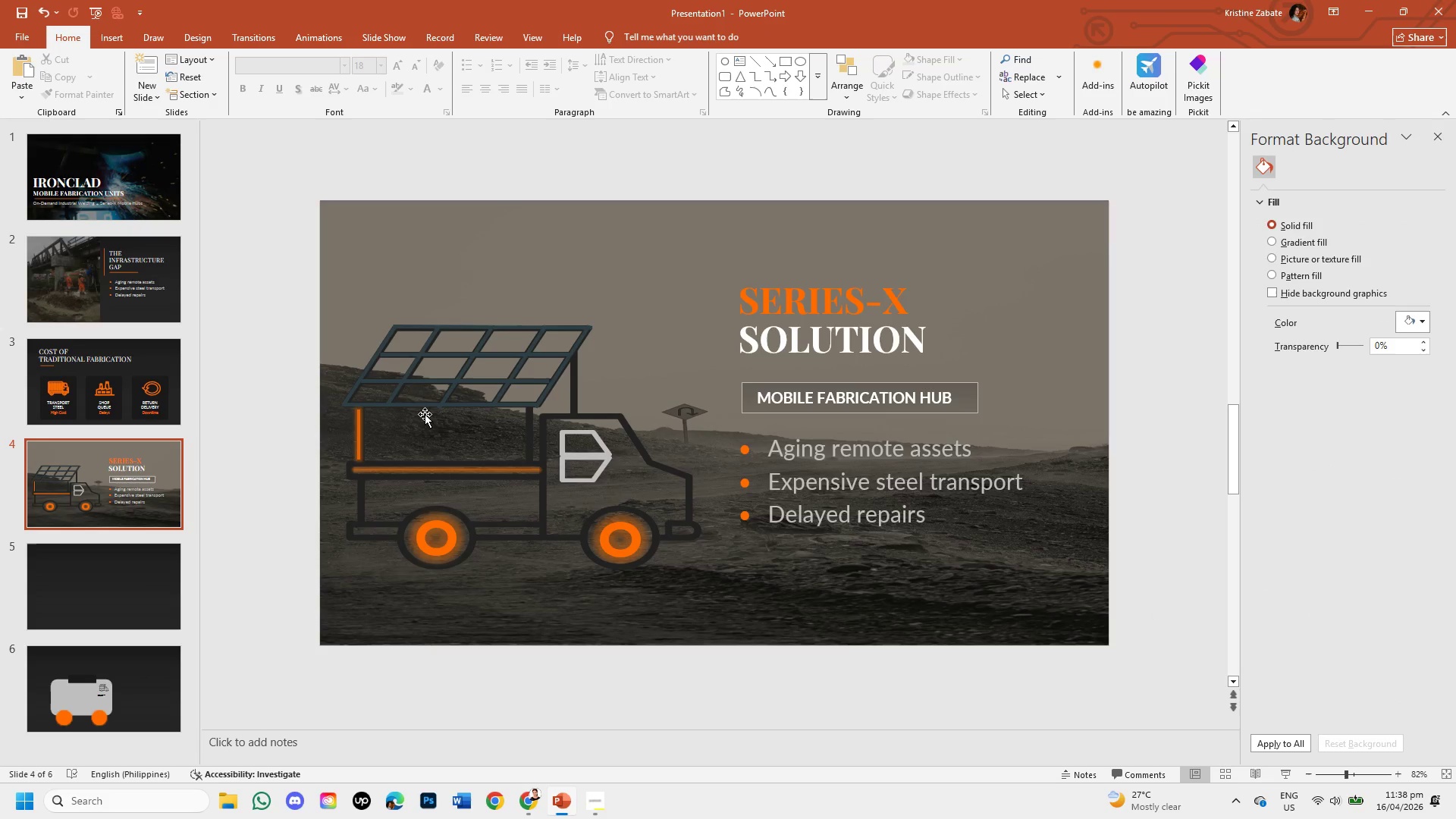 
left_click([356, 431])
 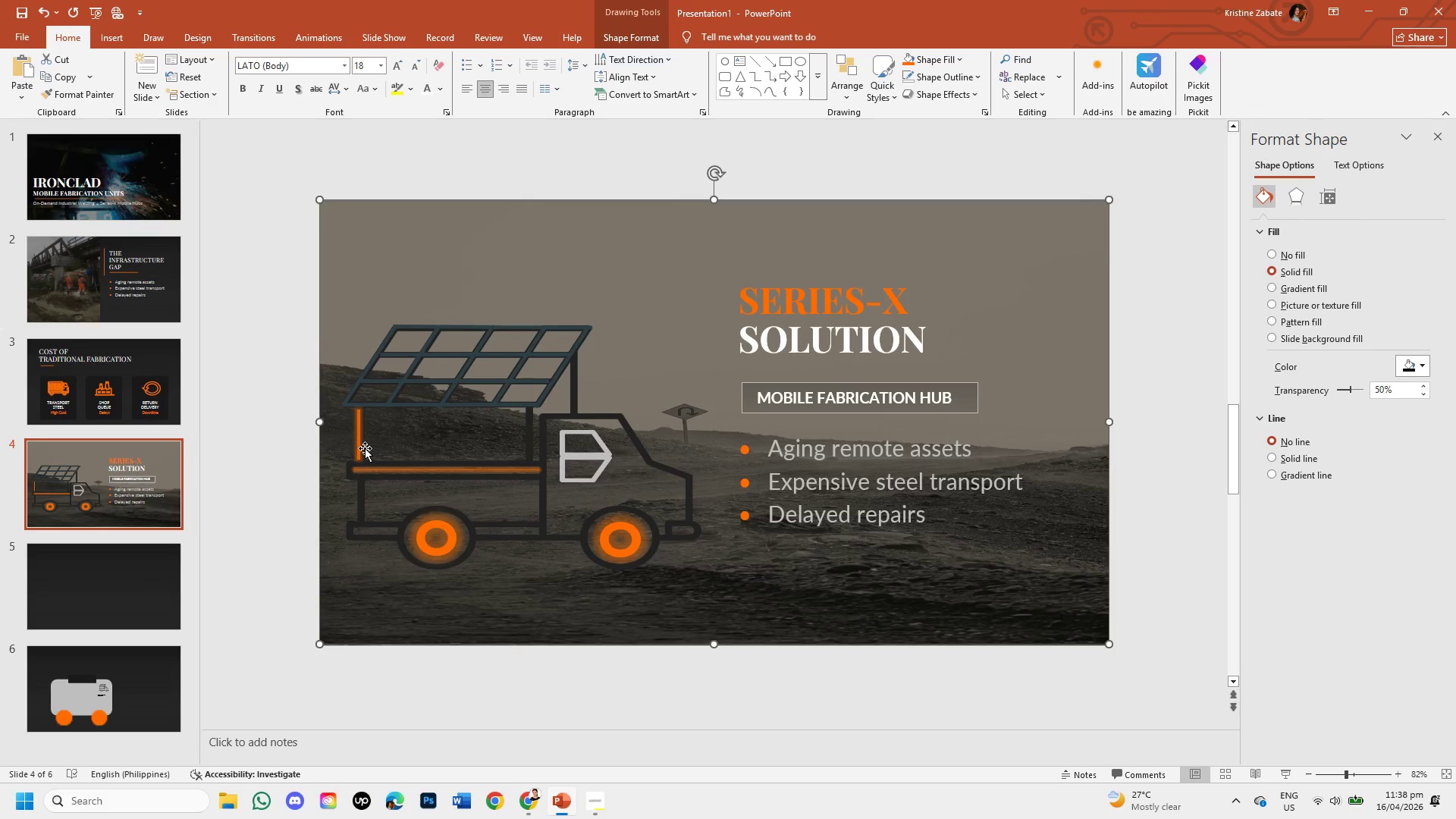 
left_click([363, 447])
 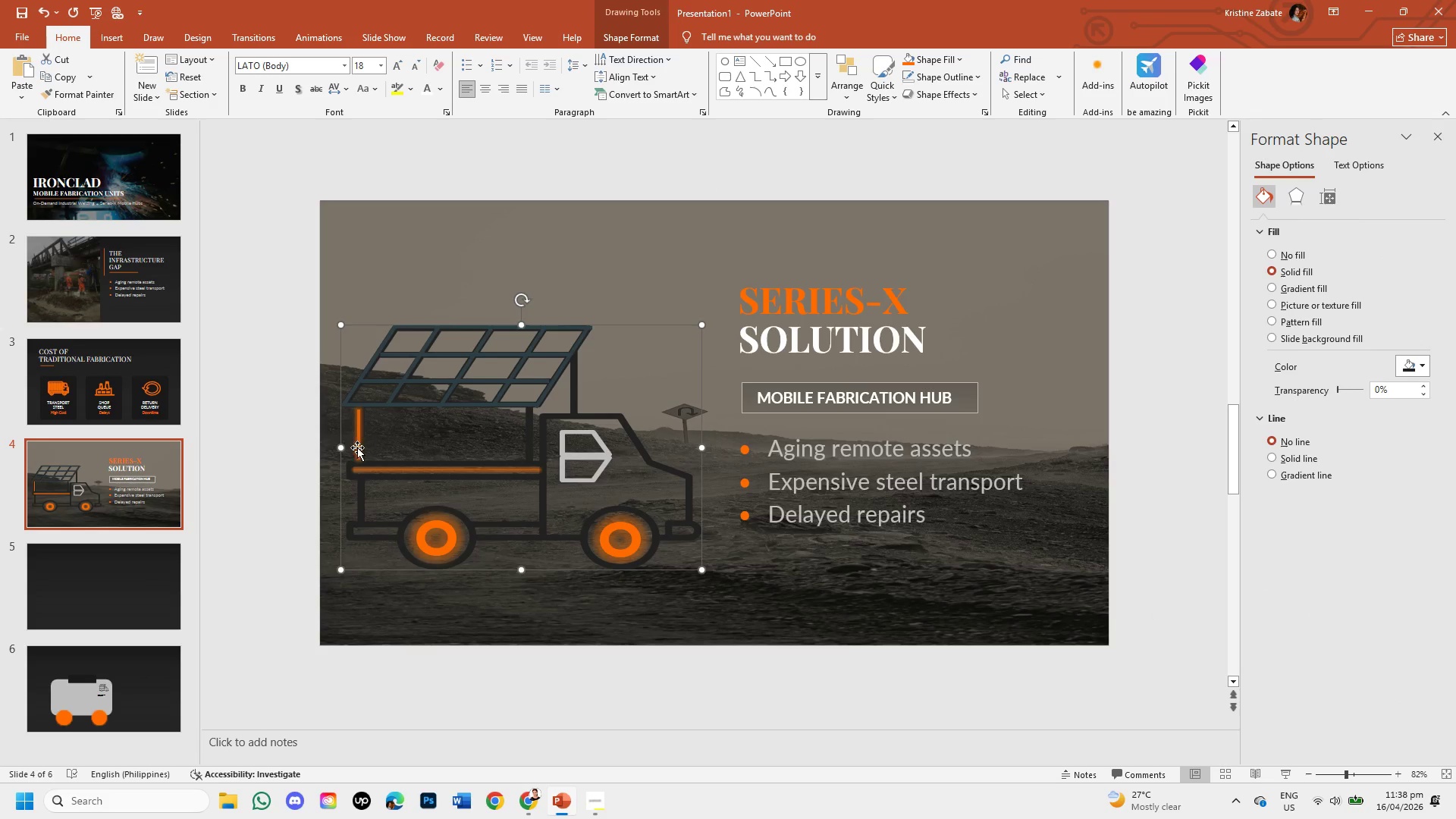 
double_click([356, 448])
 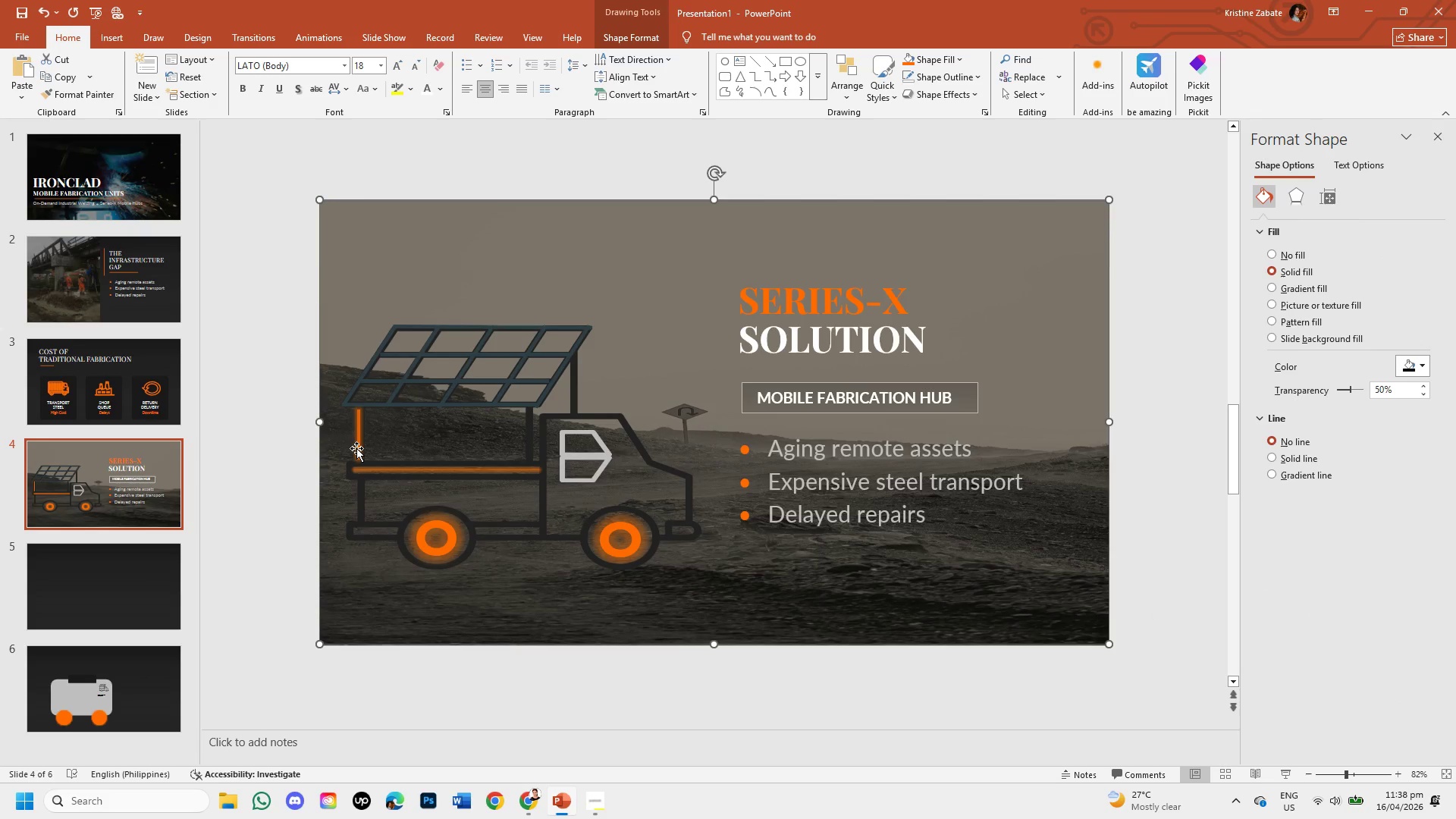 
triple_click([356, 448])
 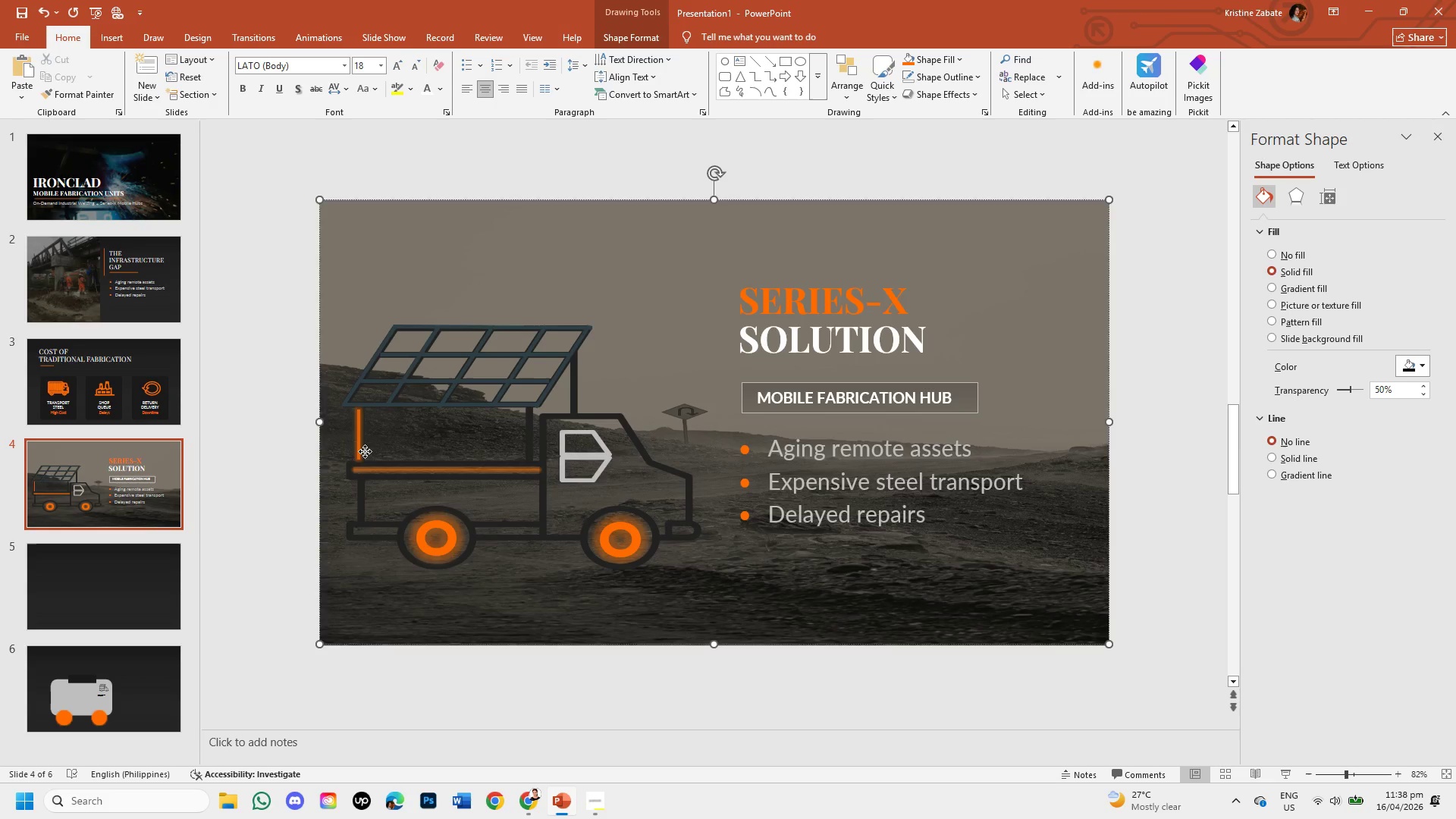 
left_click([365, 451])
 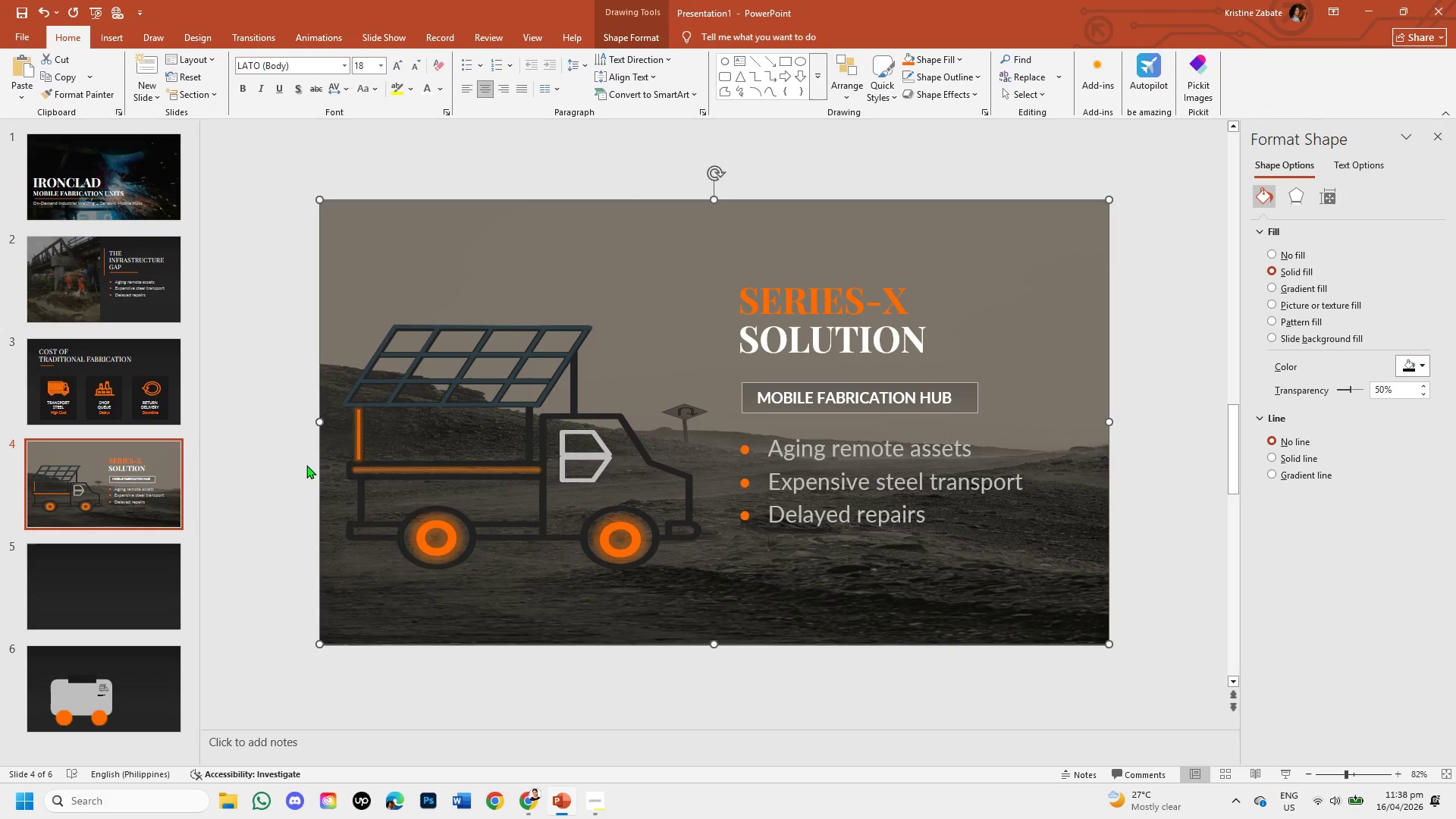 
left_click([306, 465])
 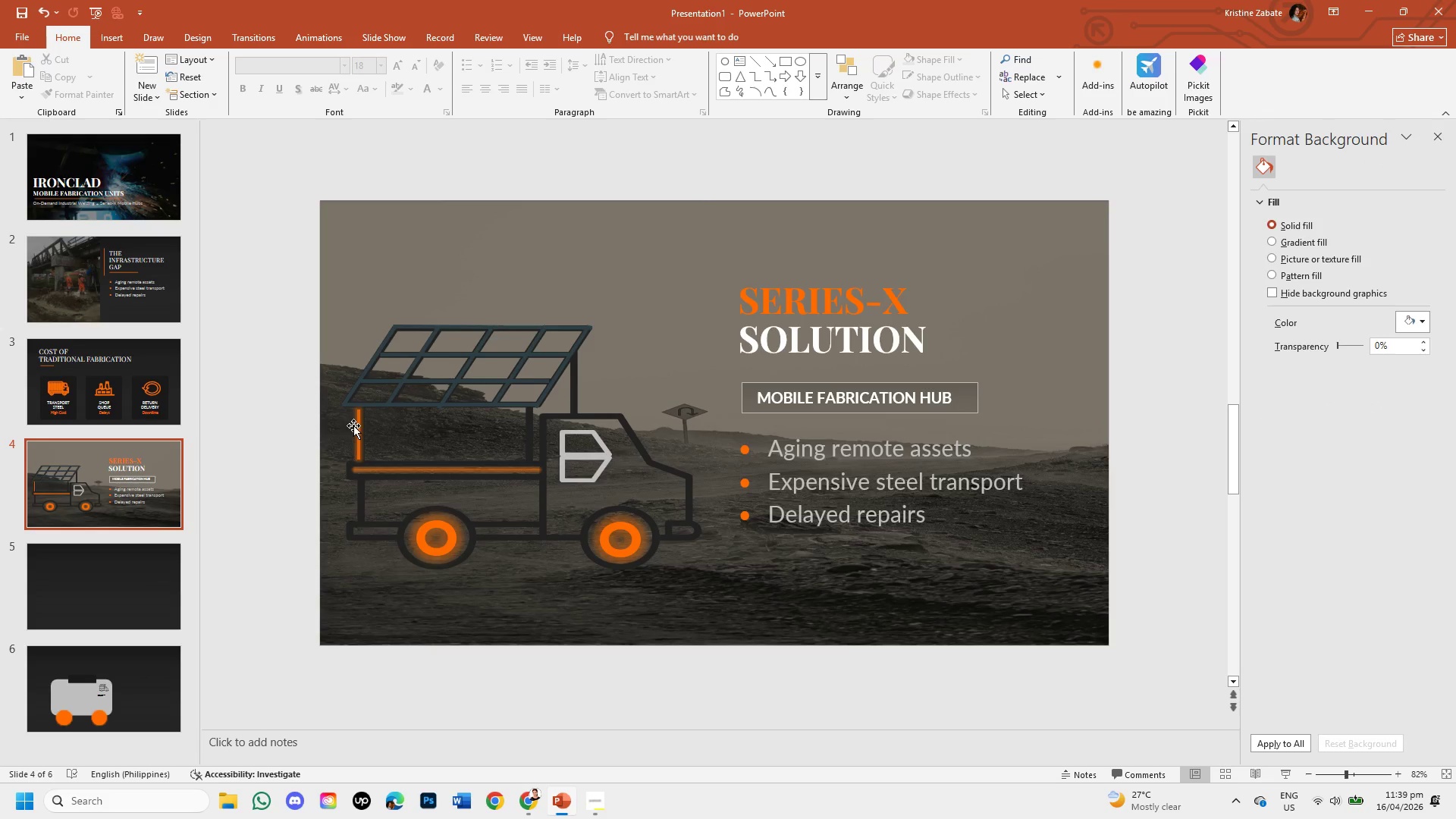 
double_click([359, 430])
 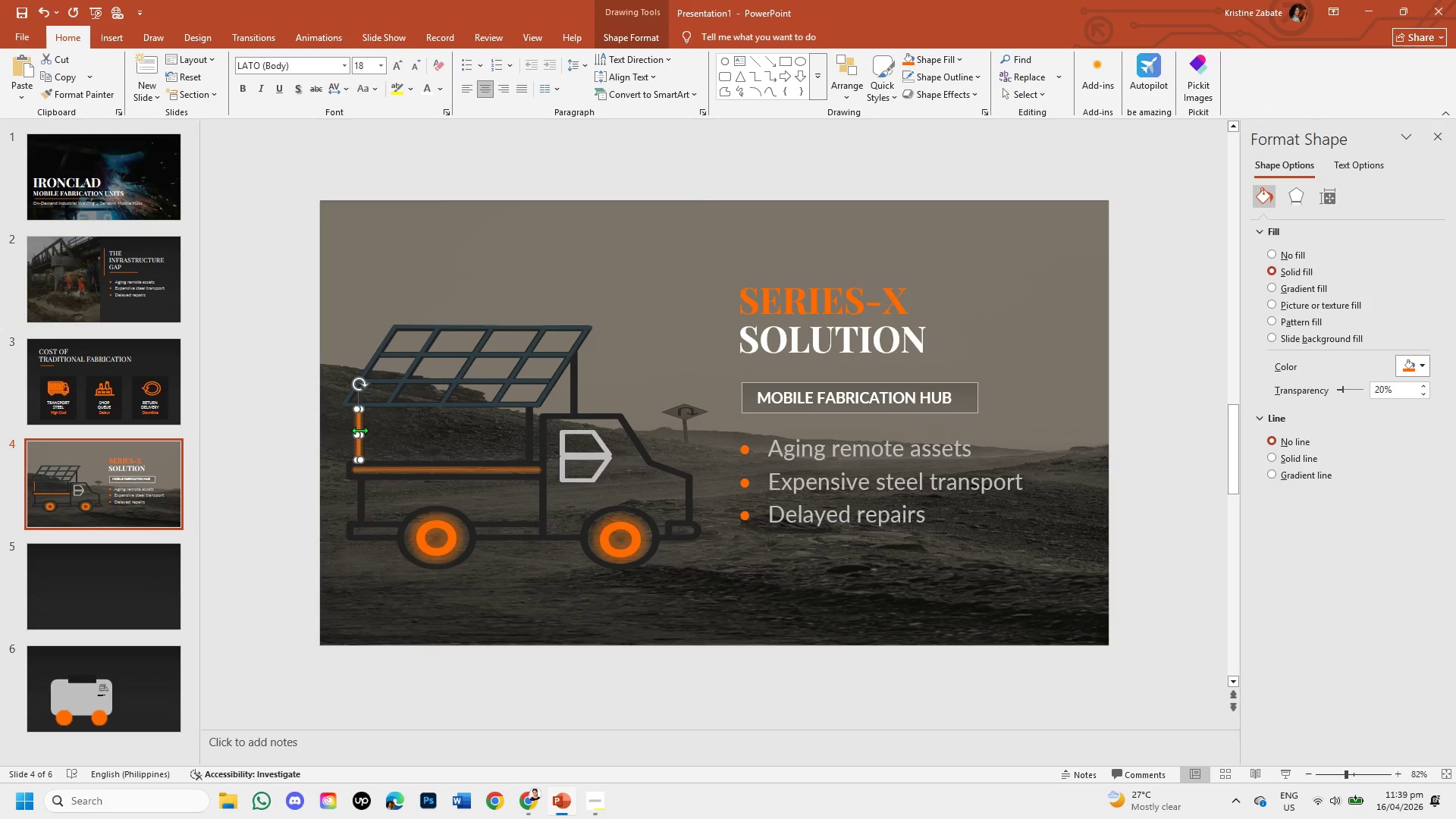 
key(Control+C)
 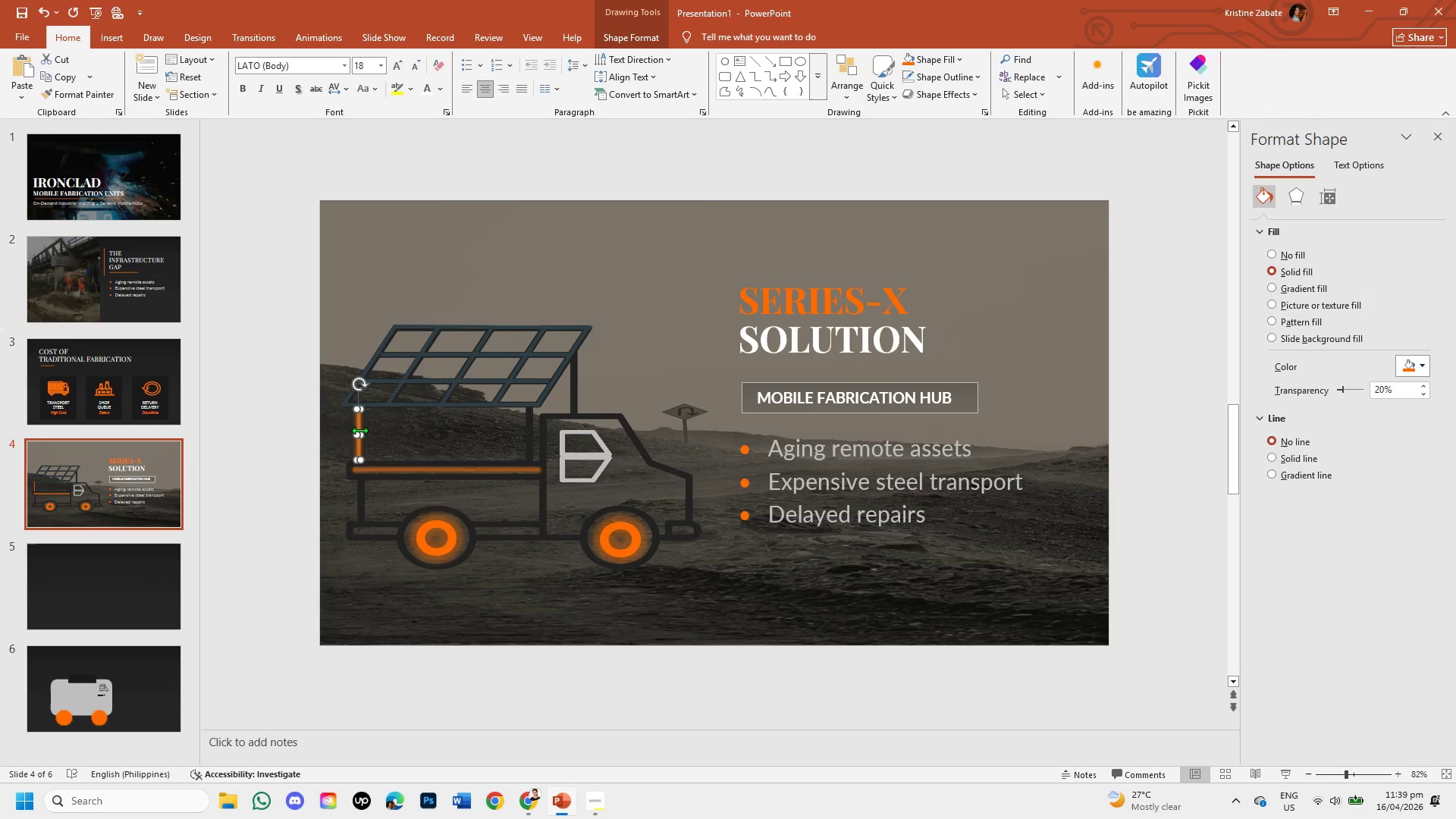 
key(Control+V)
 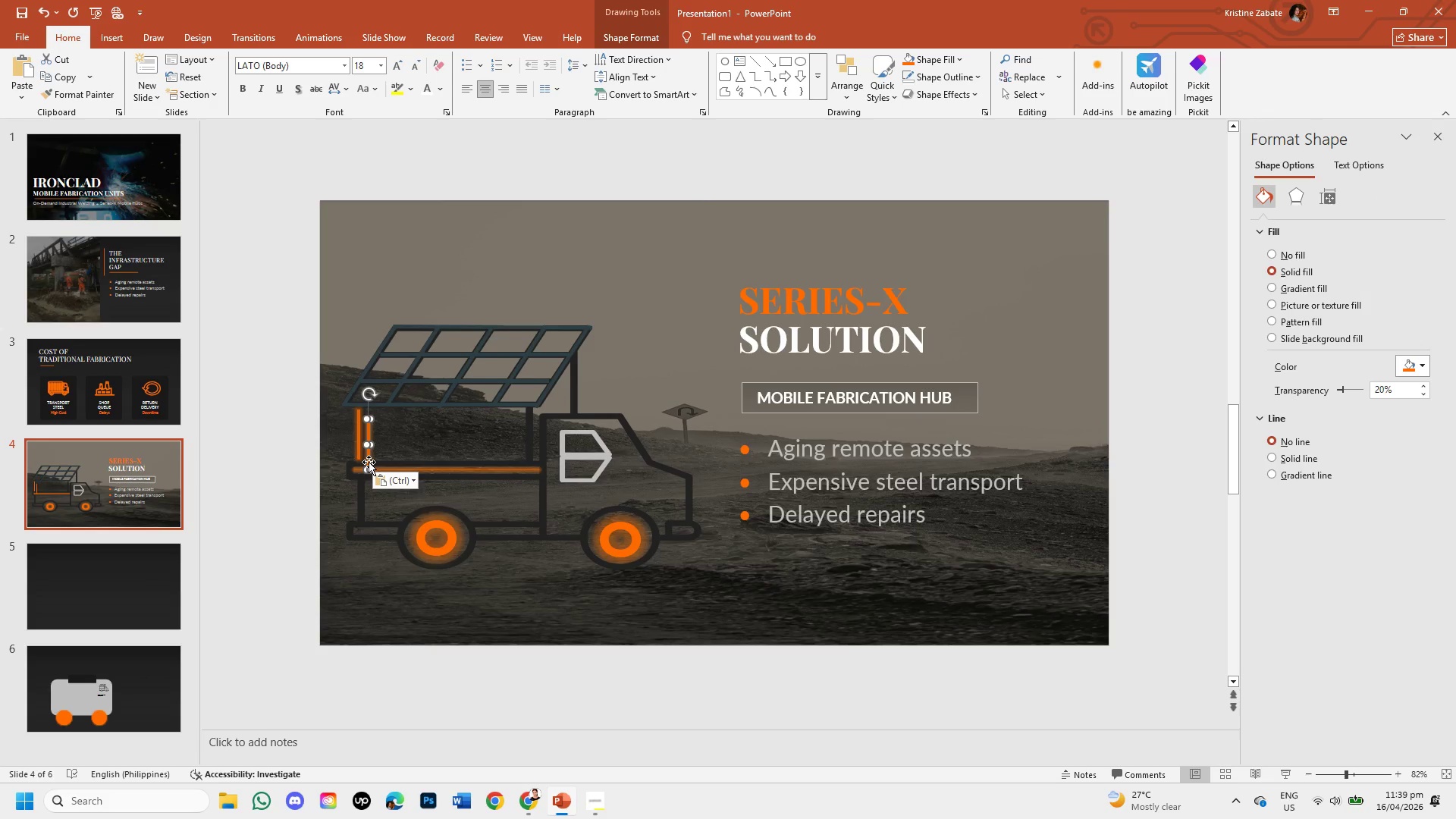 
left_click_drag(start_coordinate=[369, 462], to_coordinate=[357, 521])
 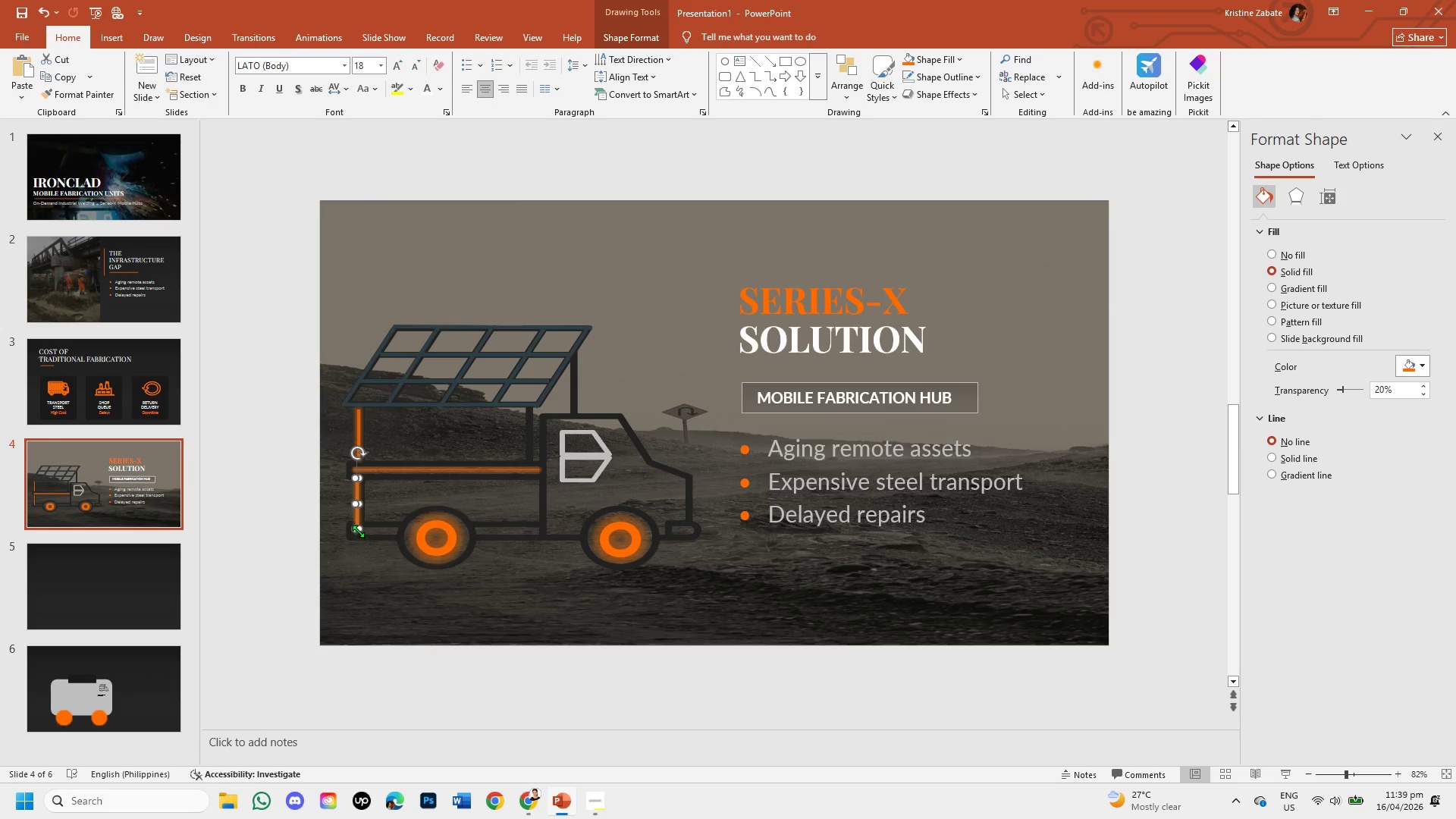 
left_click_drag(start_coordinate=[358, 531], to_coordinate=[359, 522])
 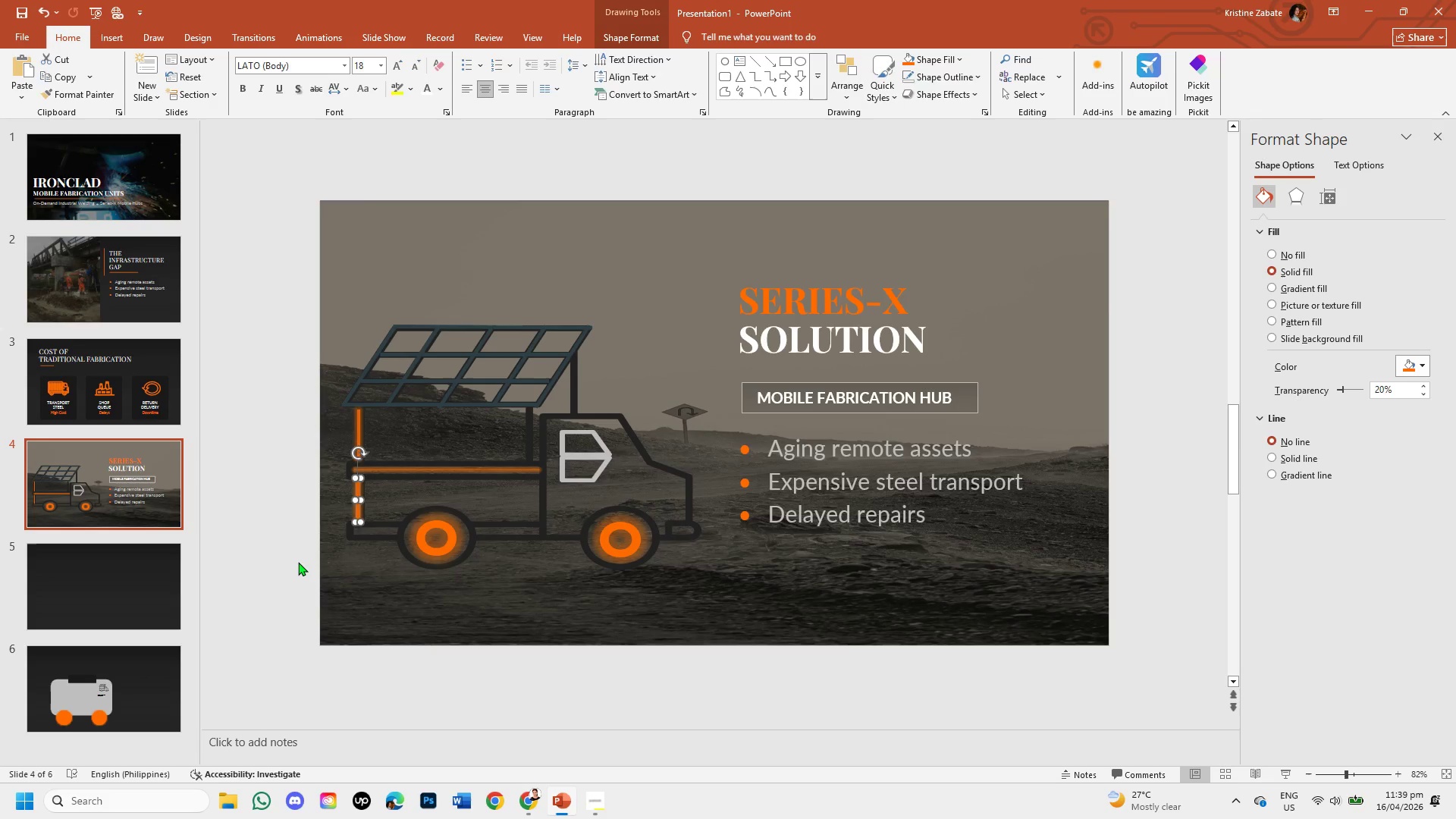 
left_click([298, 562])
 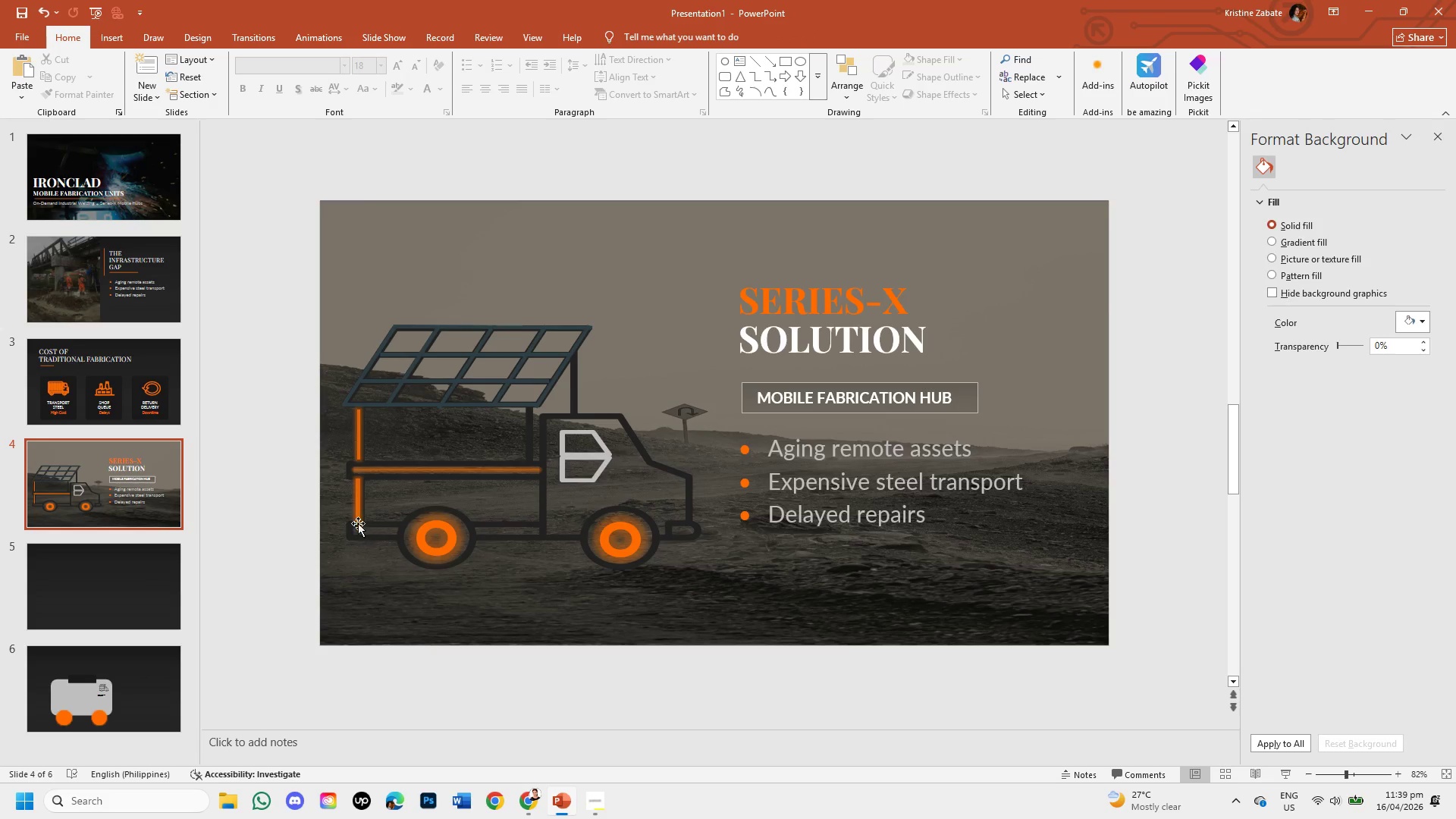 
left_click([354, 513])
 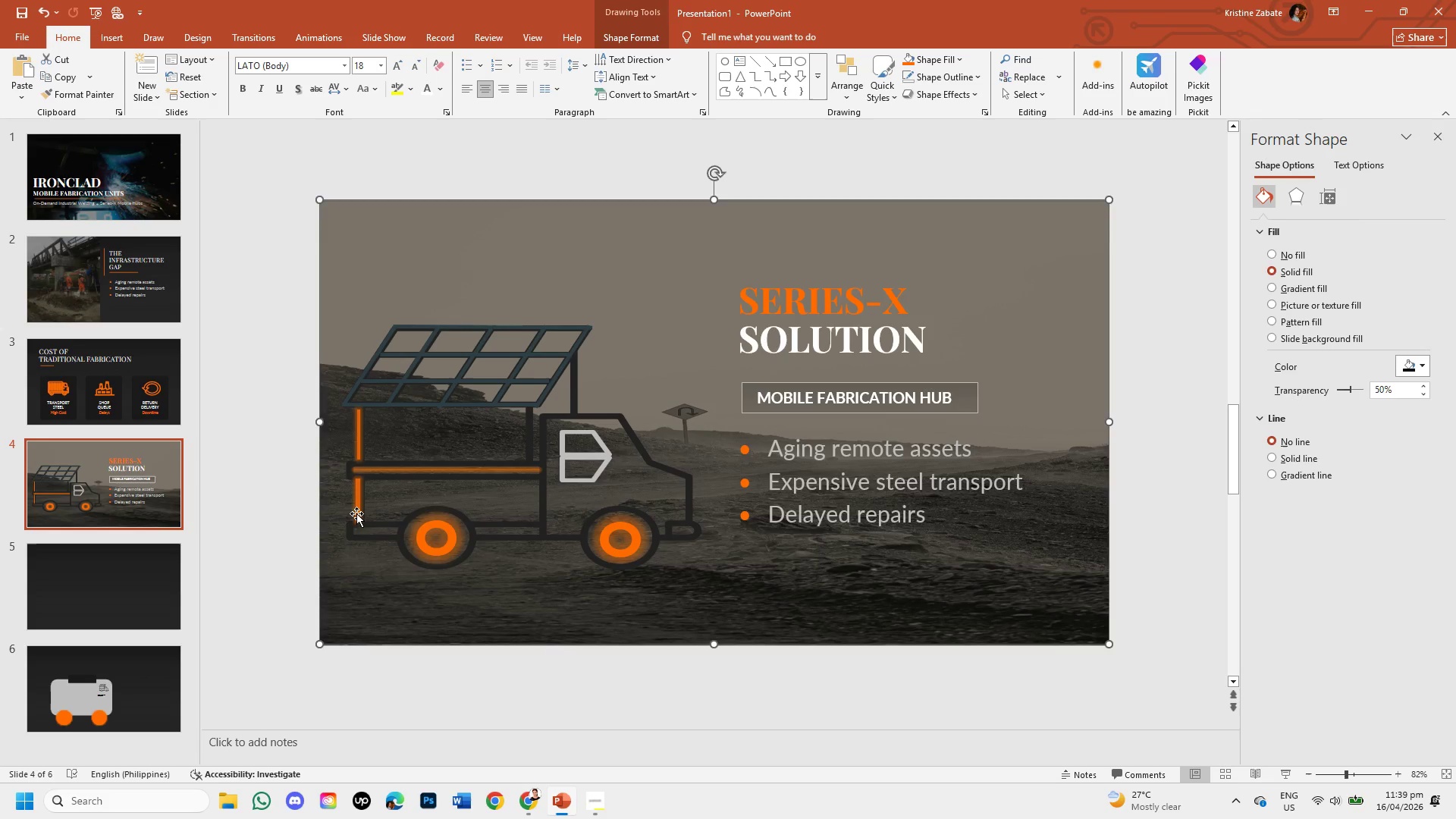 
left_click([357, 514])
 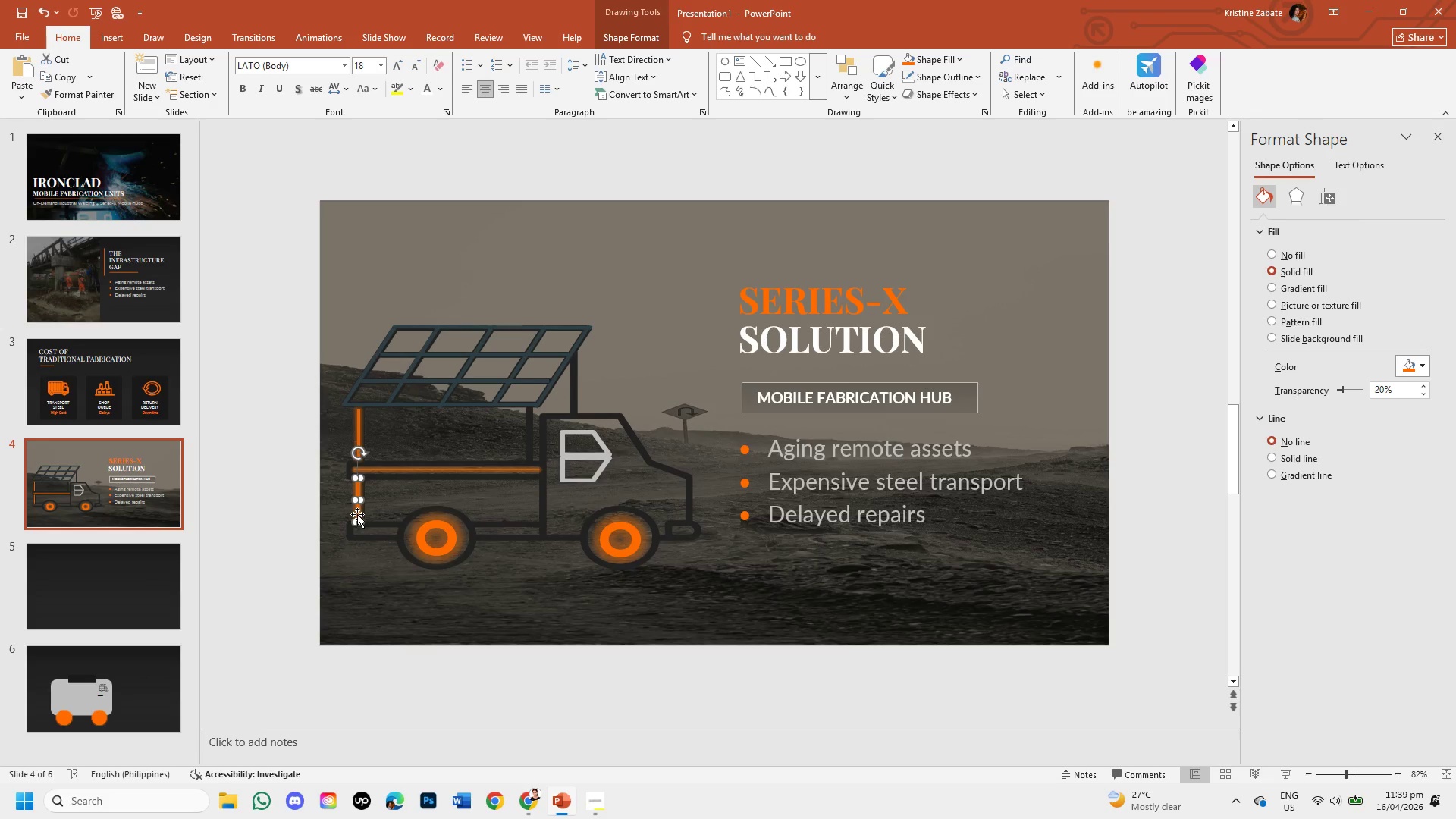 
key(Backslash)
 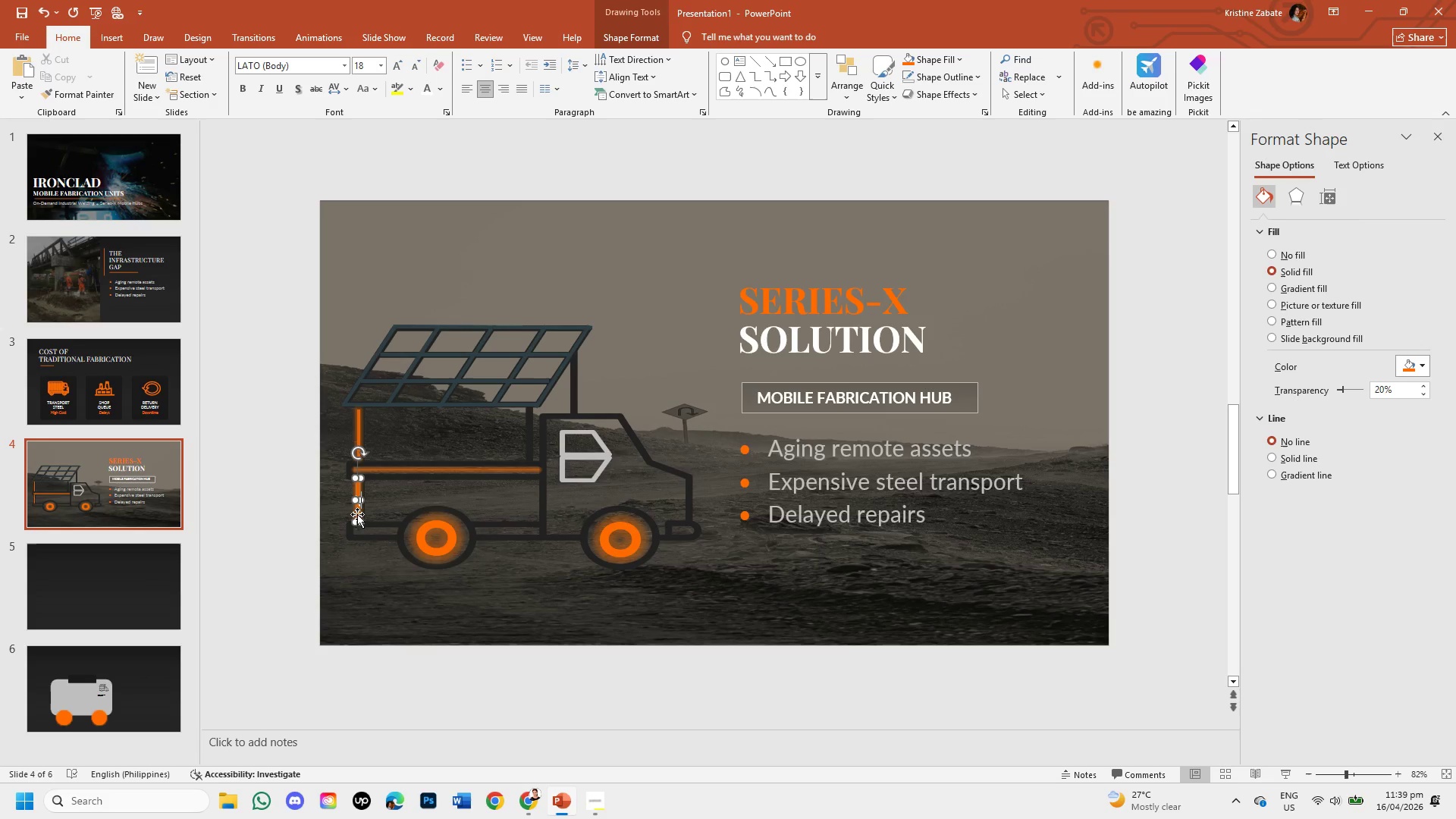 
key(Backspace)
 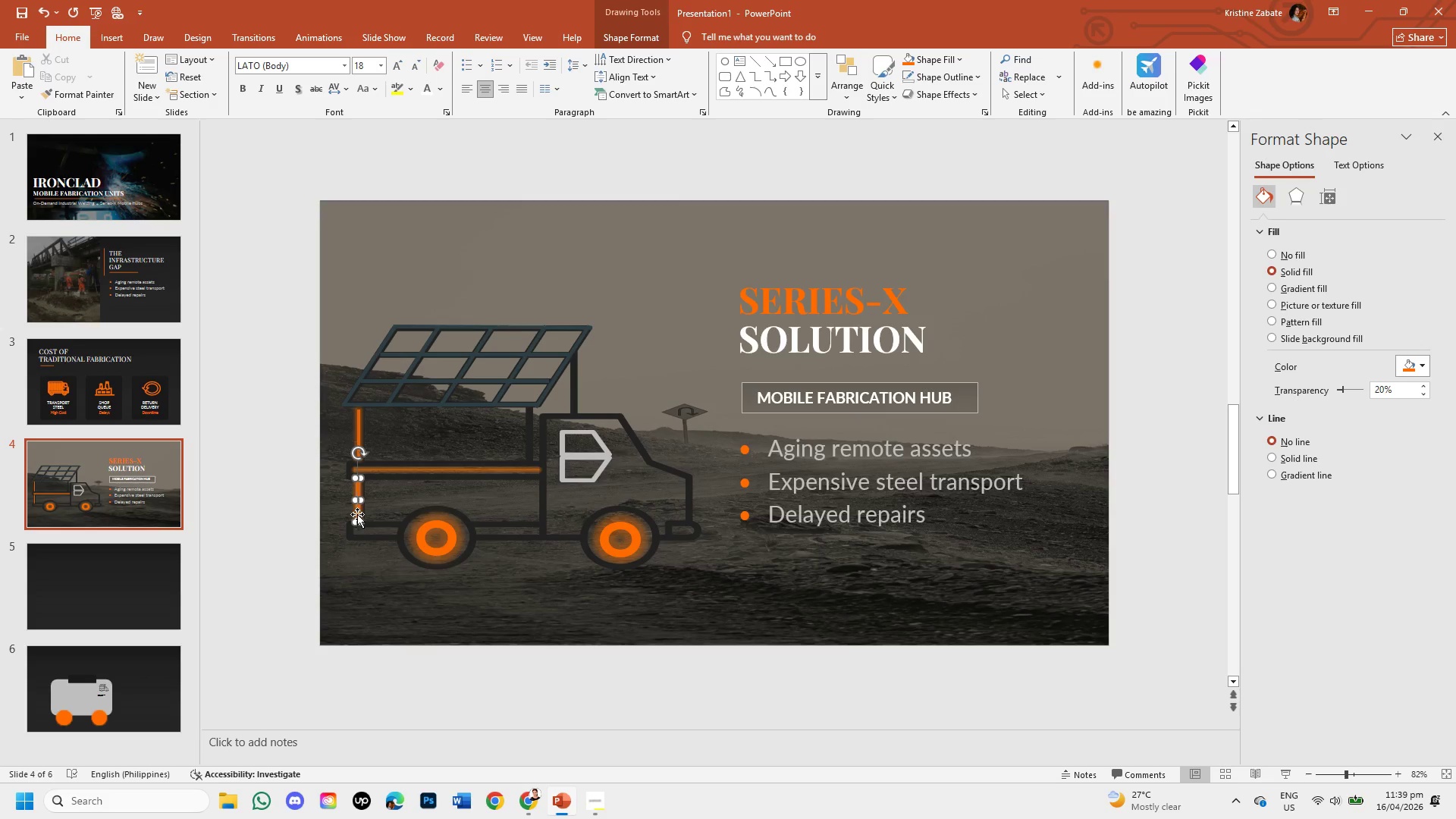 
left_click([357, 514])
 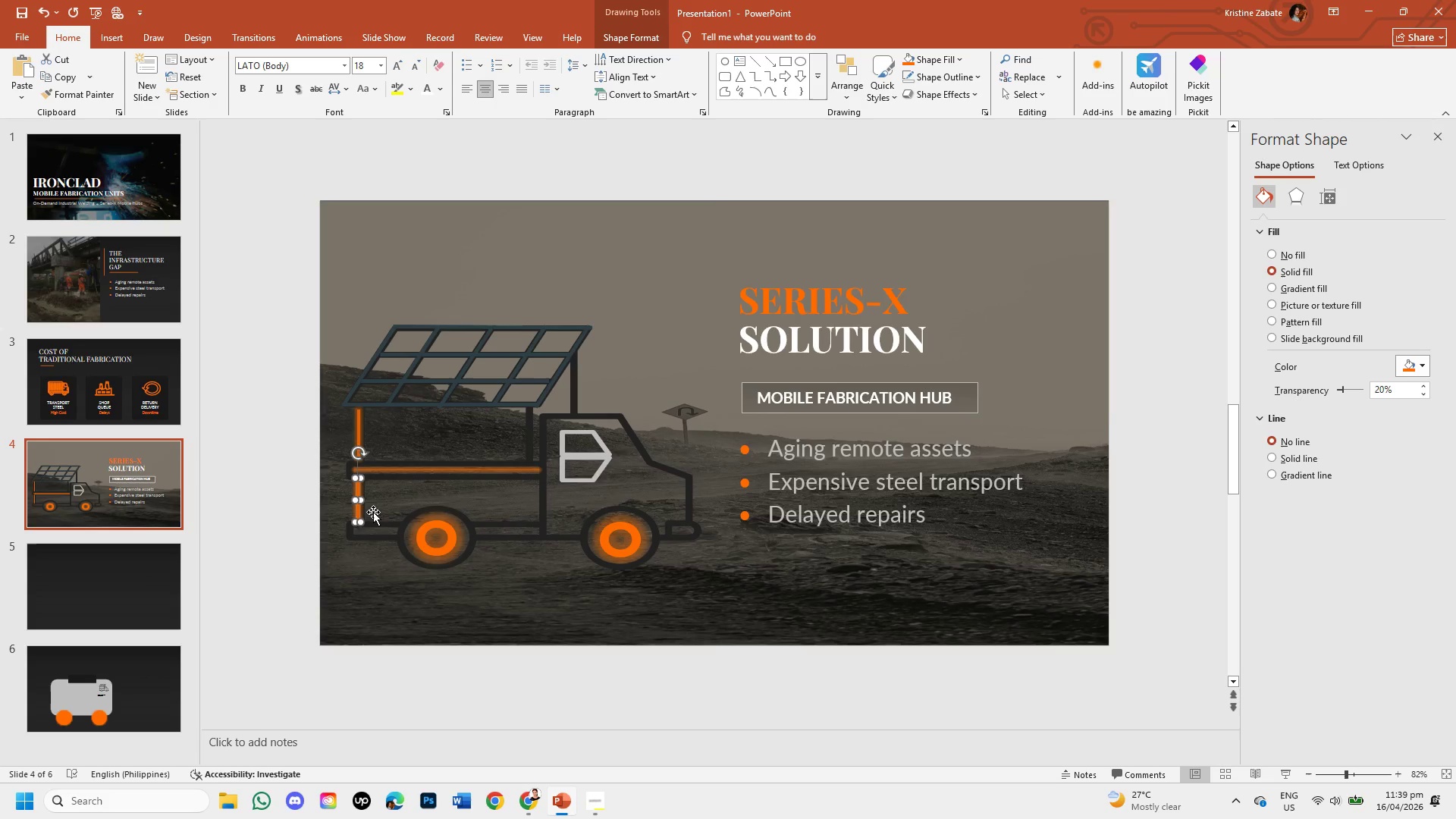 
left_click([373, 511])
 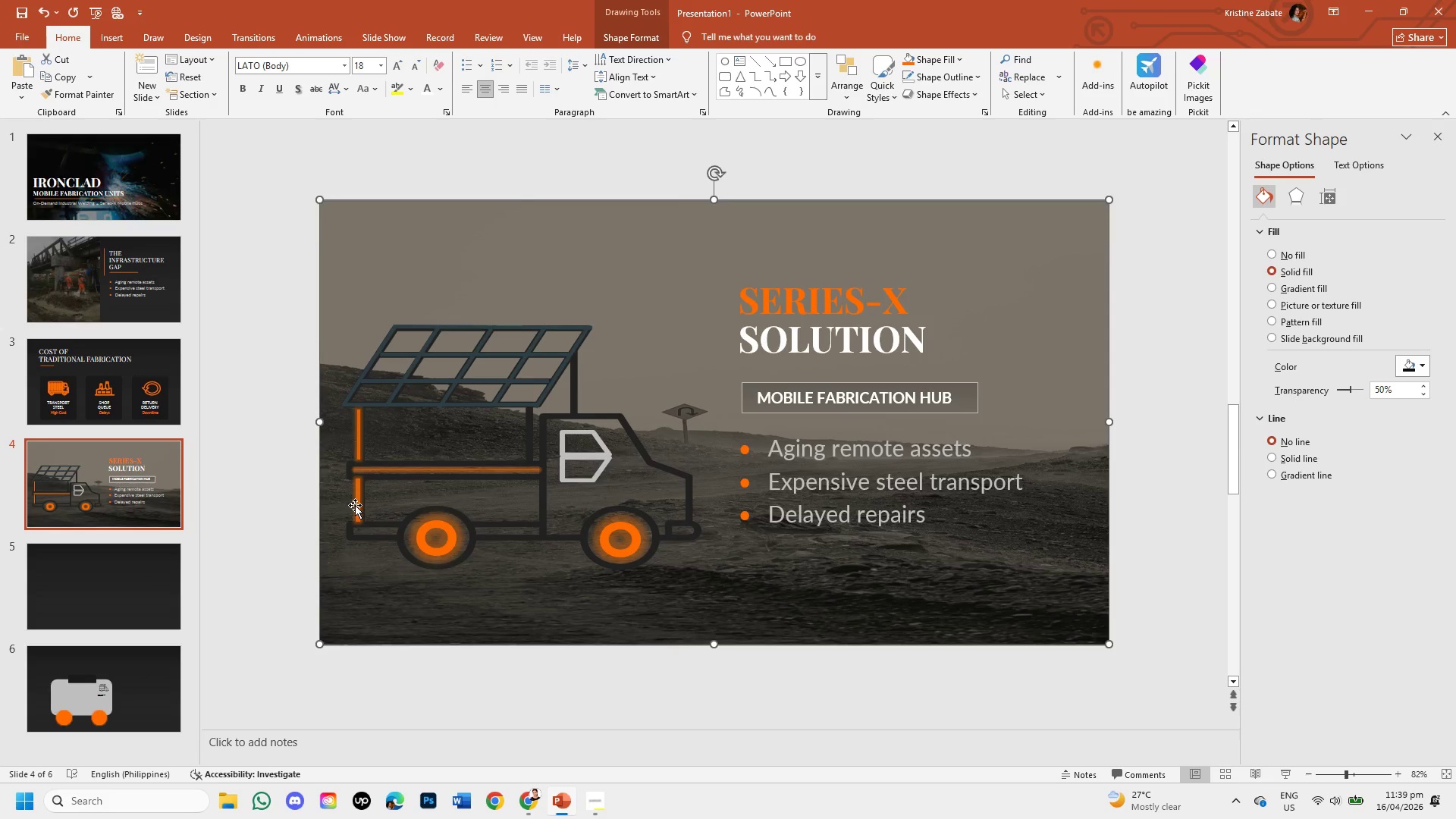 
left_click([355, 505])
 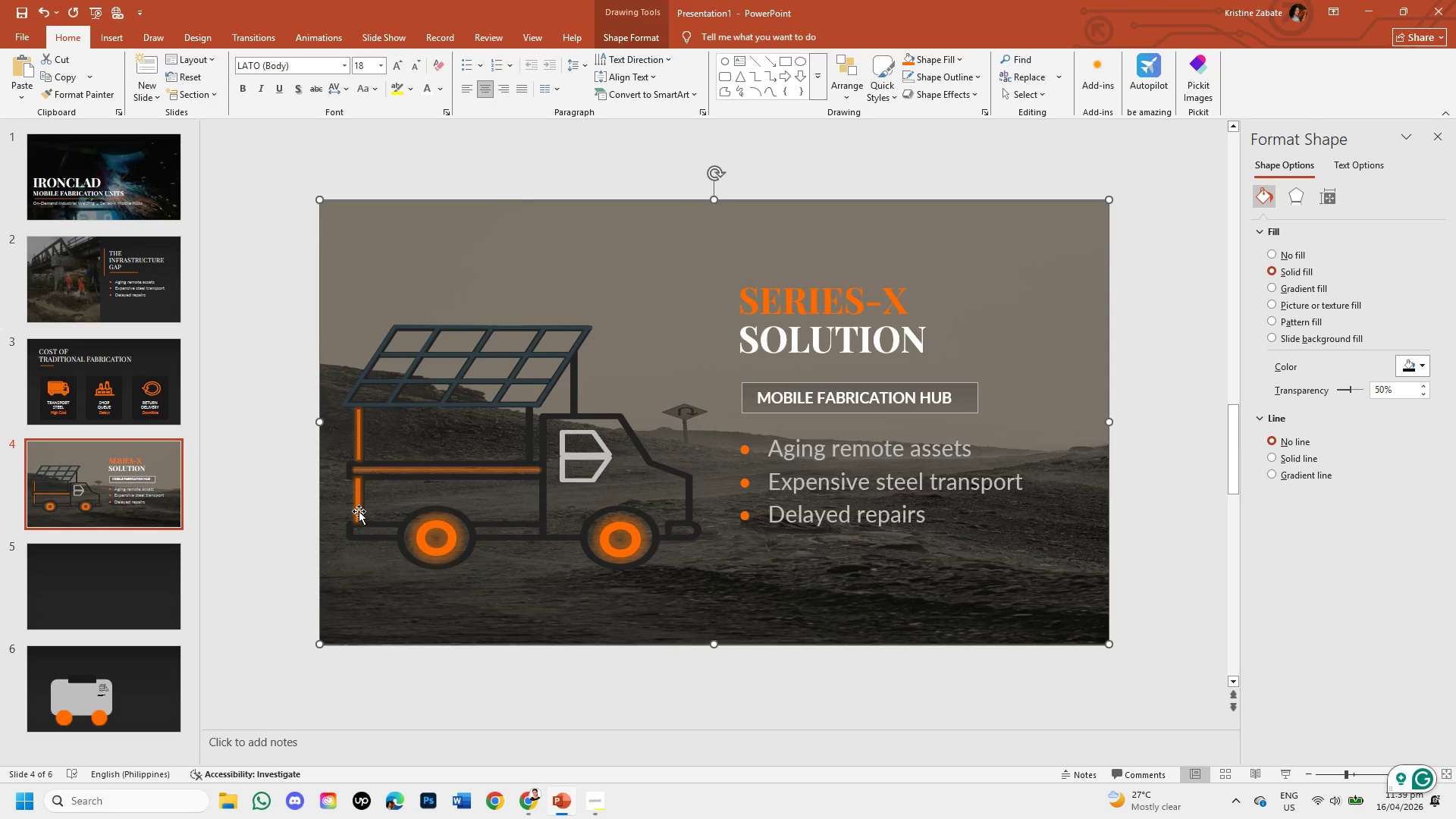 
left_click([359, 511])
 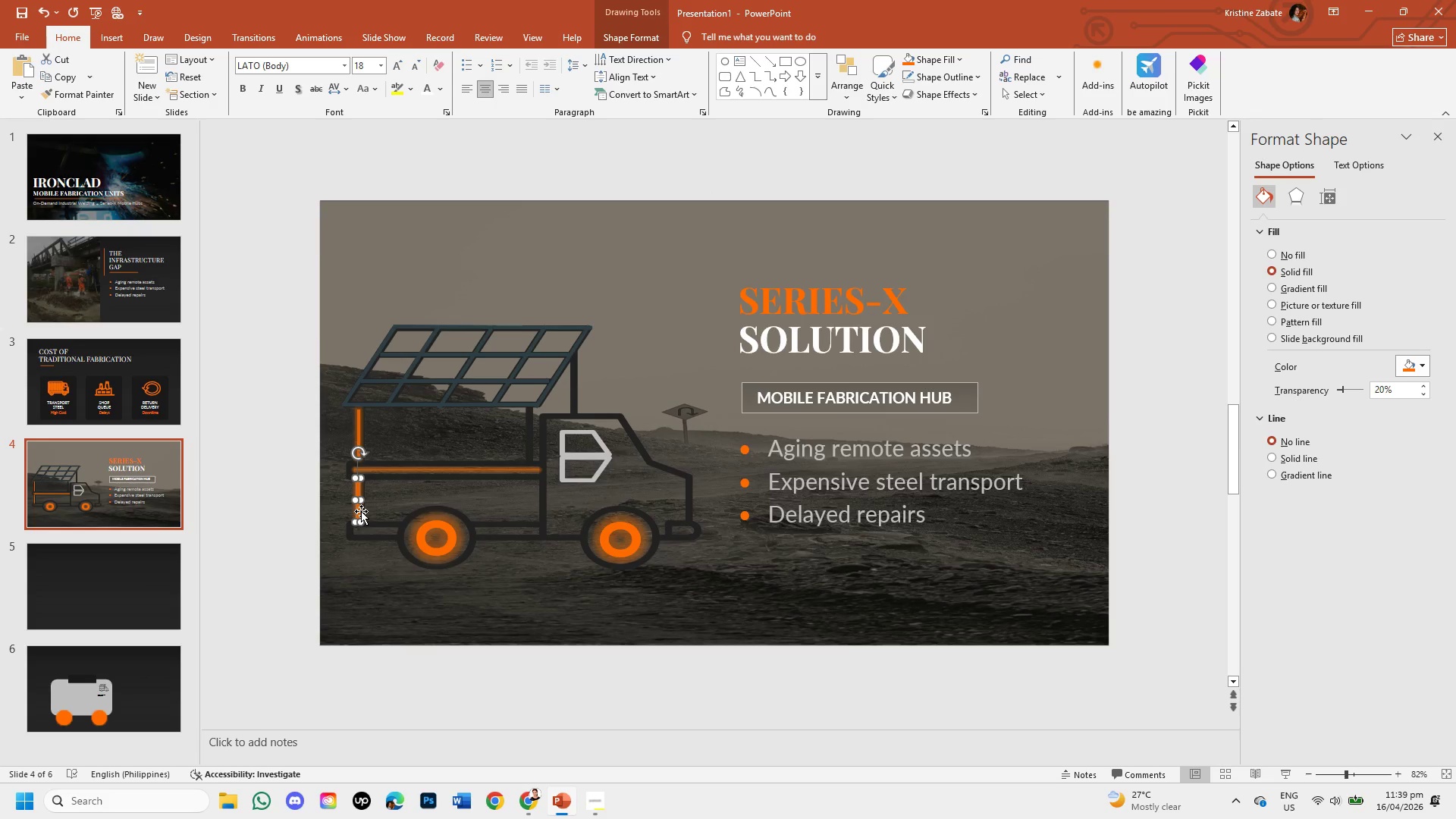 
key(Backspace)
 